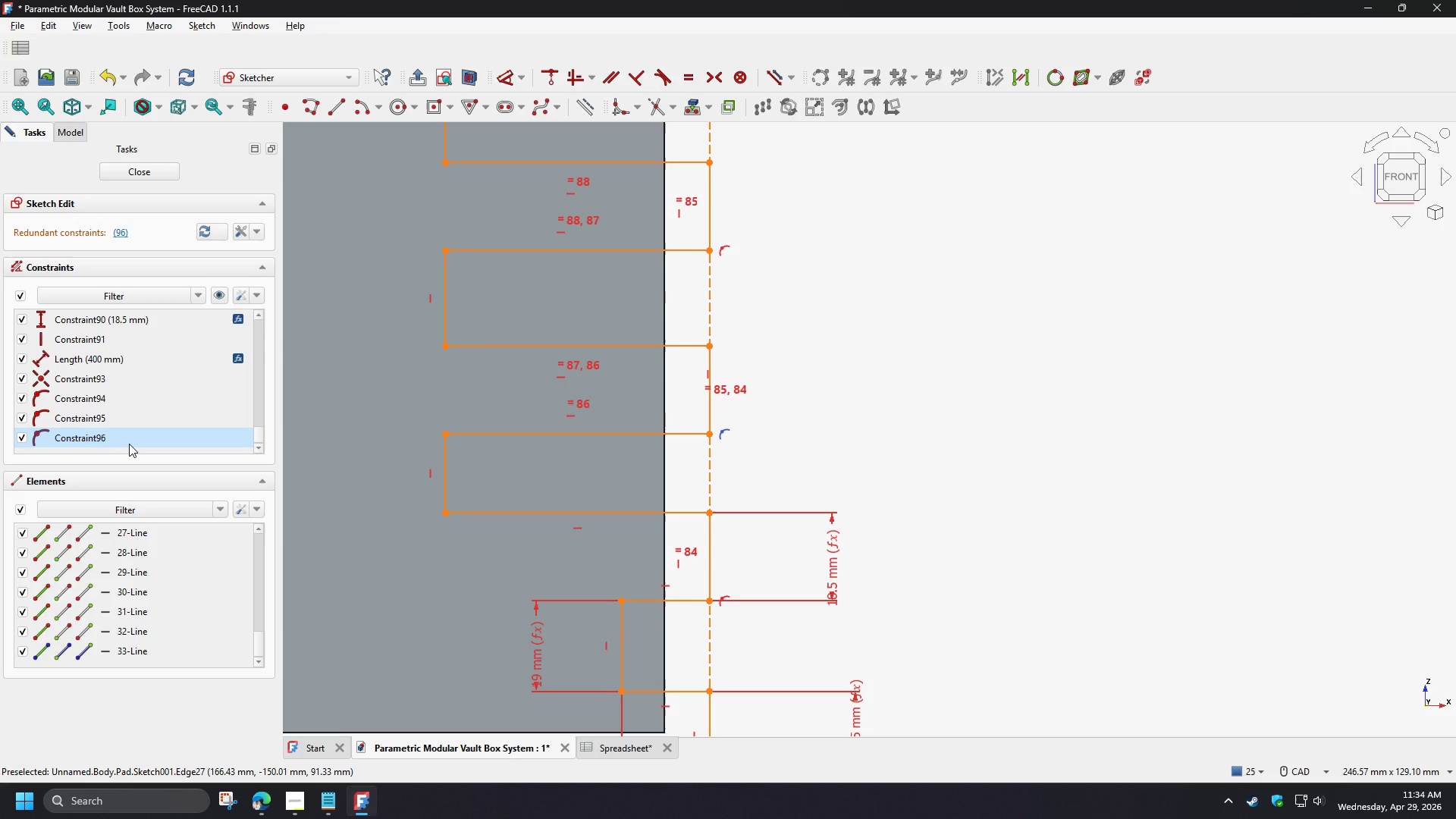 
key(Delete)
 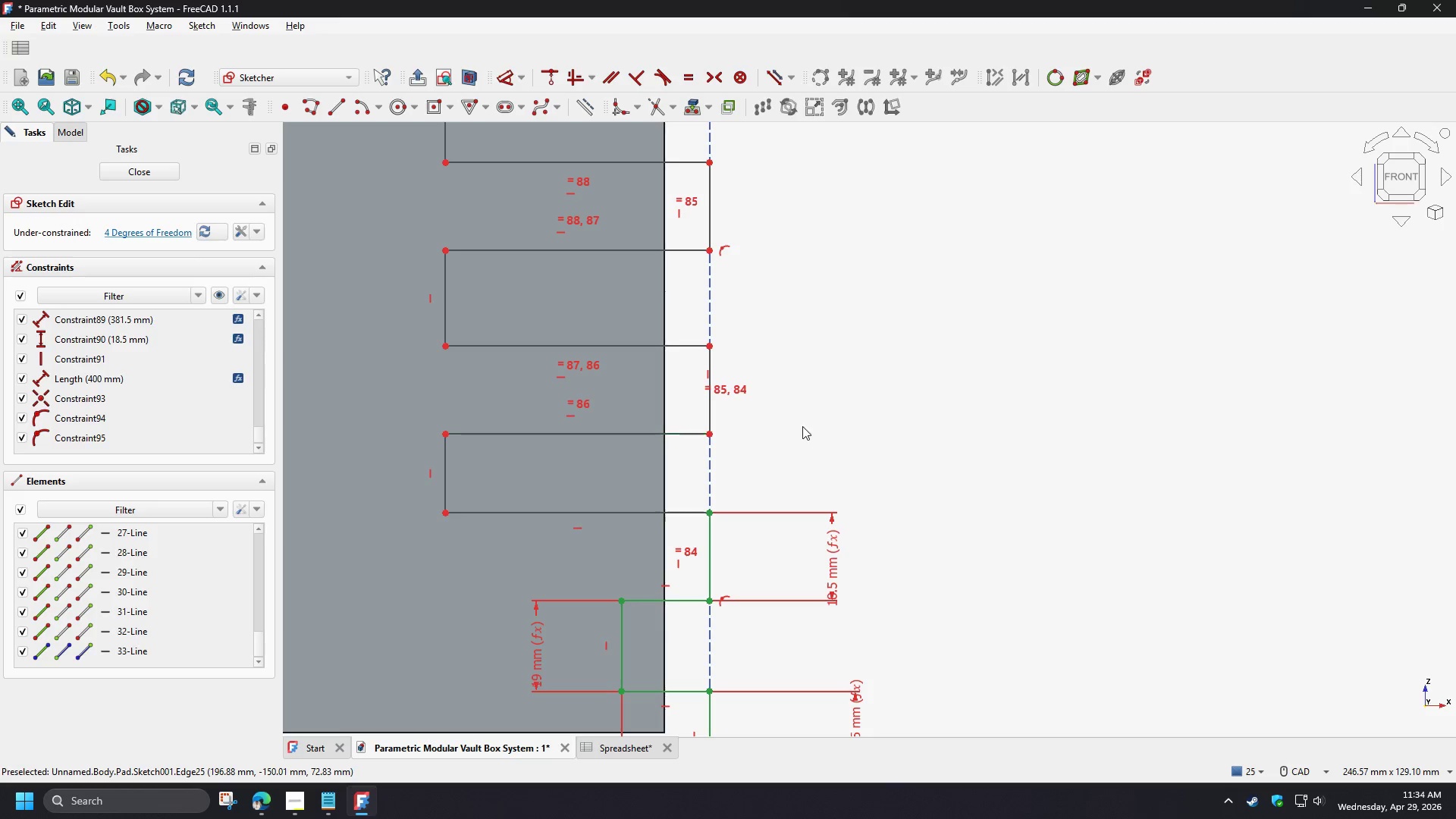 
left_click([801, 448])
 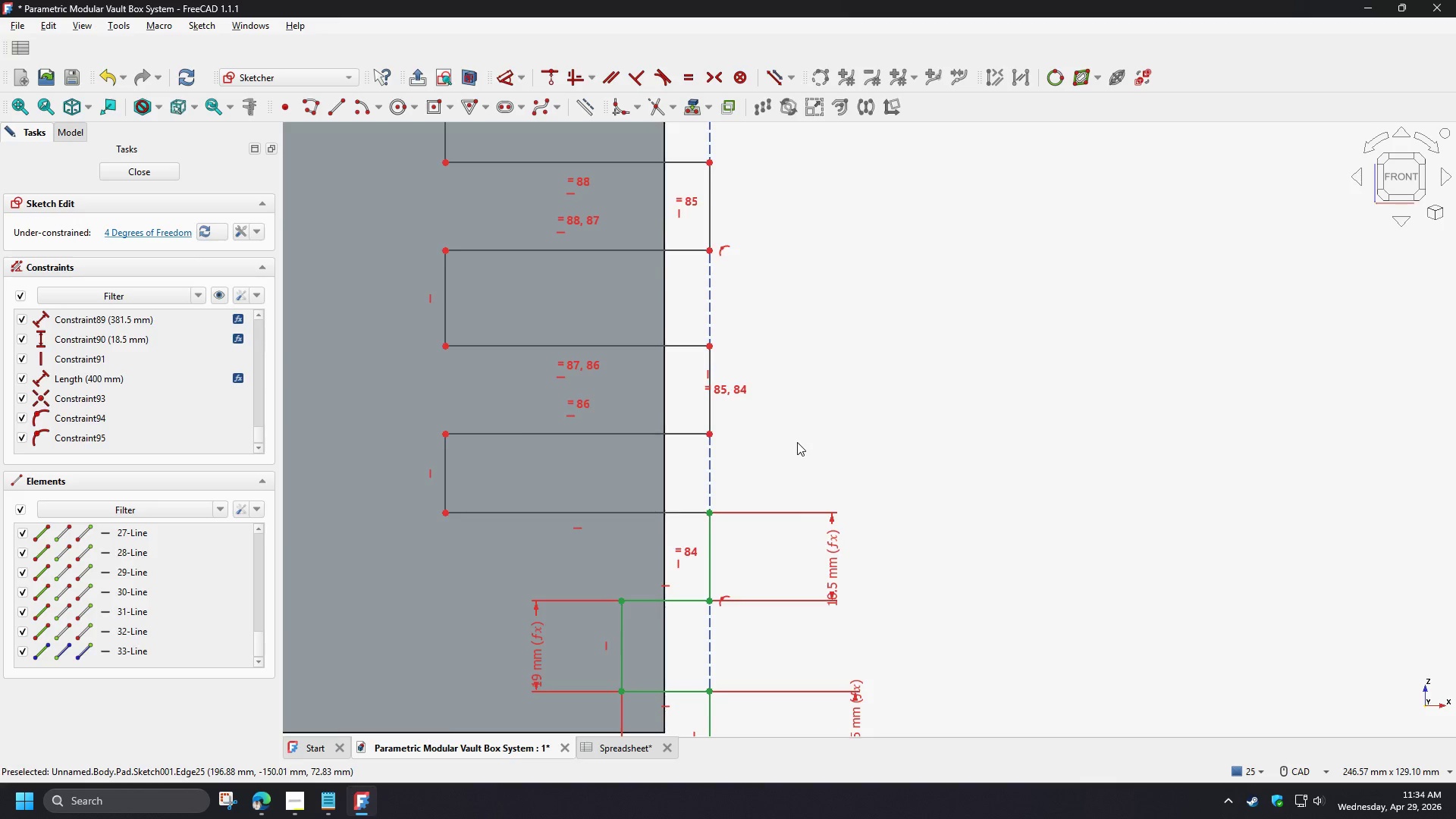 
scroll: coordinate [797, 442], scroll_direction: down, amount: 2.0
 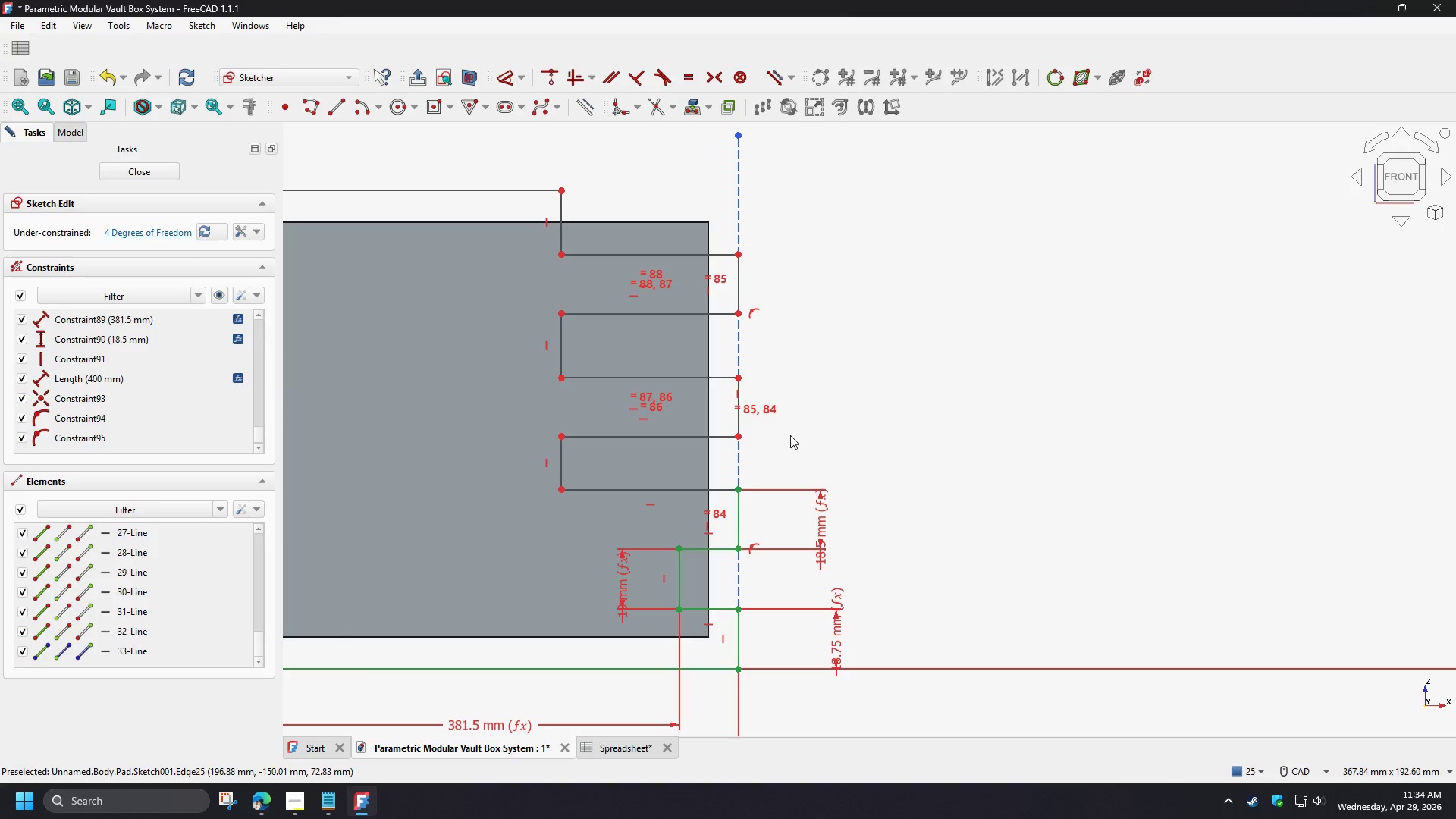 
scroll: coordinate [775, 425], scroll_direction: up, amount: 2.0
 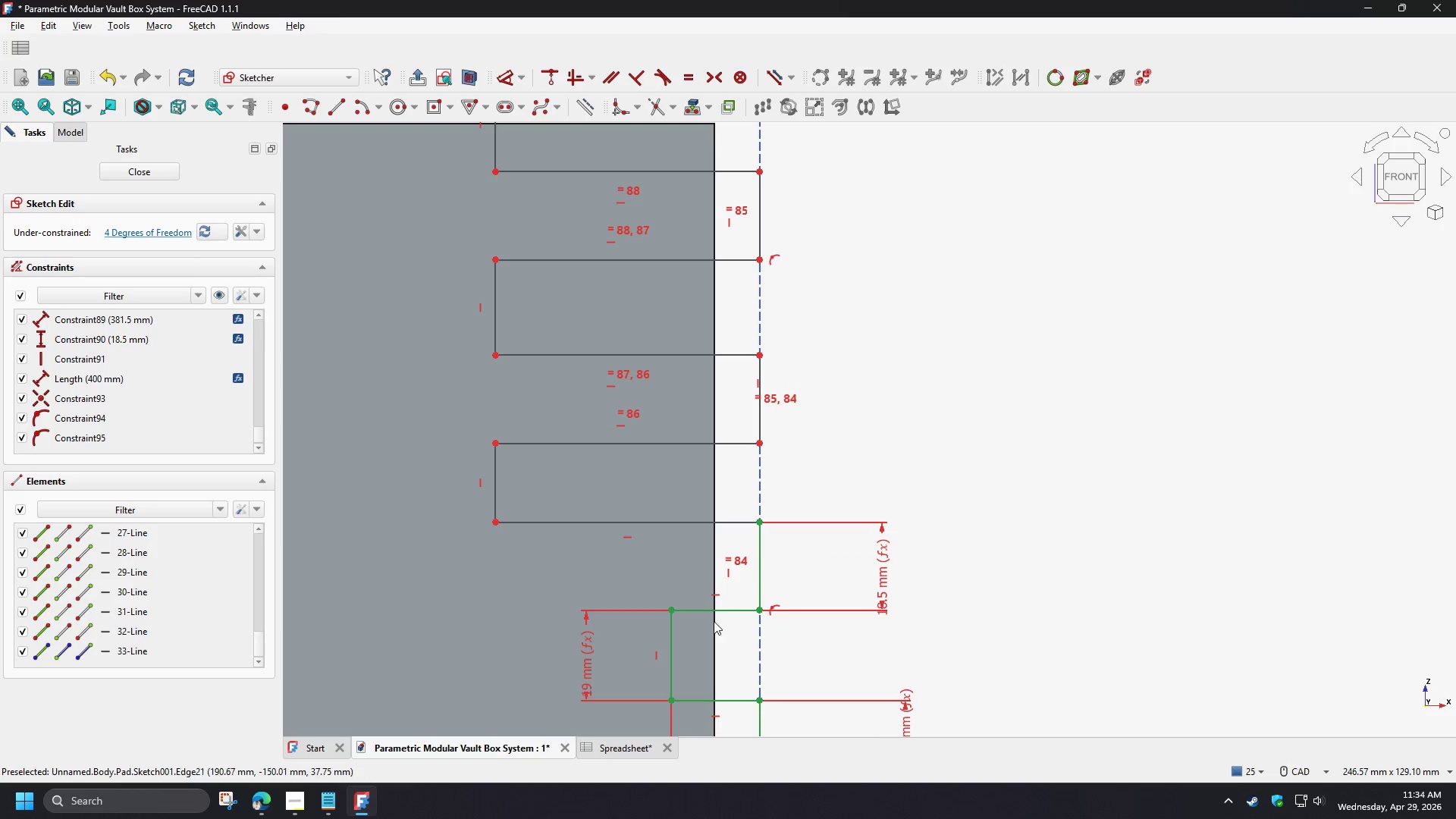 
left_click([671, 631])
 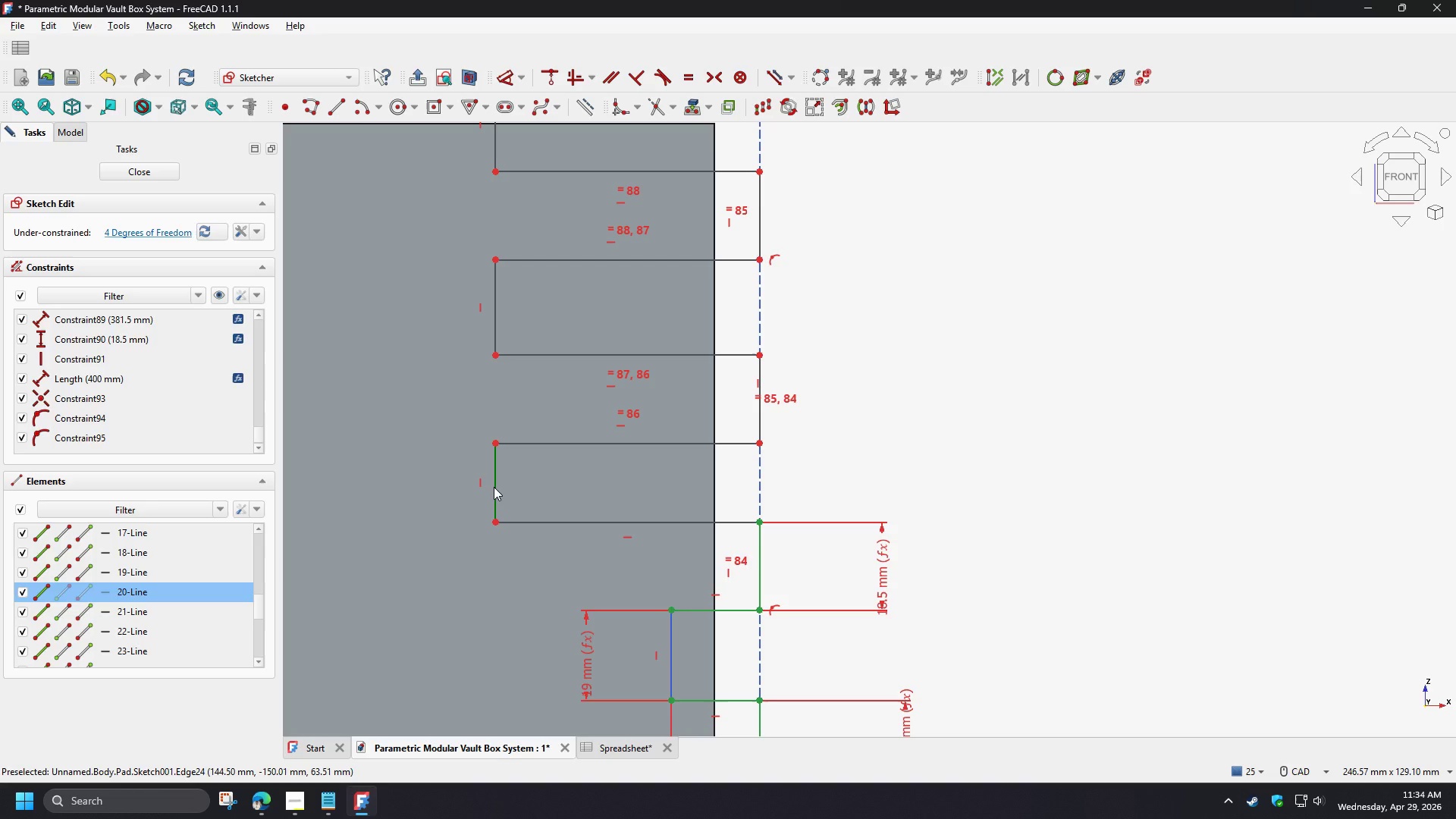 
left_click([494, 487])
 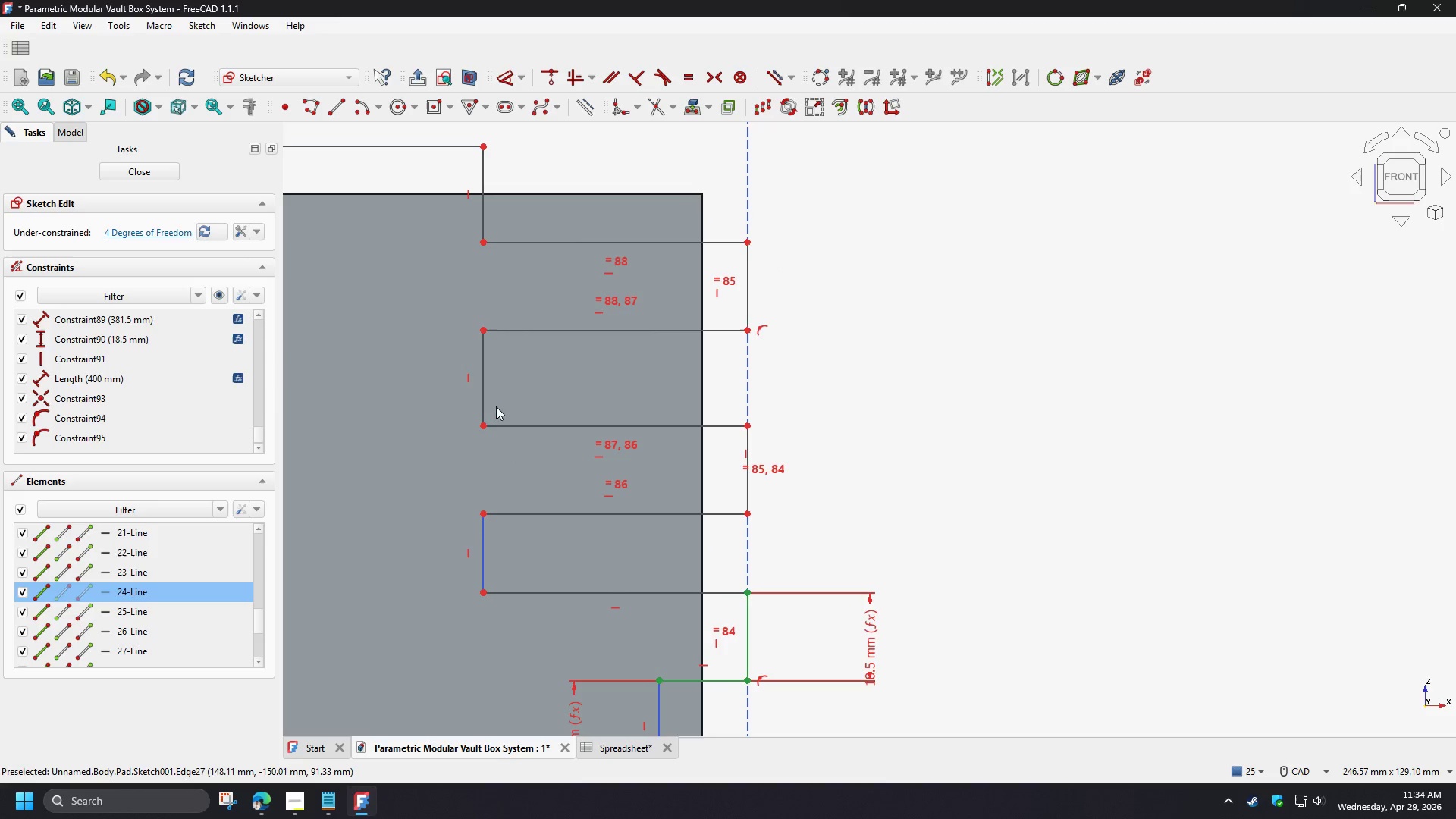 
left_click([485, 391])
 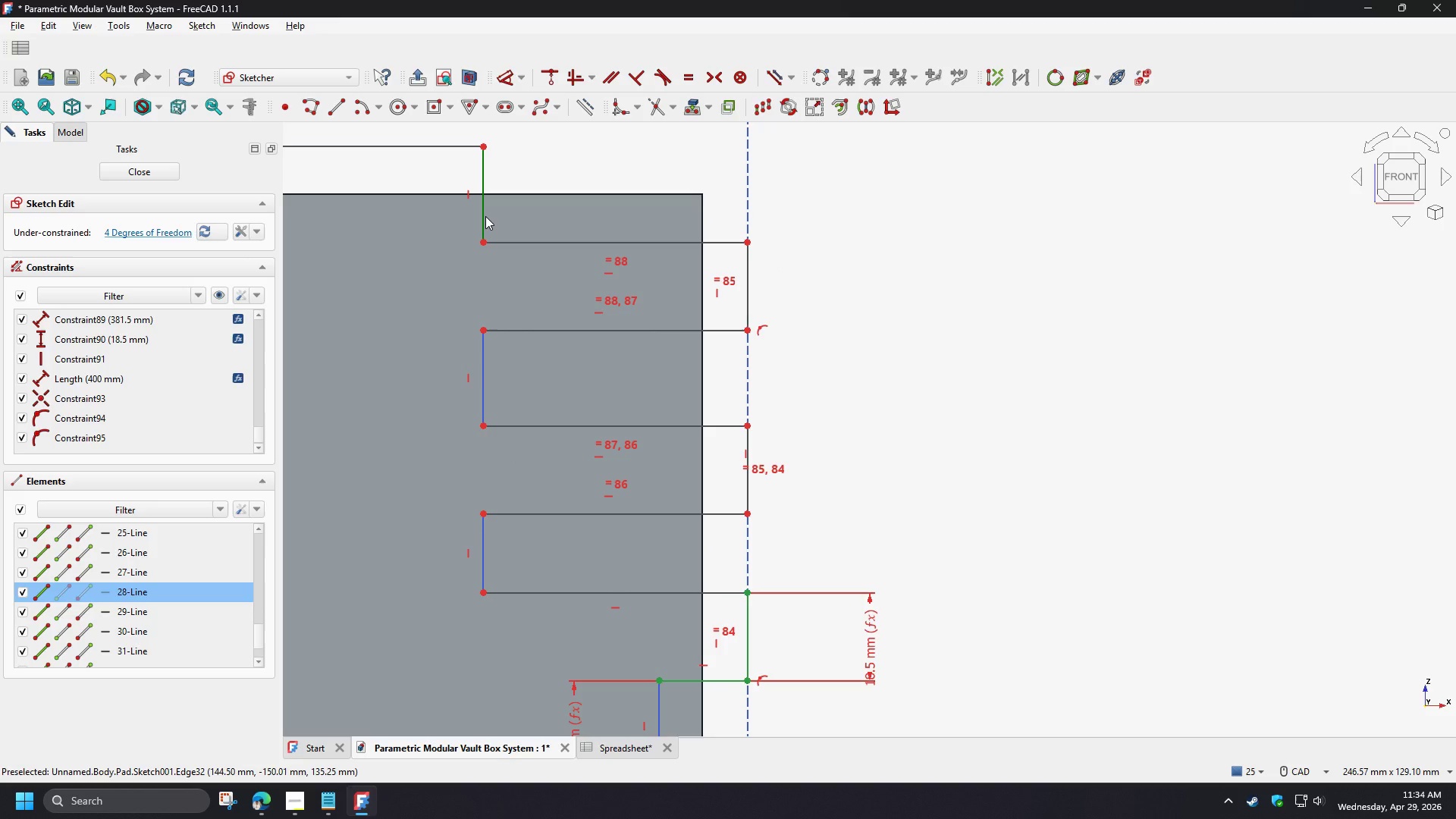 
left_click([485, 216])
 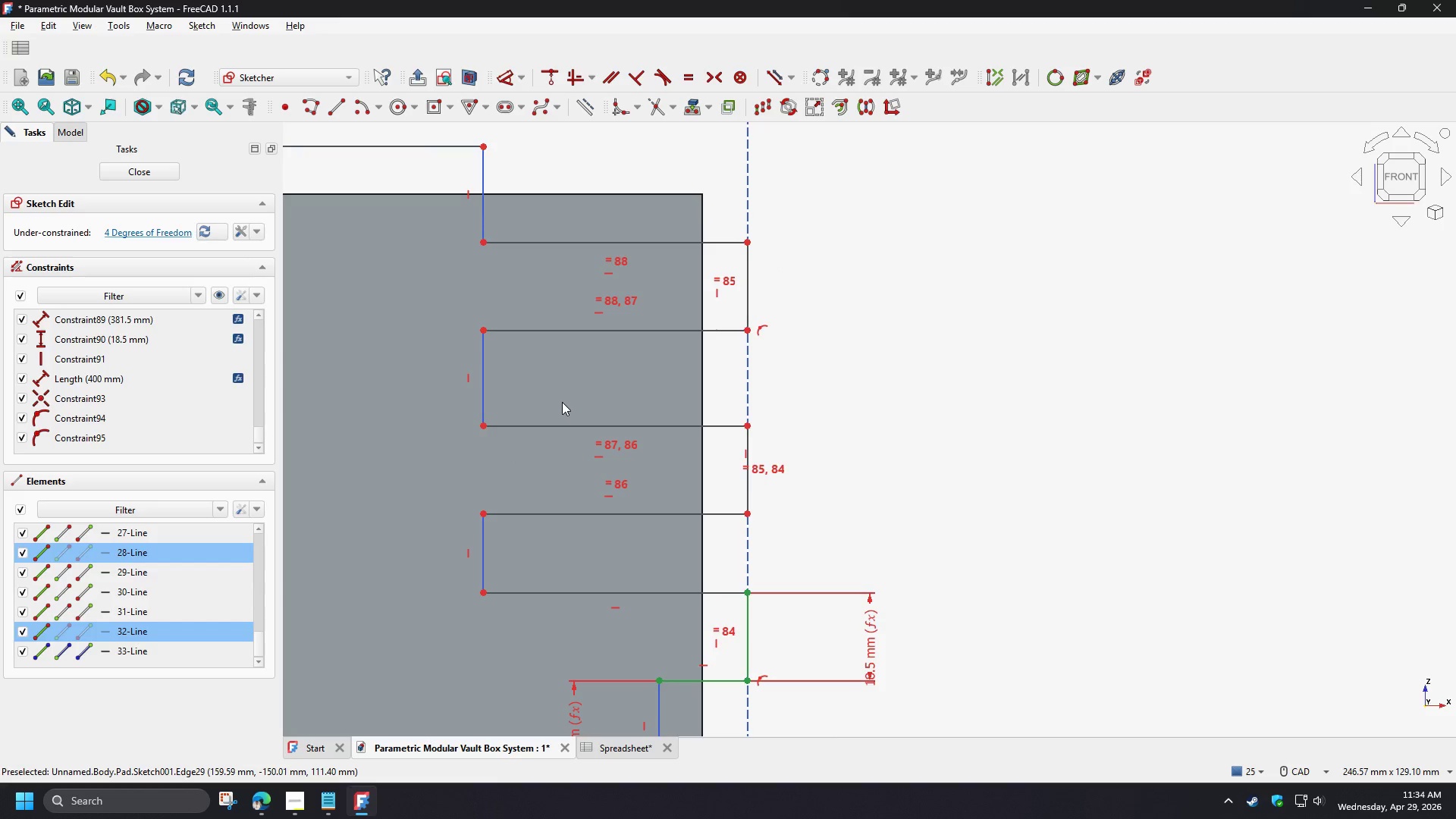 
scroll: coordinate [562, 401], scroll_direction: down, amount: 1.0
 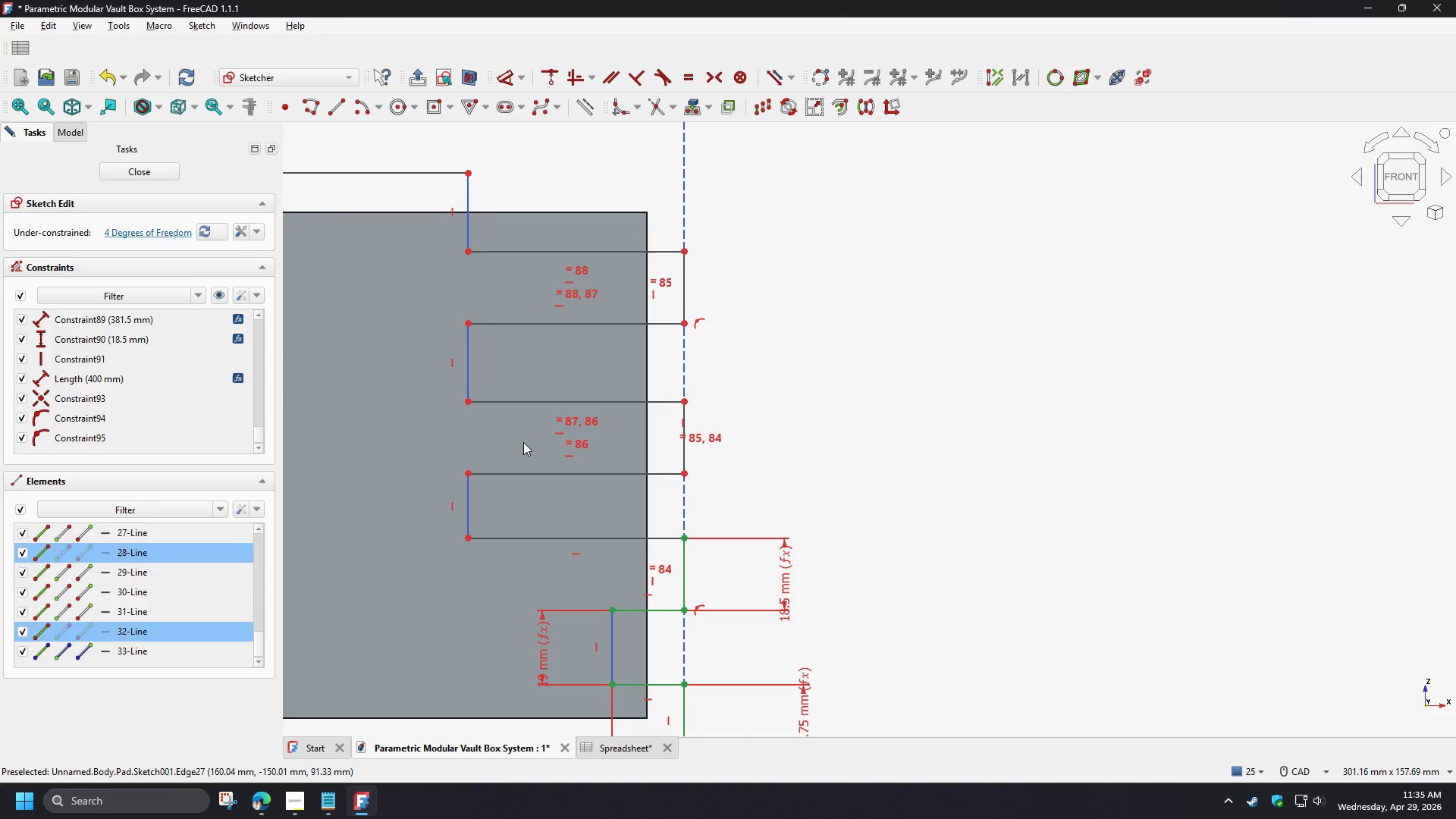 
key(V)
 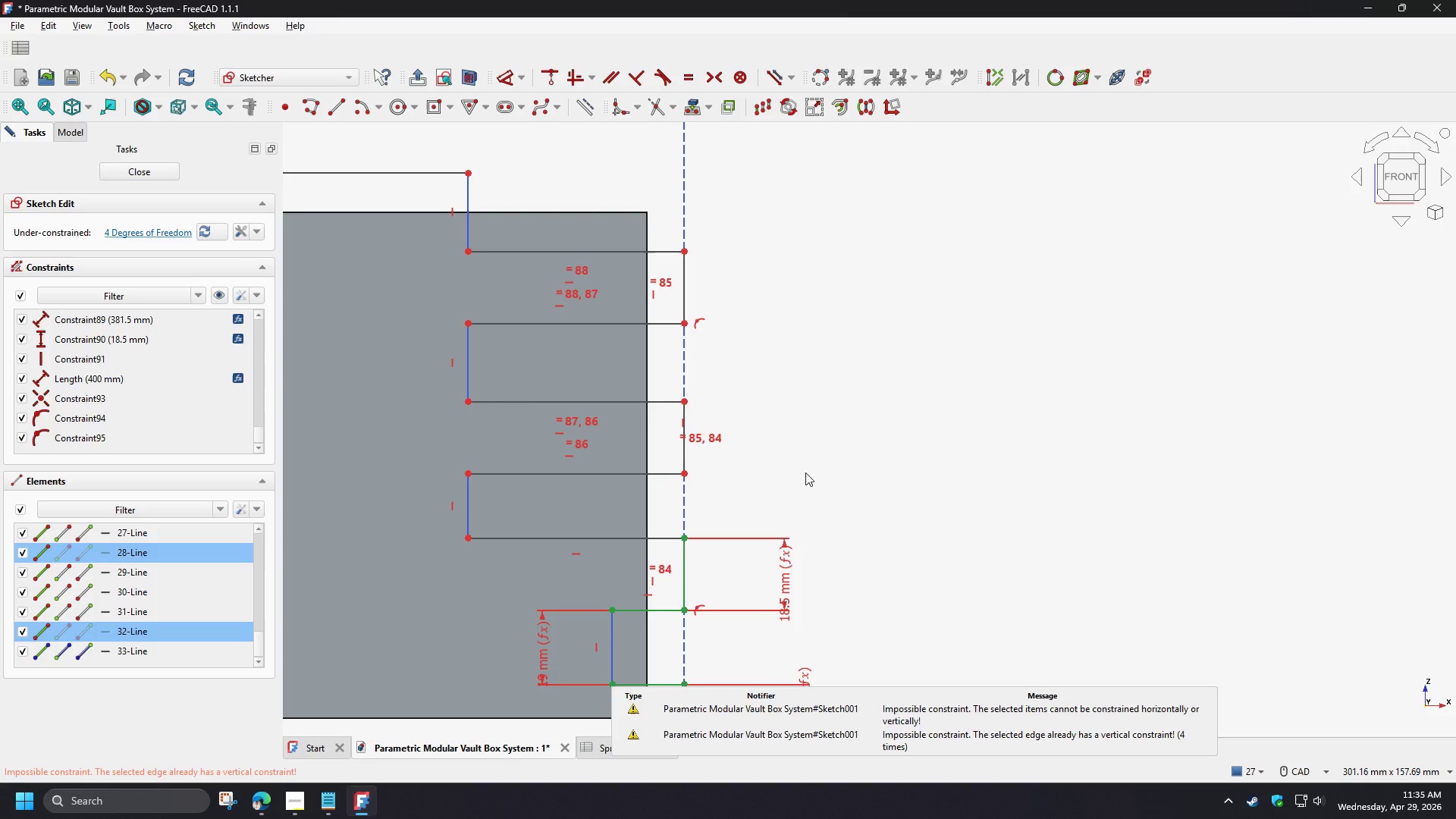 
left_click([841, 471])
 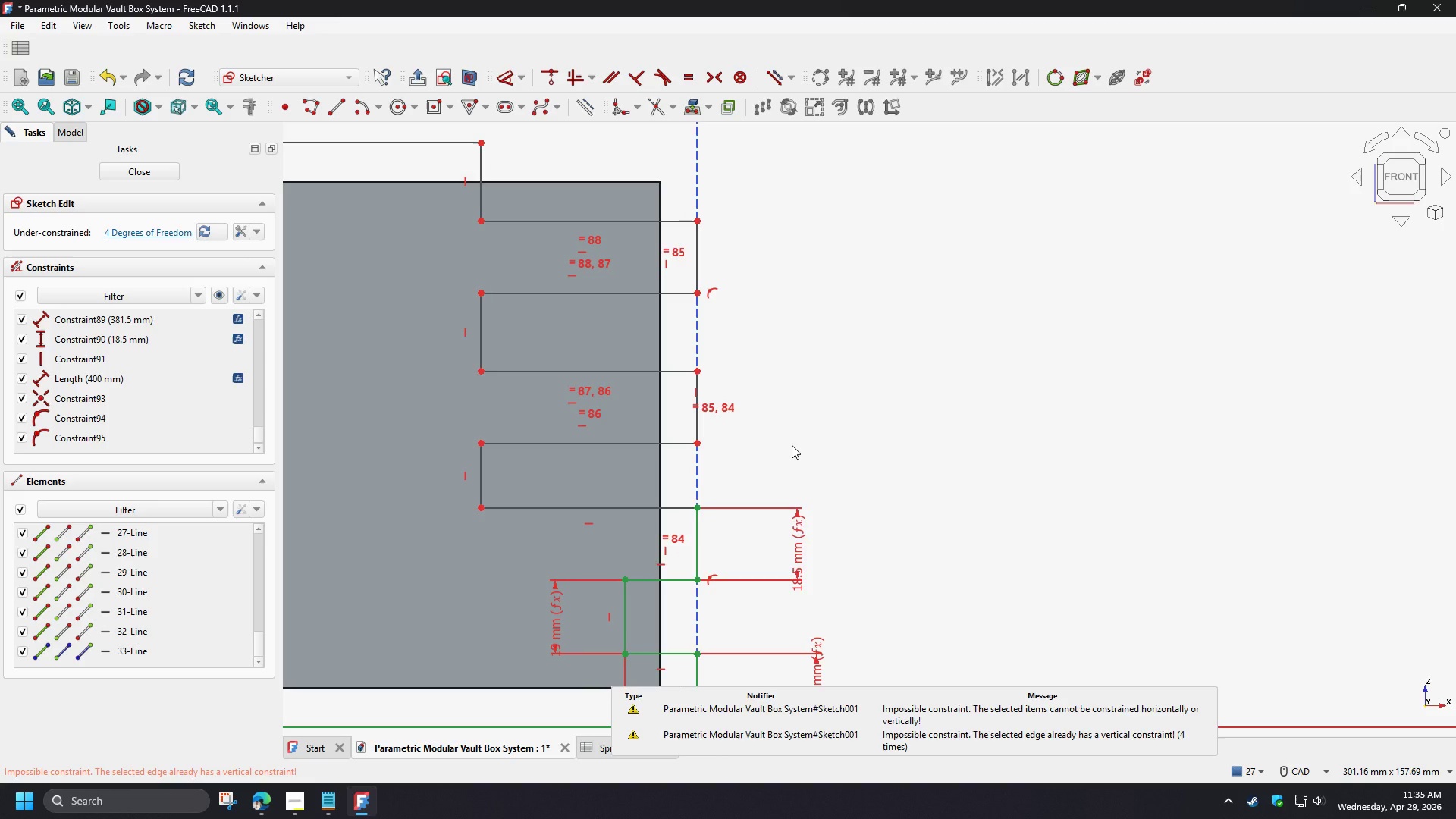 
left_click([792, 445])
 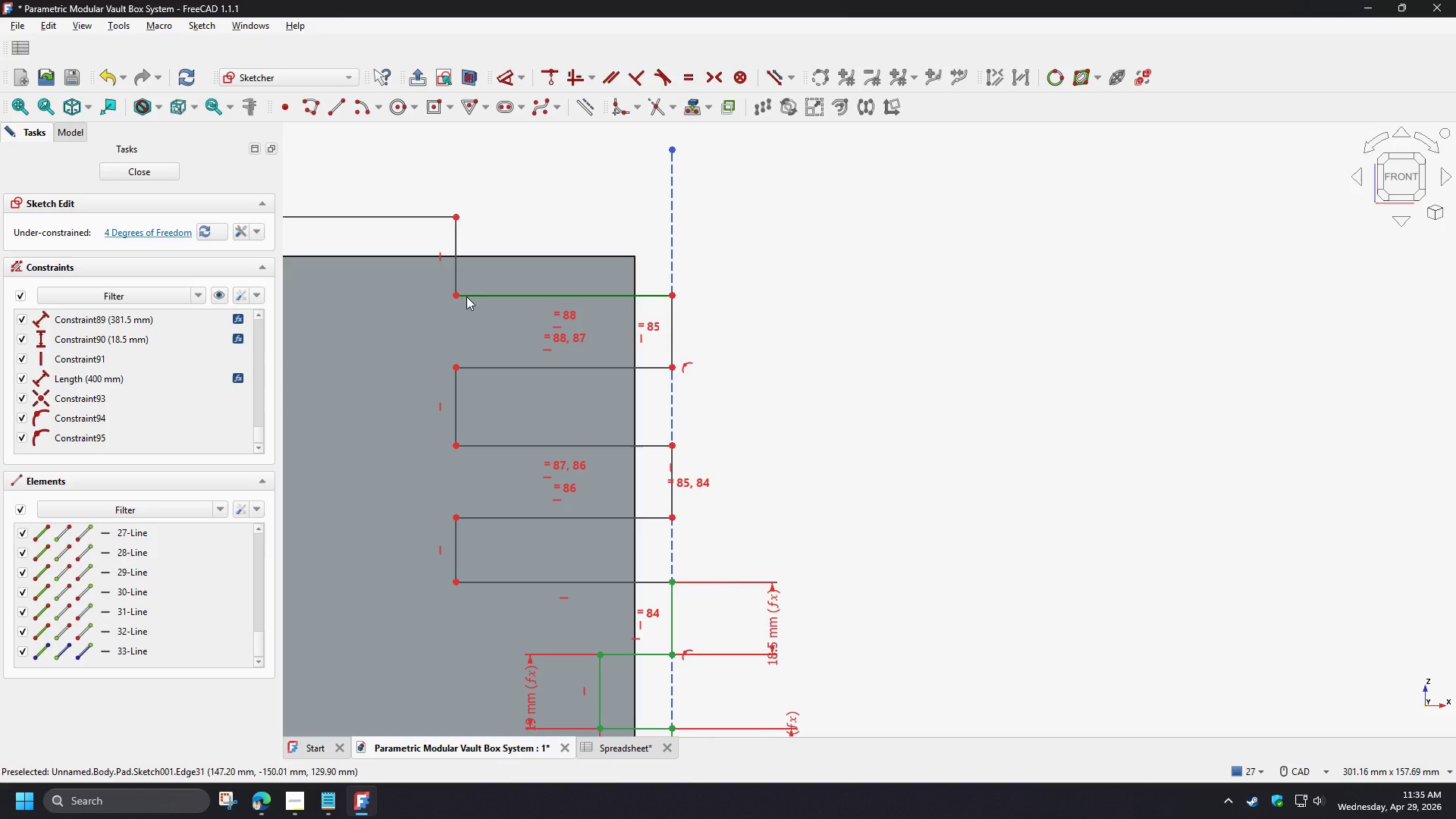 
left_click([457, 273])
 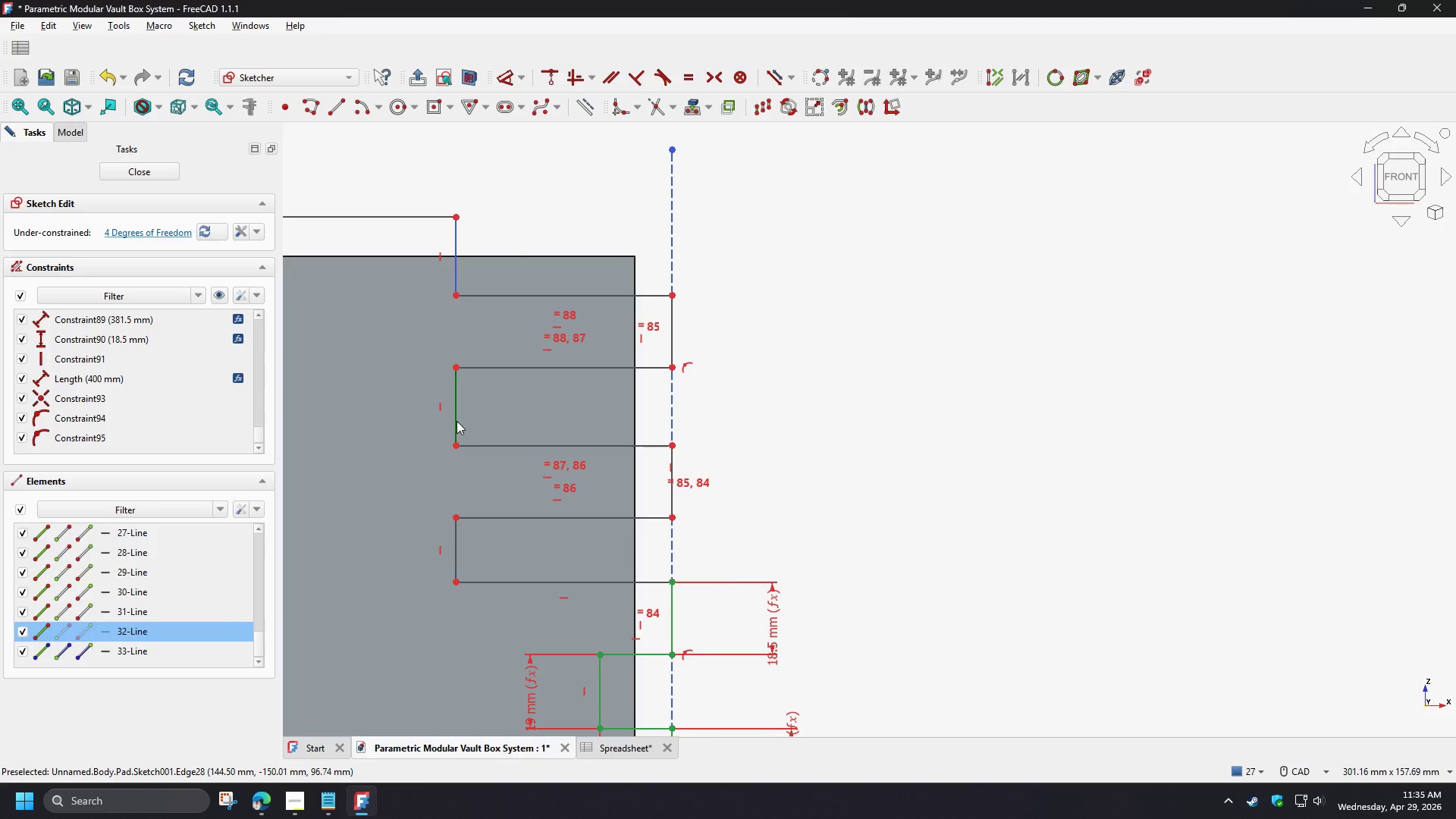 
left_click([454, 415])
 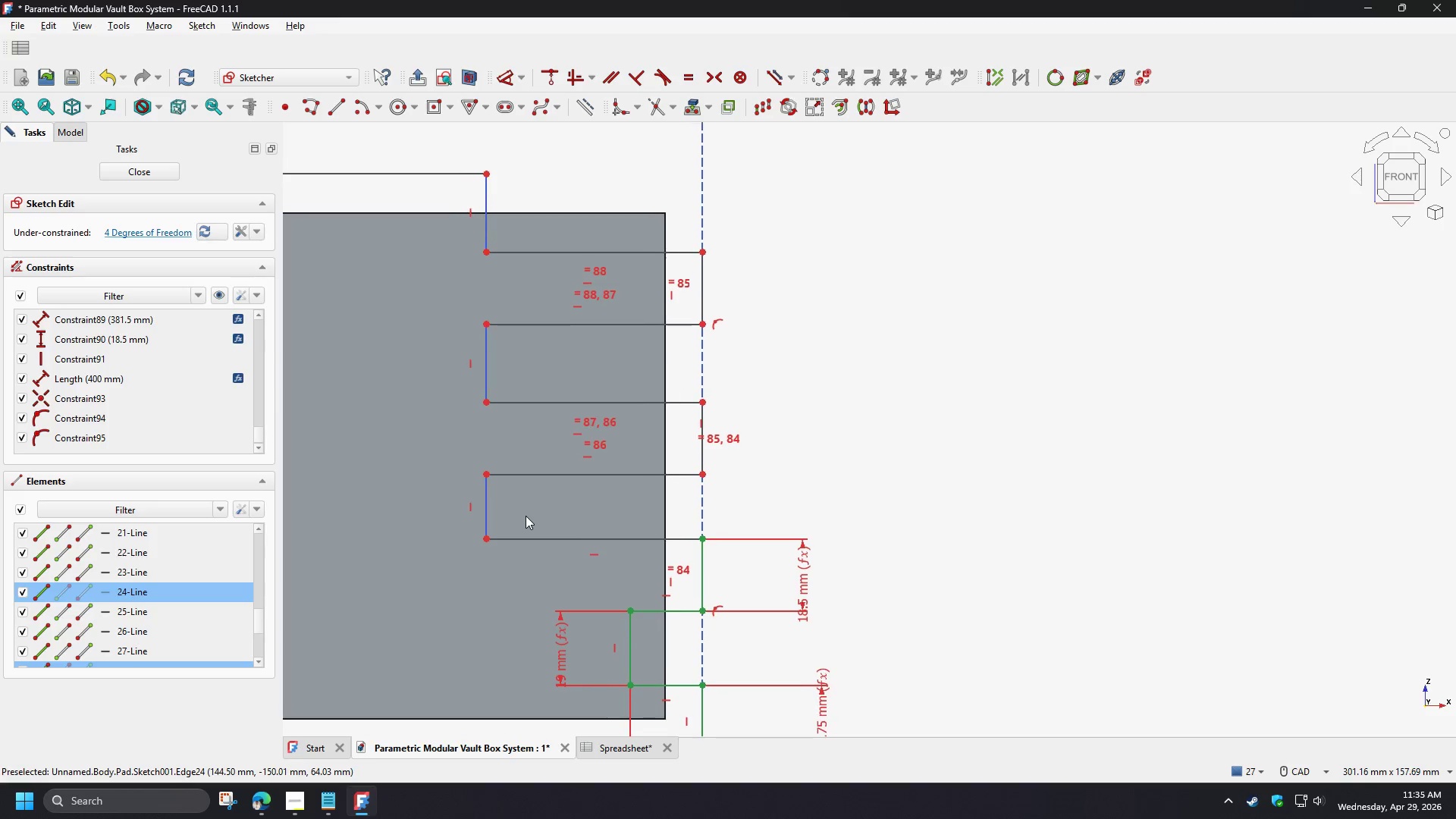 
key(E)
 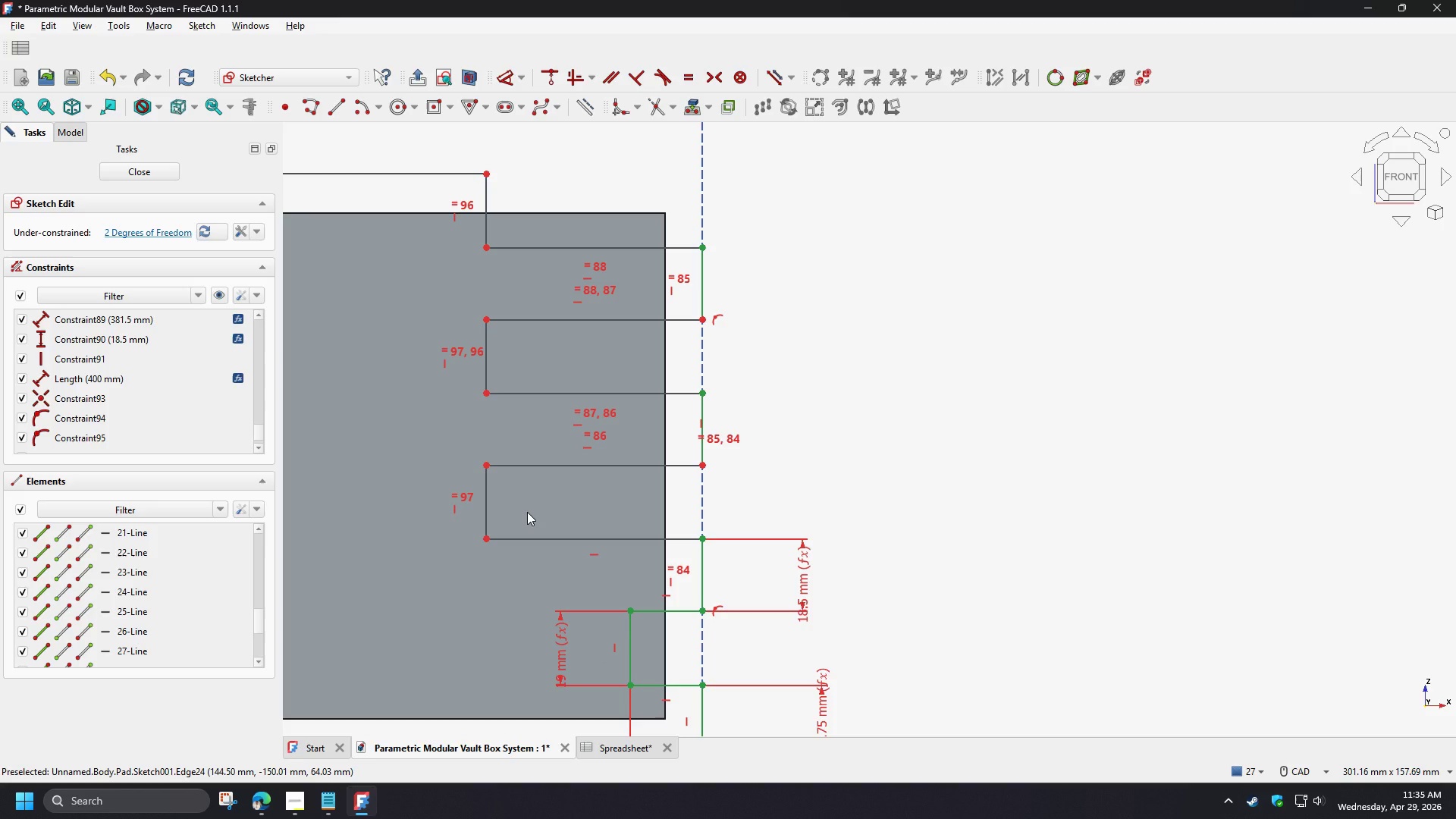 
left_click([527, 512])
 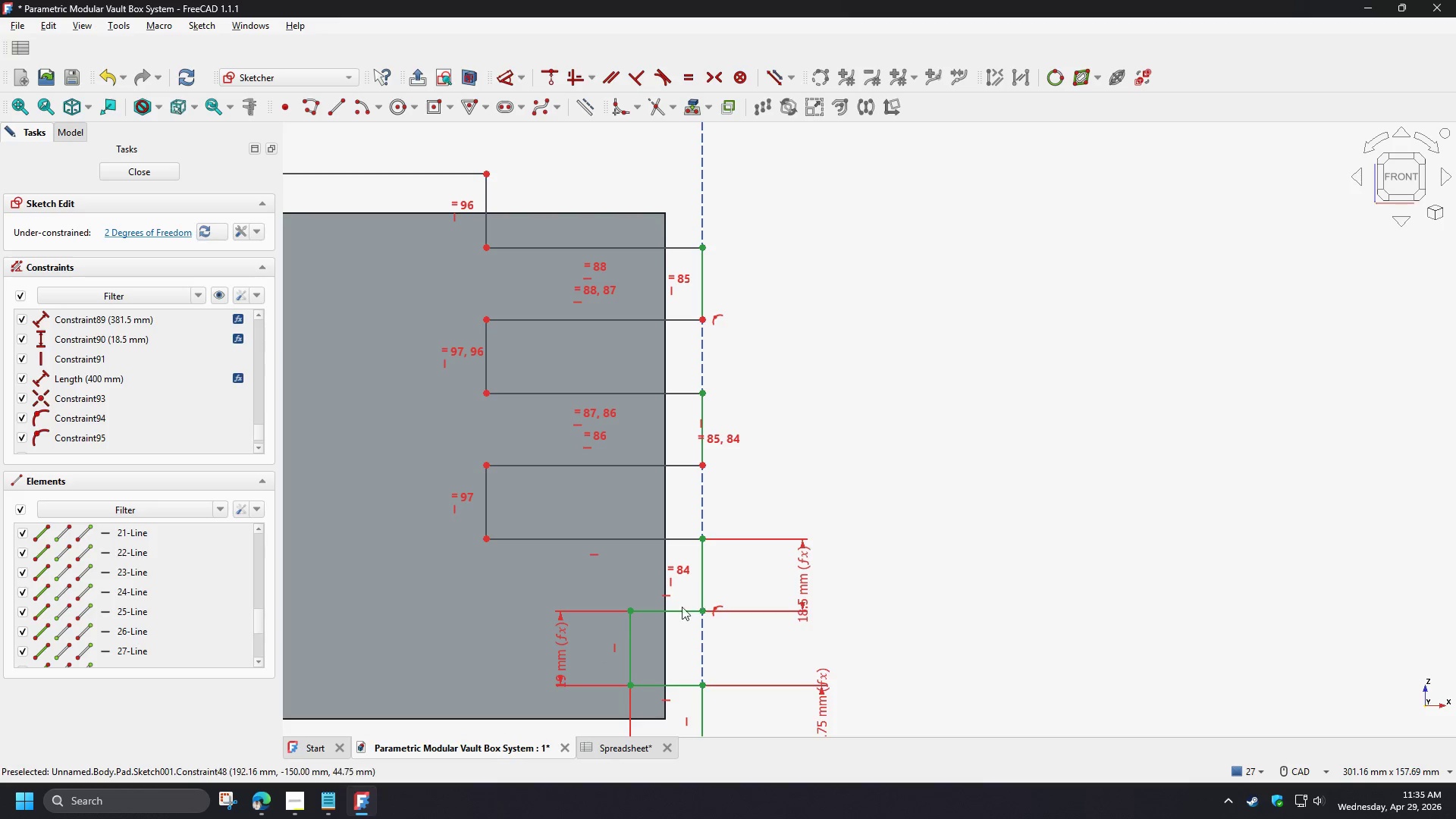 
left_click([655, 612])
 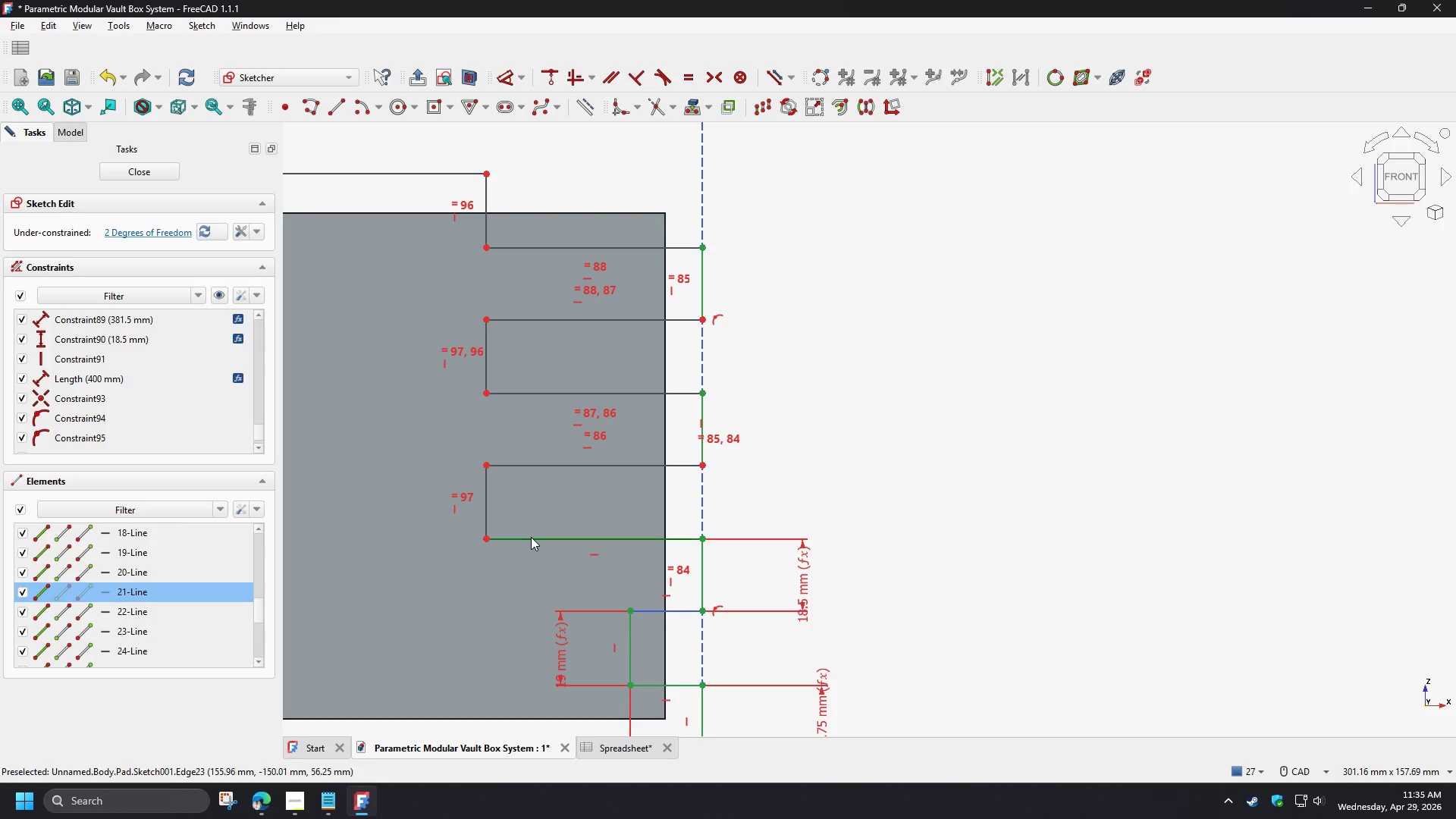 
left_click([531, 537])
 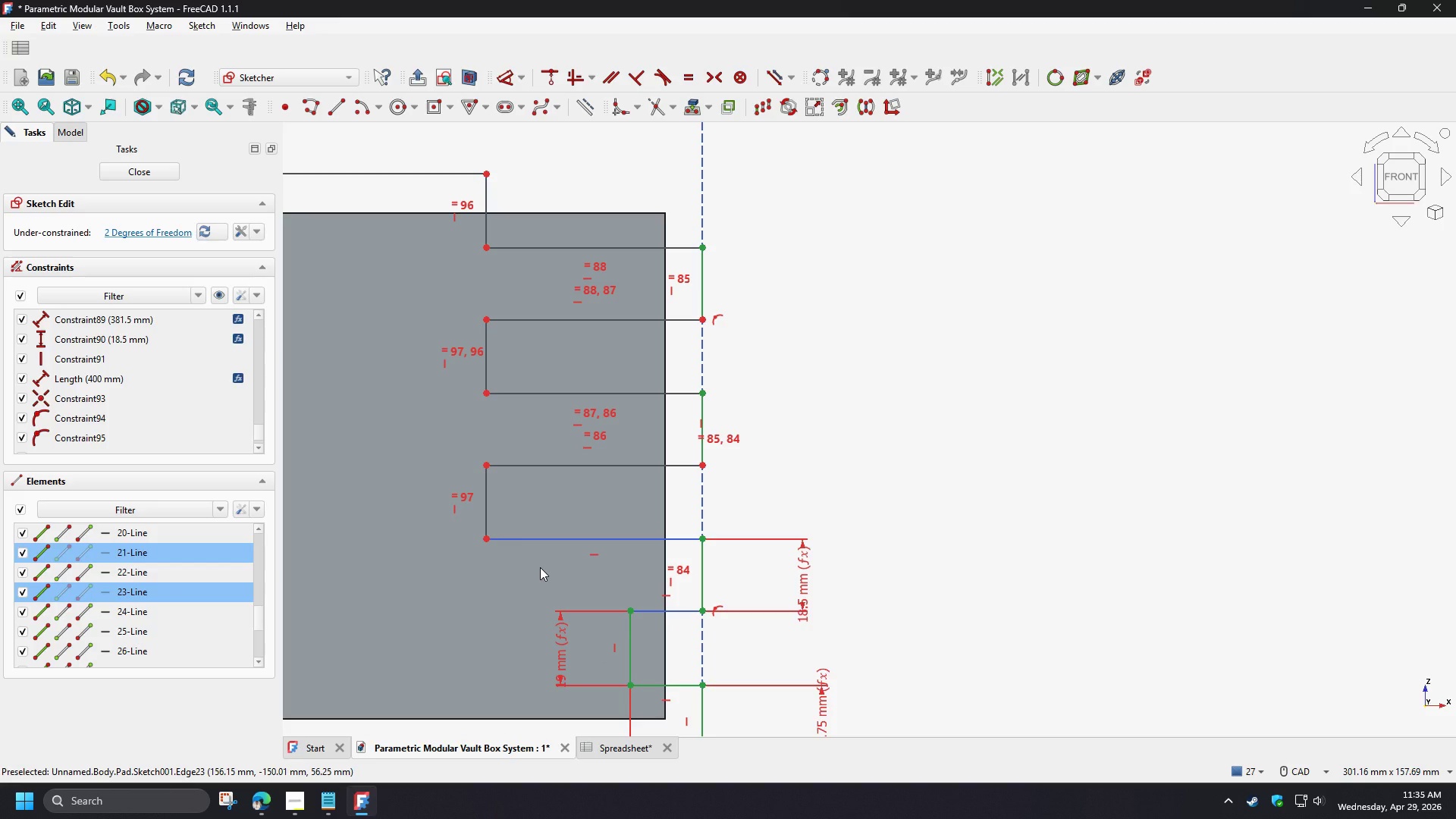 
key(E)
 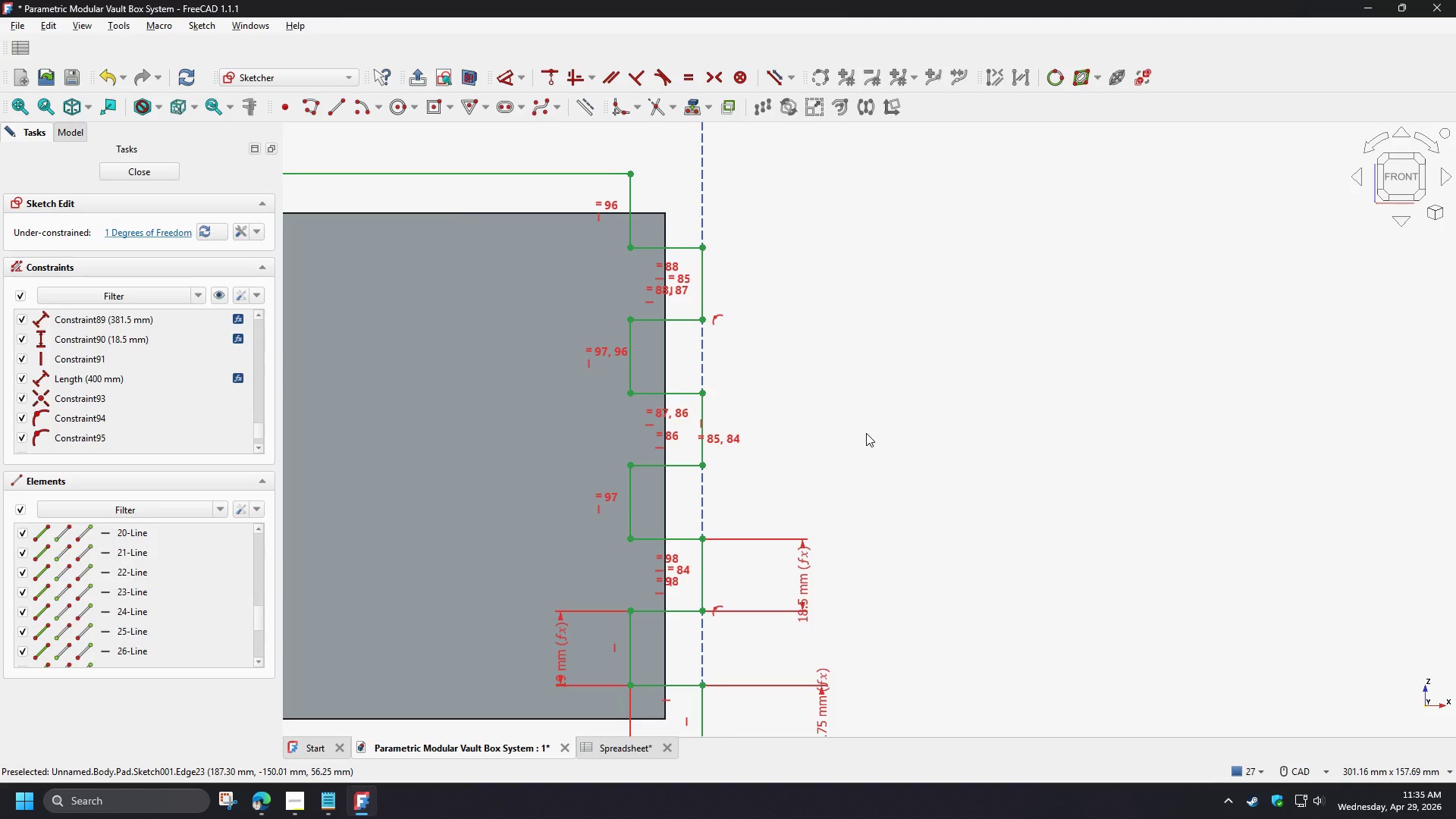 
scroll: coordinate [876, 436], scroll_direction: down, amount: 4.0
 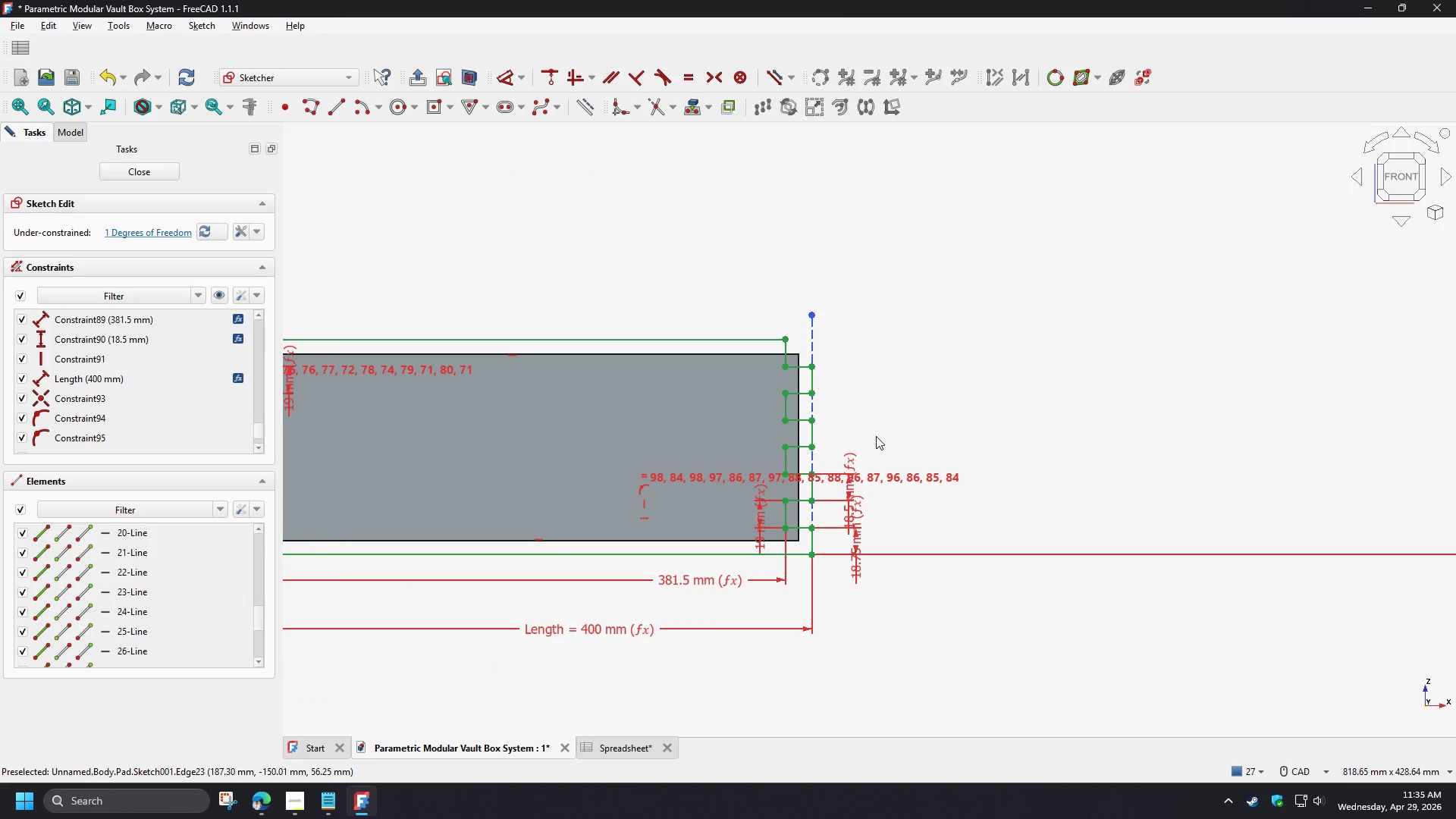 
scroll: coordinate [876, 436], scroll_direction: up, amount: 3.0
 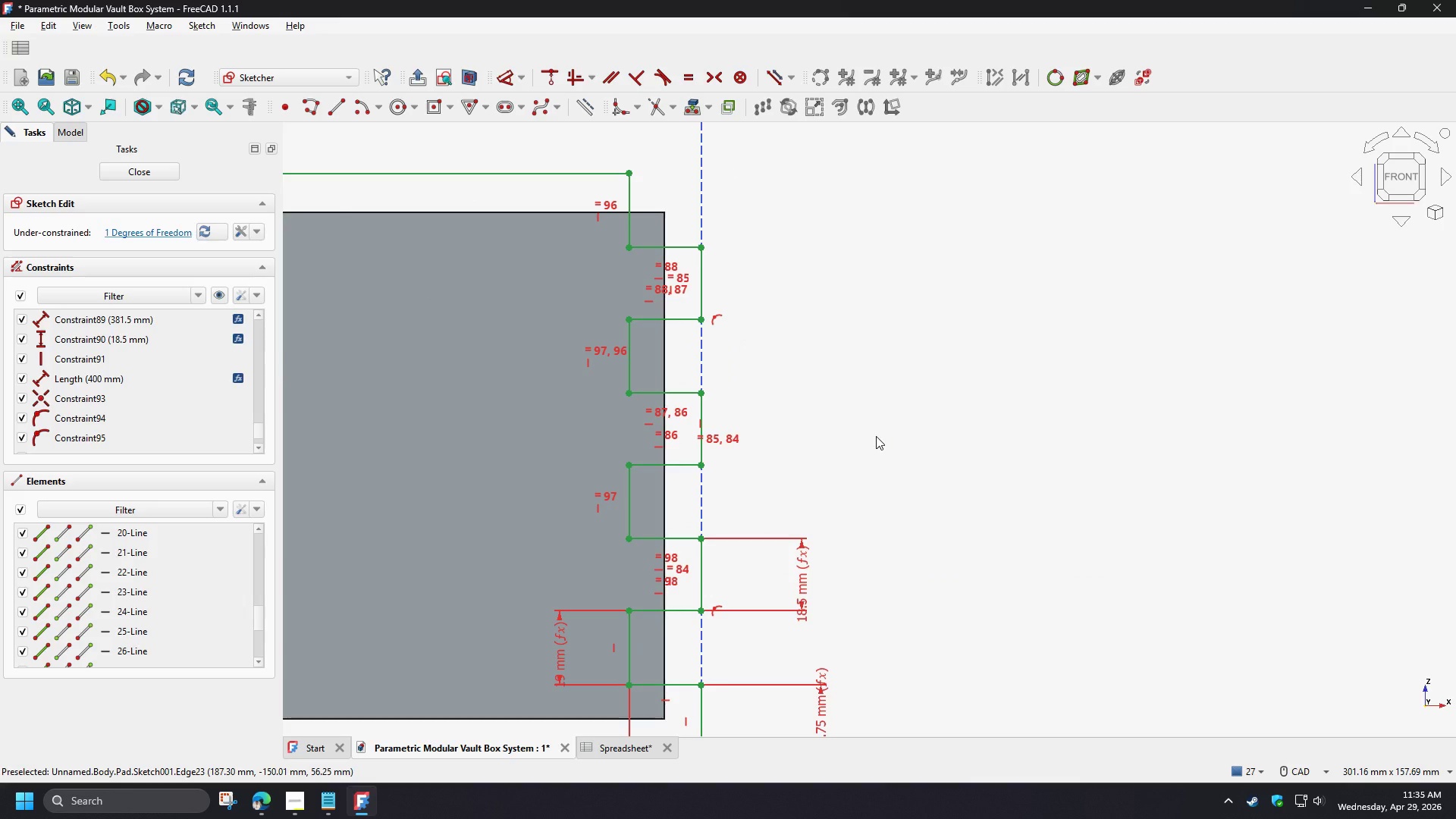 
wait(9.67)
 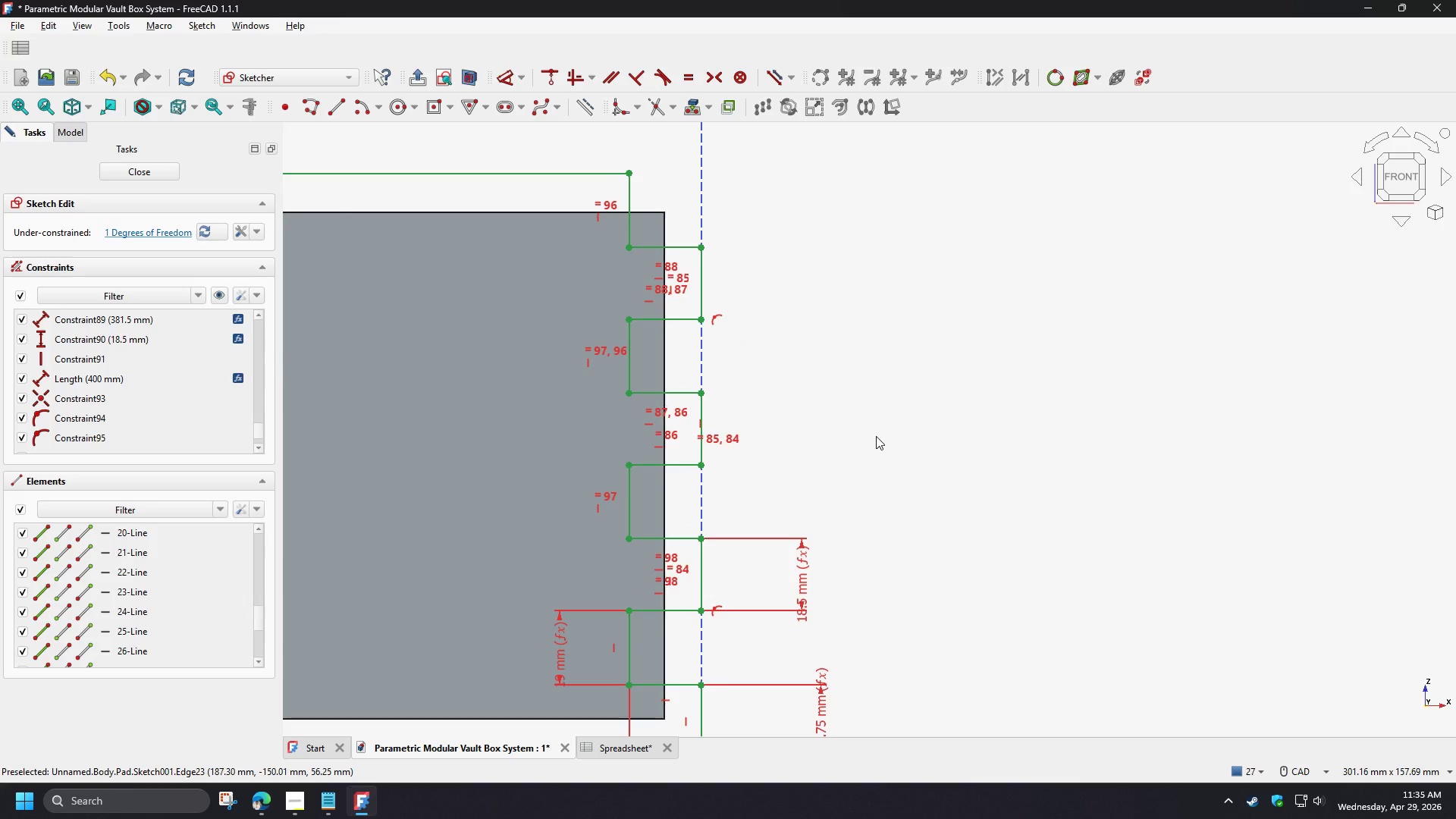 
scroll: coordinate [947, 413], scroll_direction: down, amount: 5.0
 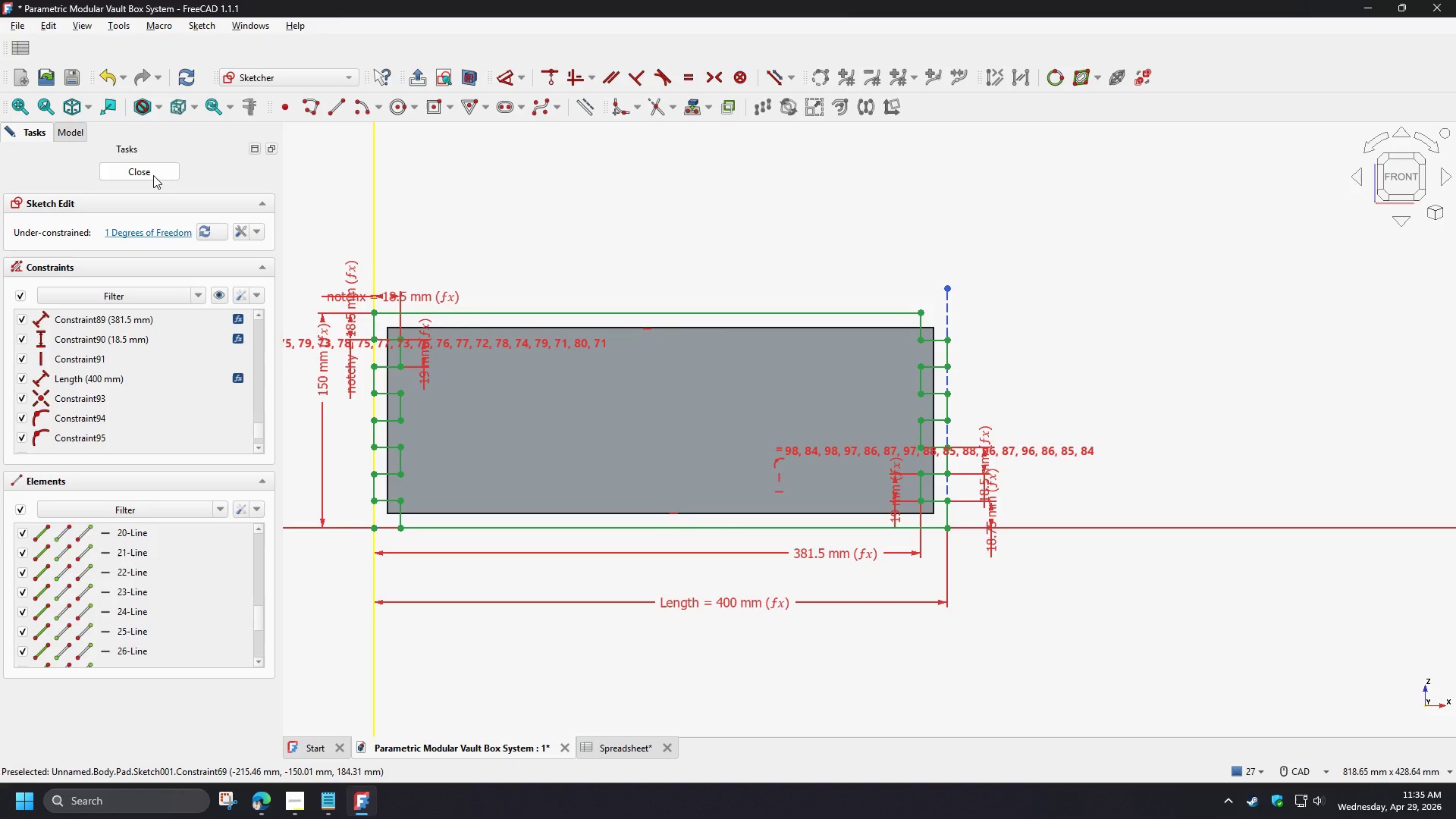 
wait(5.88)
 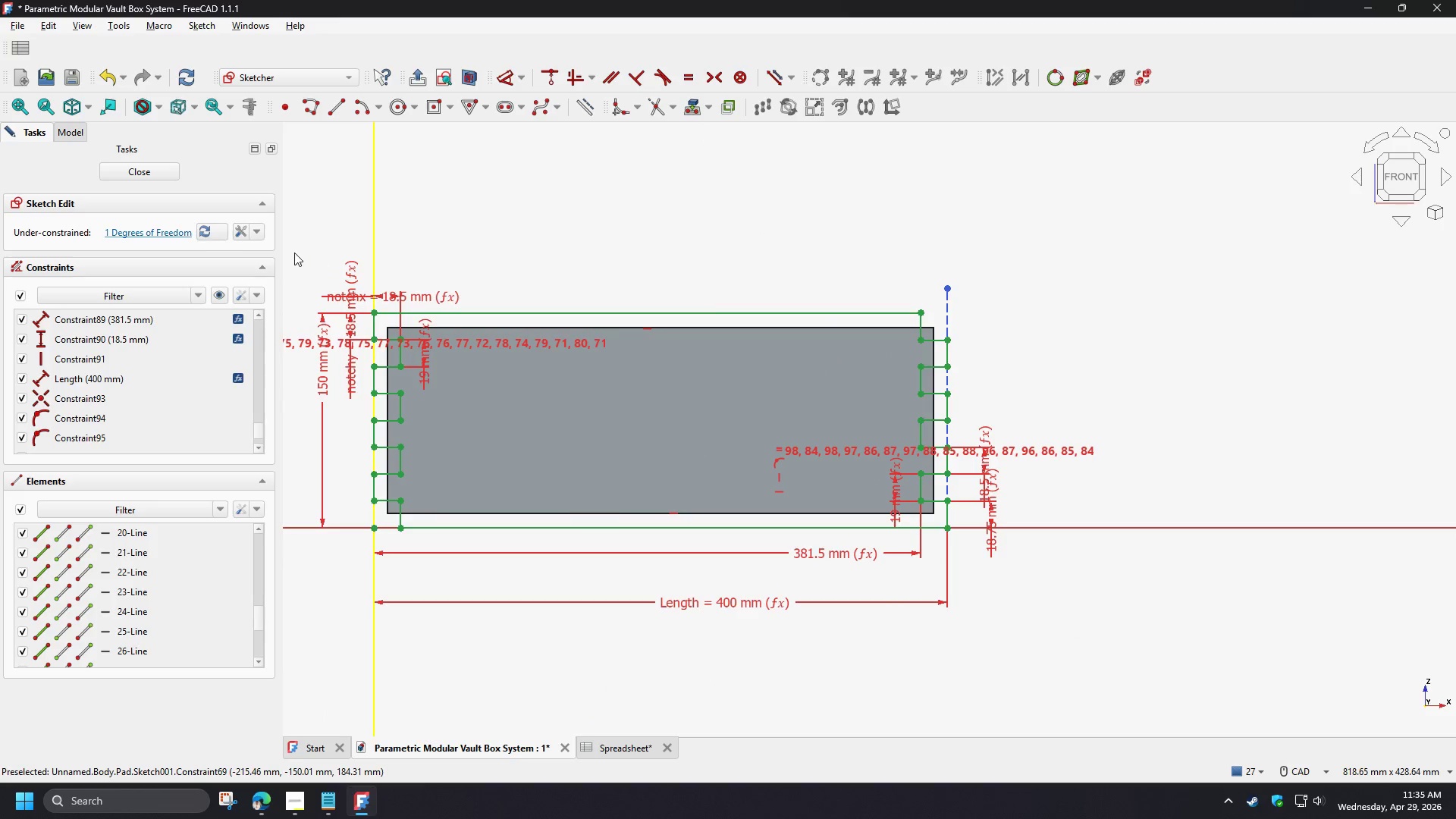 
left_click([153, 175])
 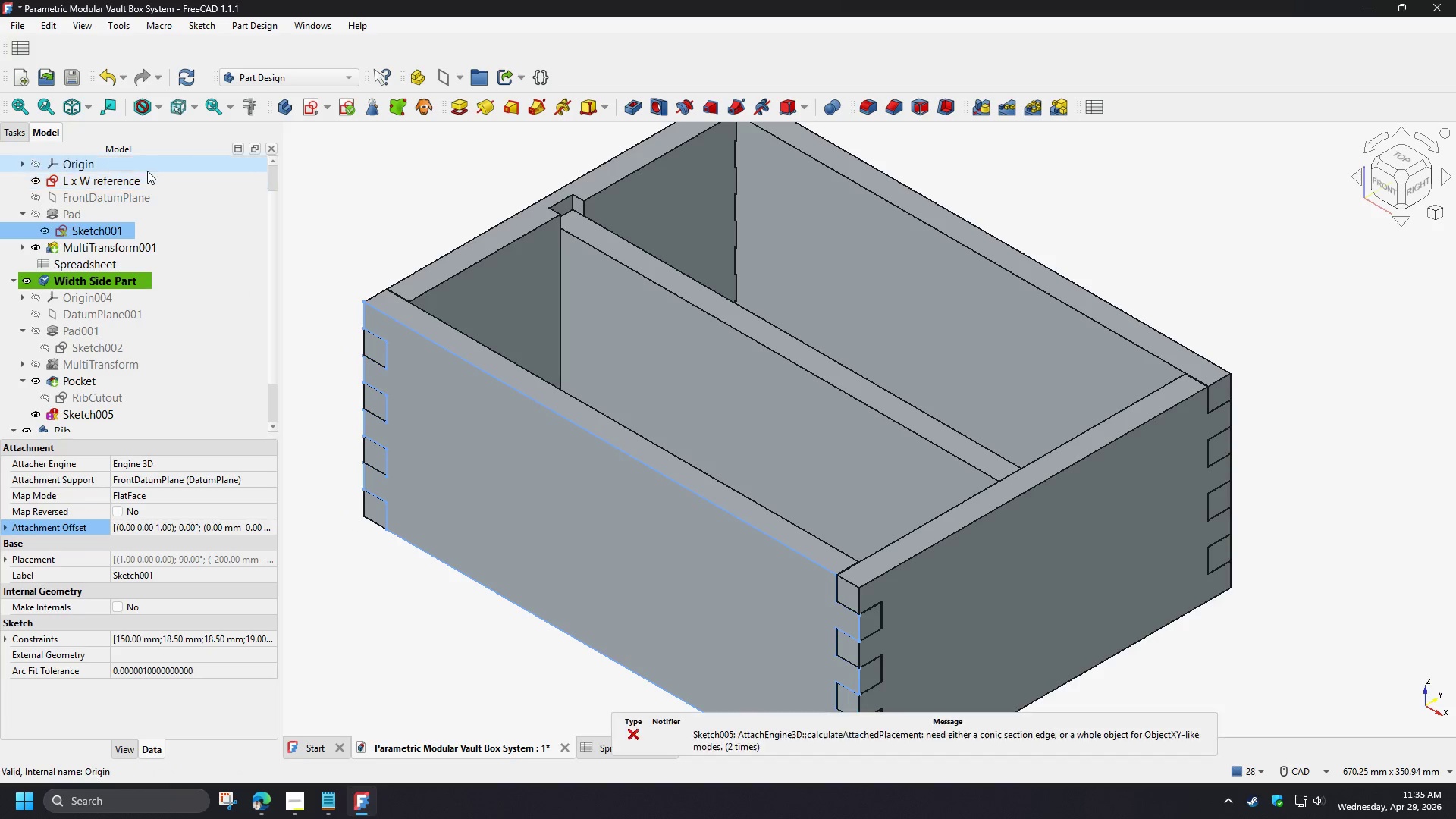 
right_click([153, 175])
 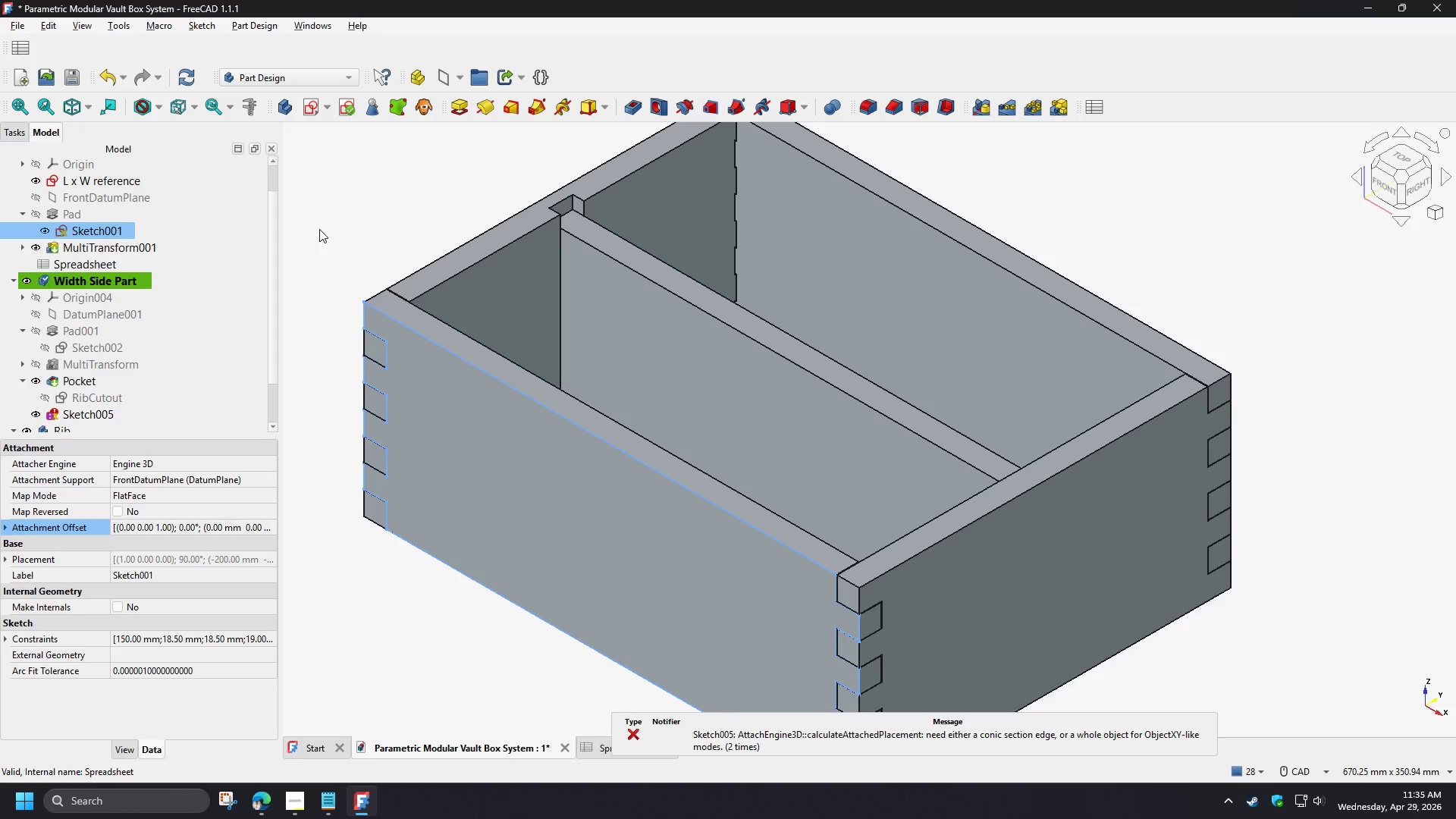 
wait(5.7)
 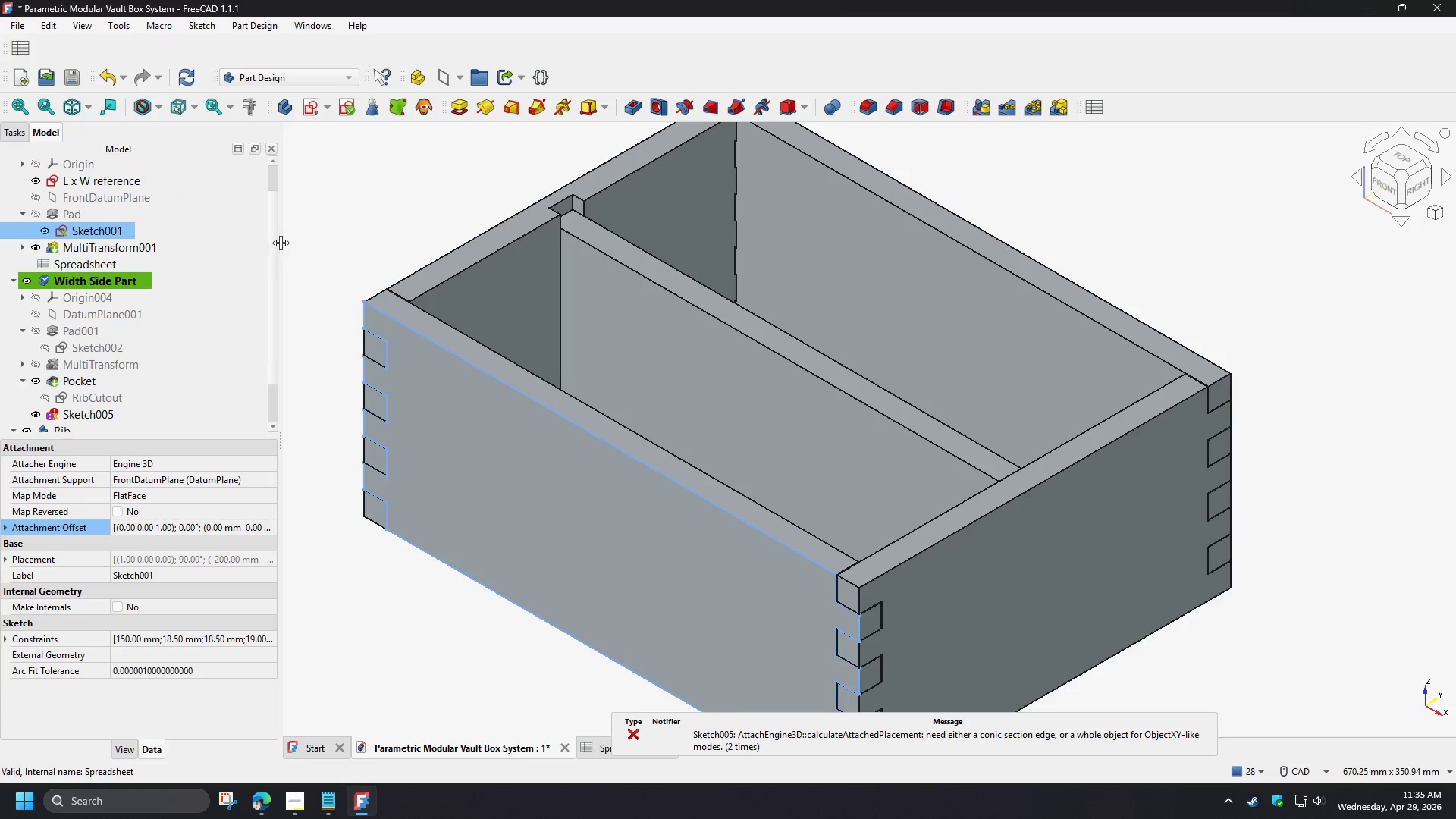 
left_click([319, 229])
 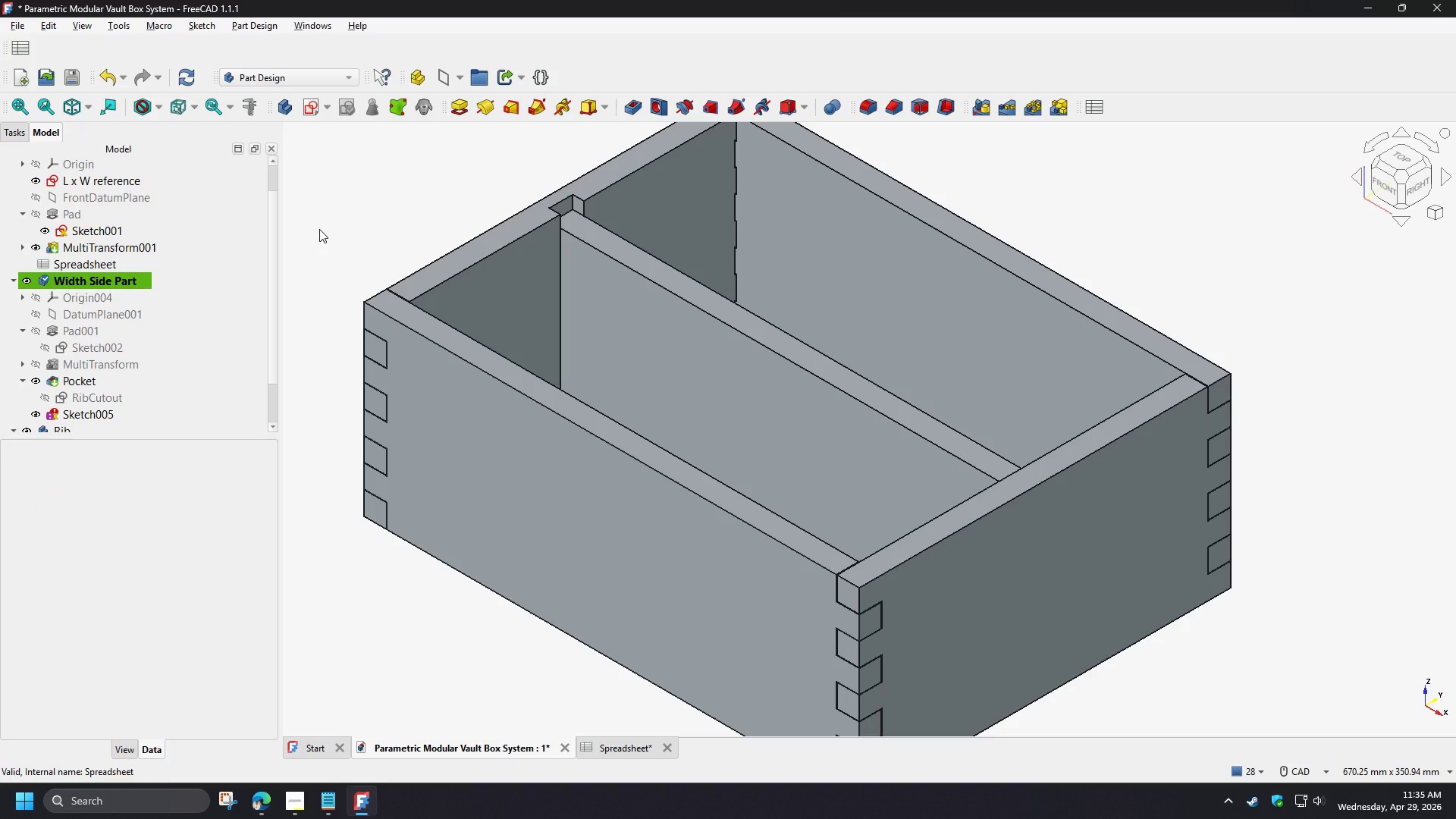 
scroll: coordinate [319, 229], scroll_direction: down, amount: 2.0
 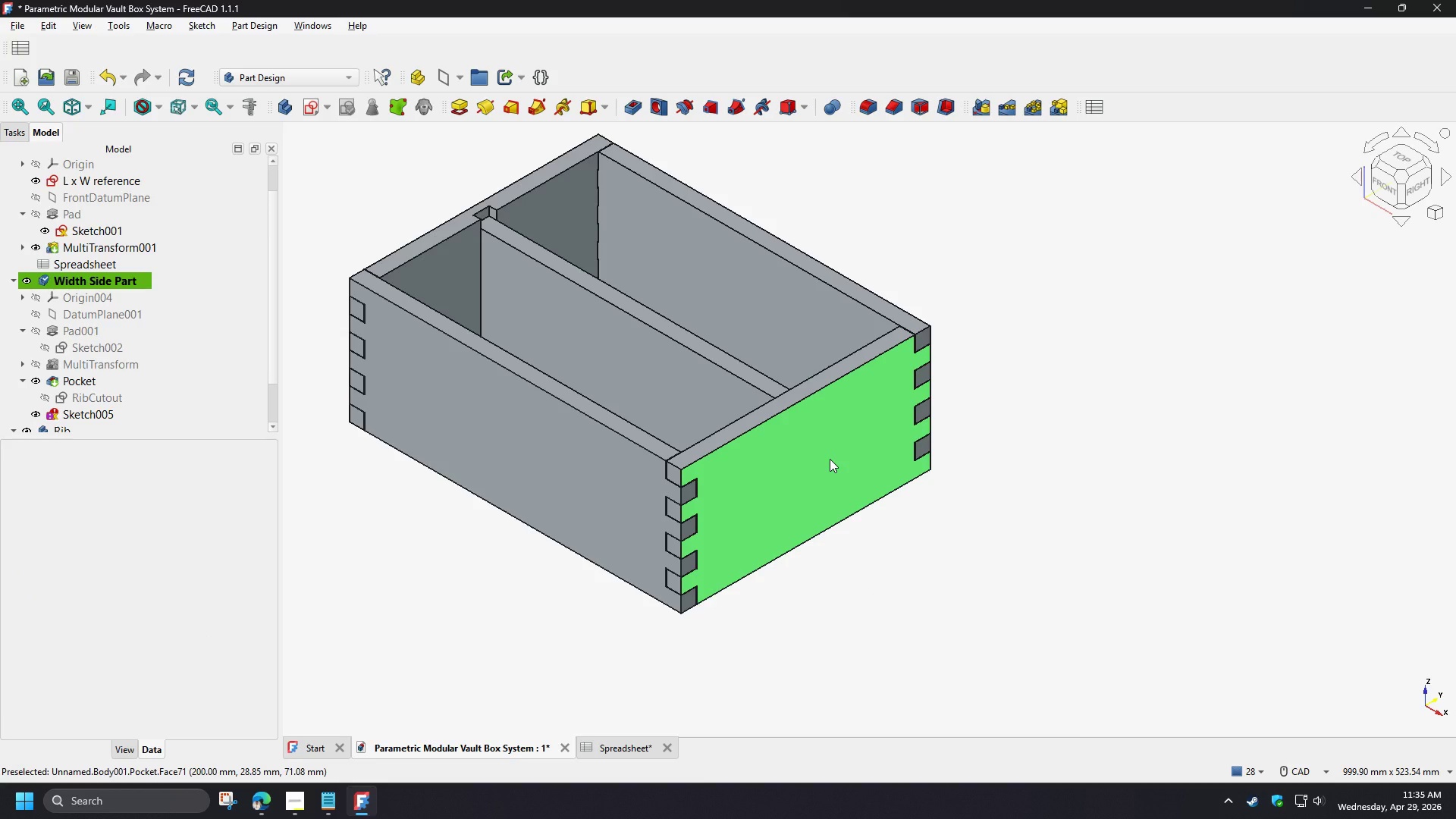 
left_click([830, 459])
 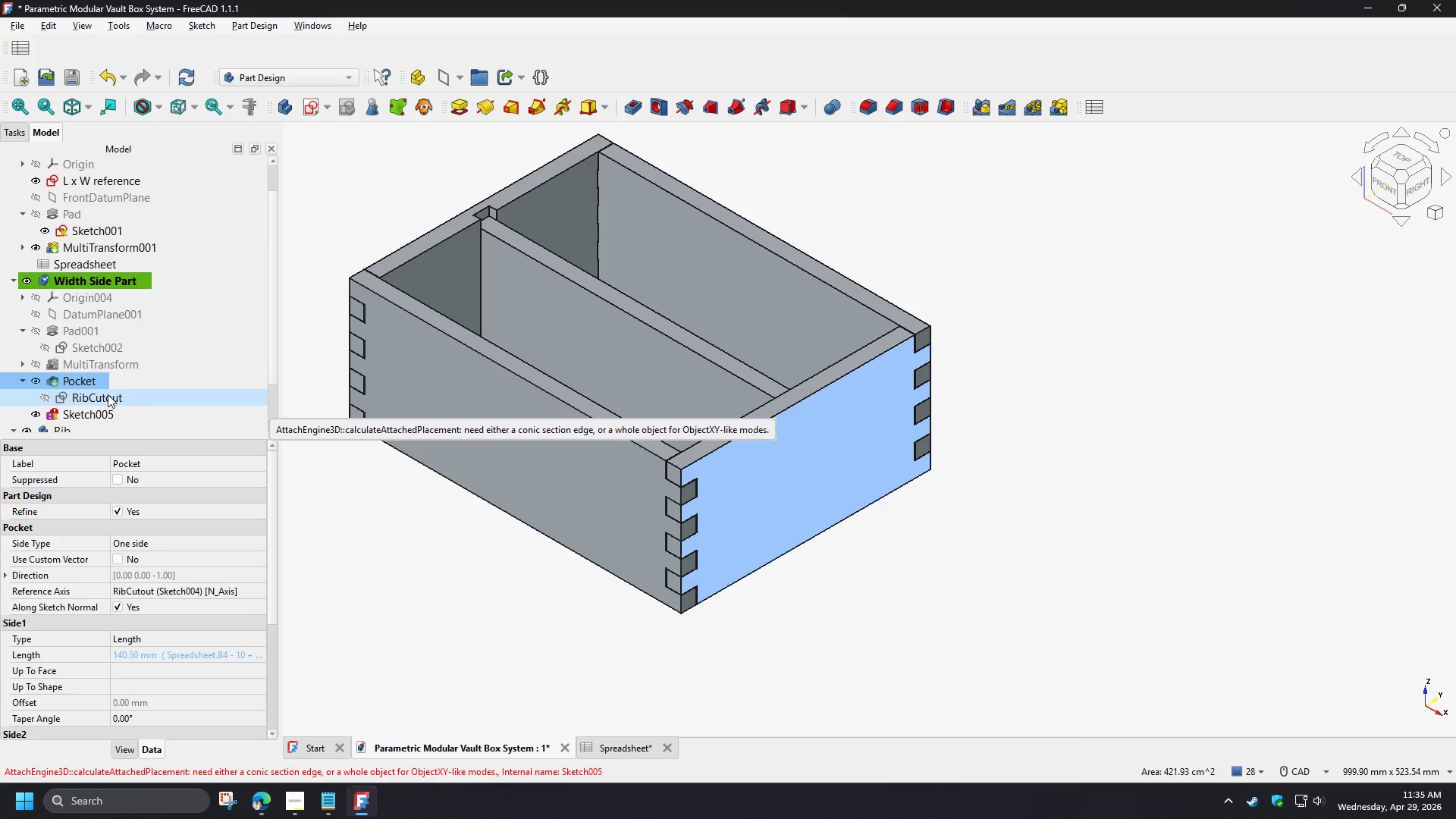 
scroll: coordinate [115, 347], scroll_direction: up, amount: 3.0
 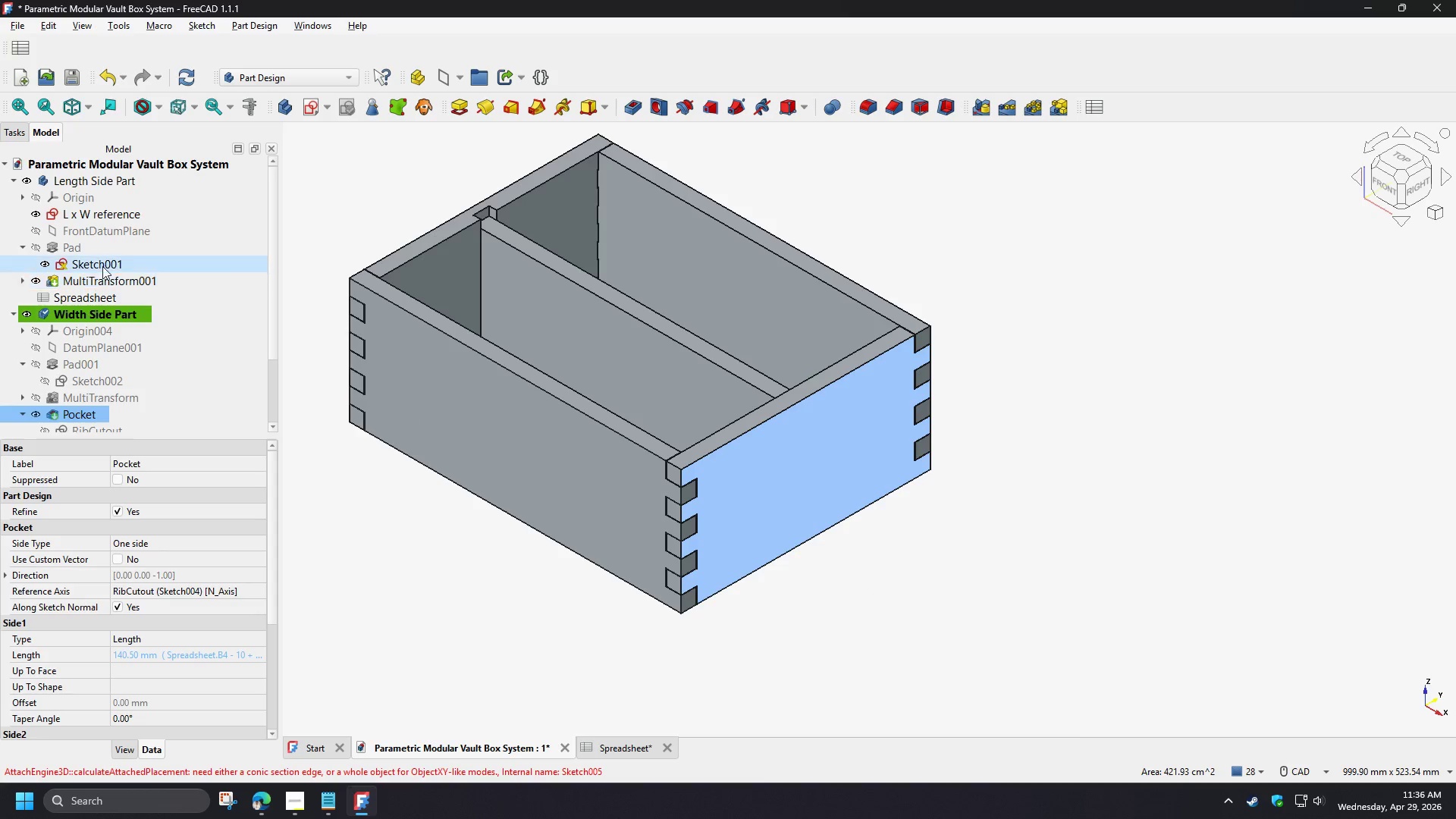 
left_click([97, 260])
 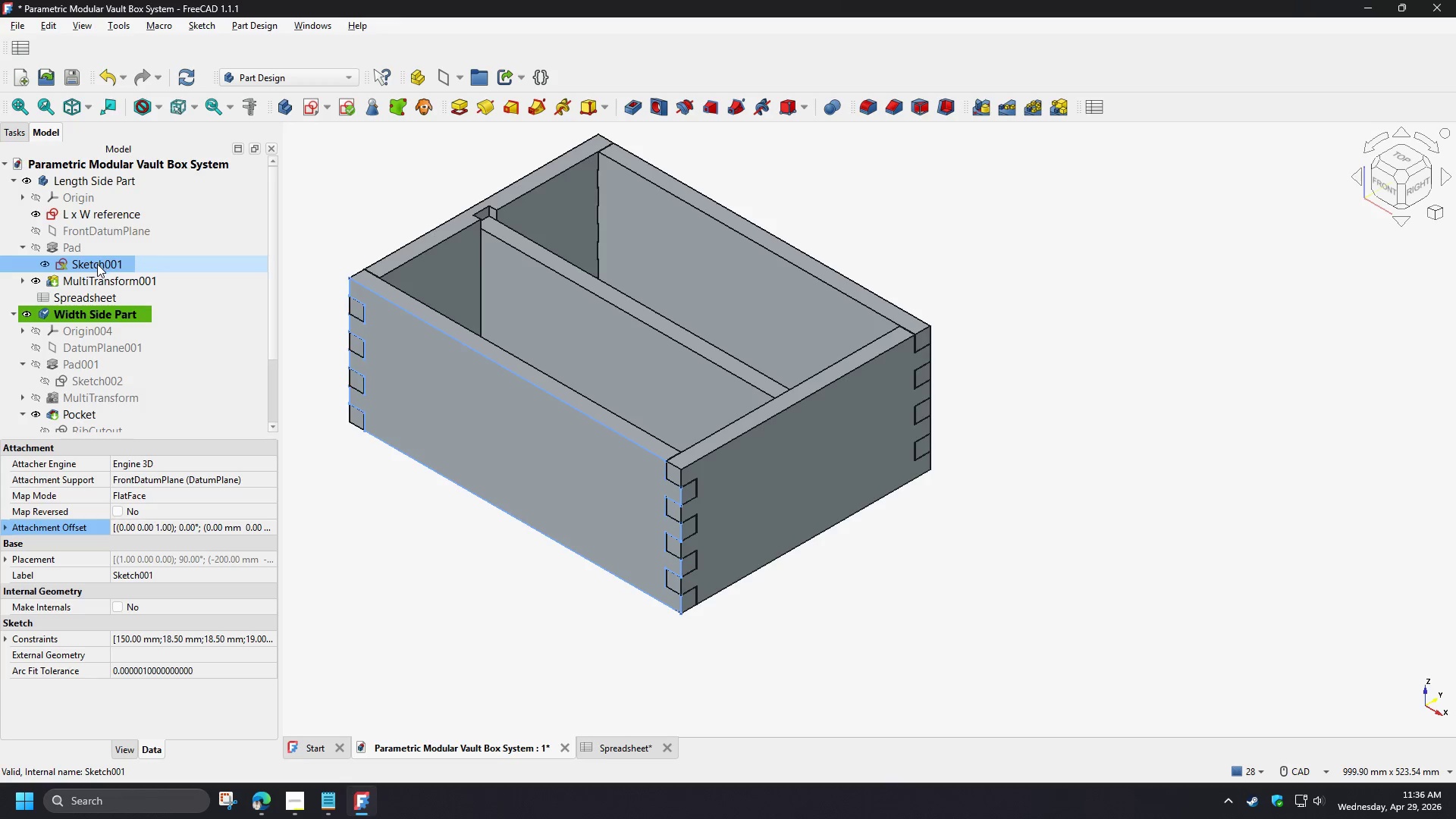 
left_click([99, 380])
 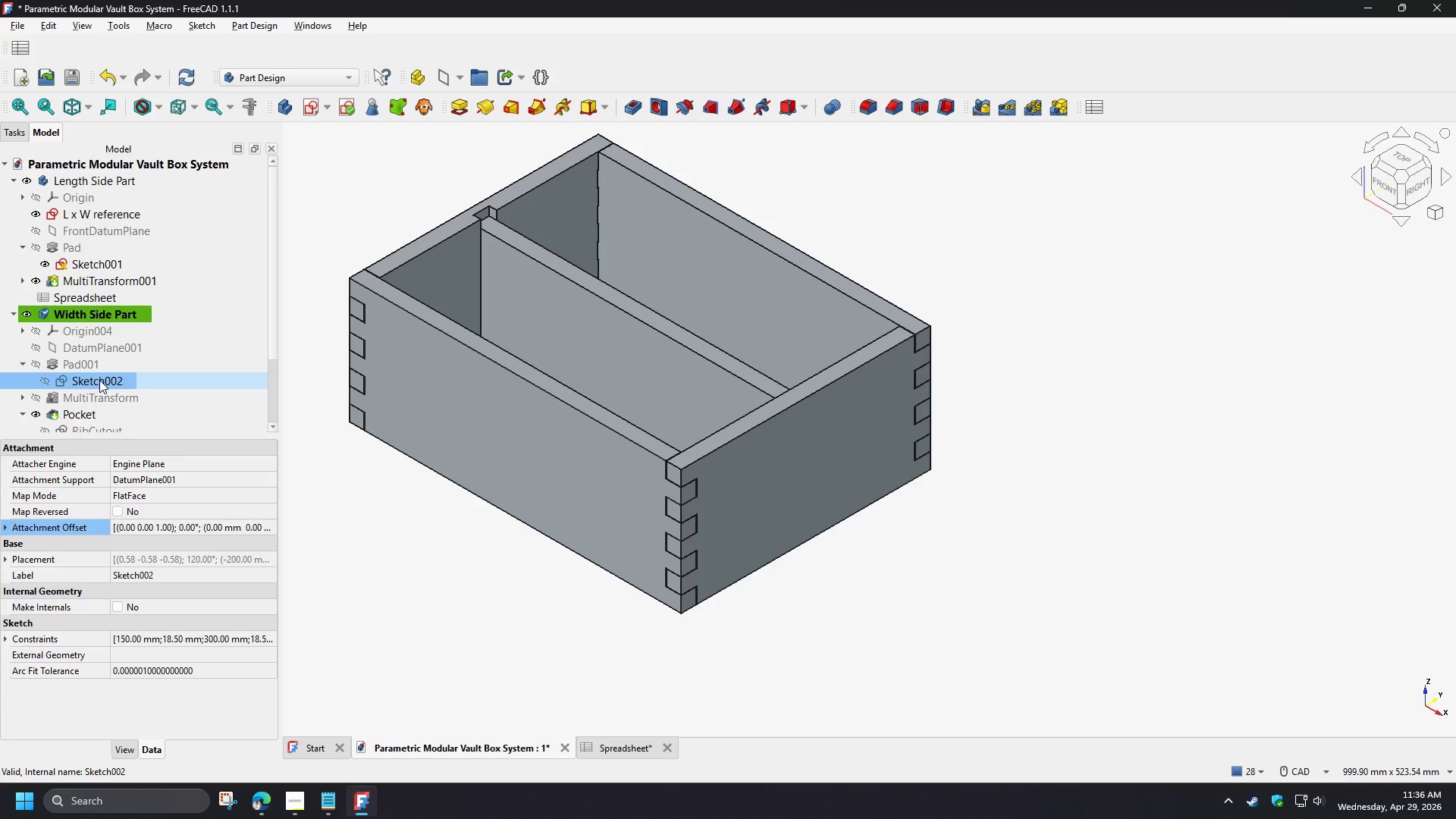 
double_click([99, 380])
 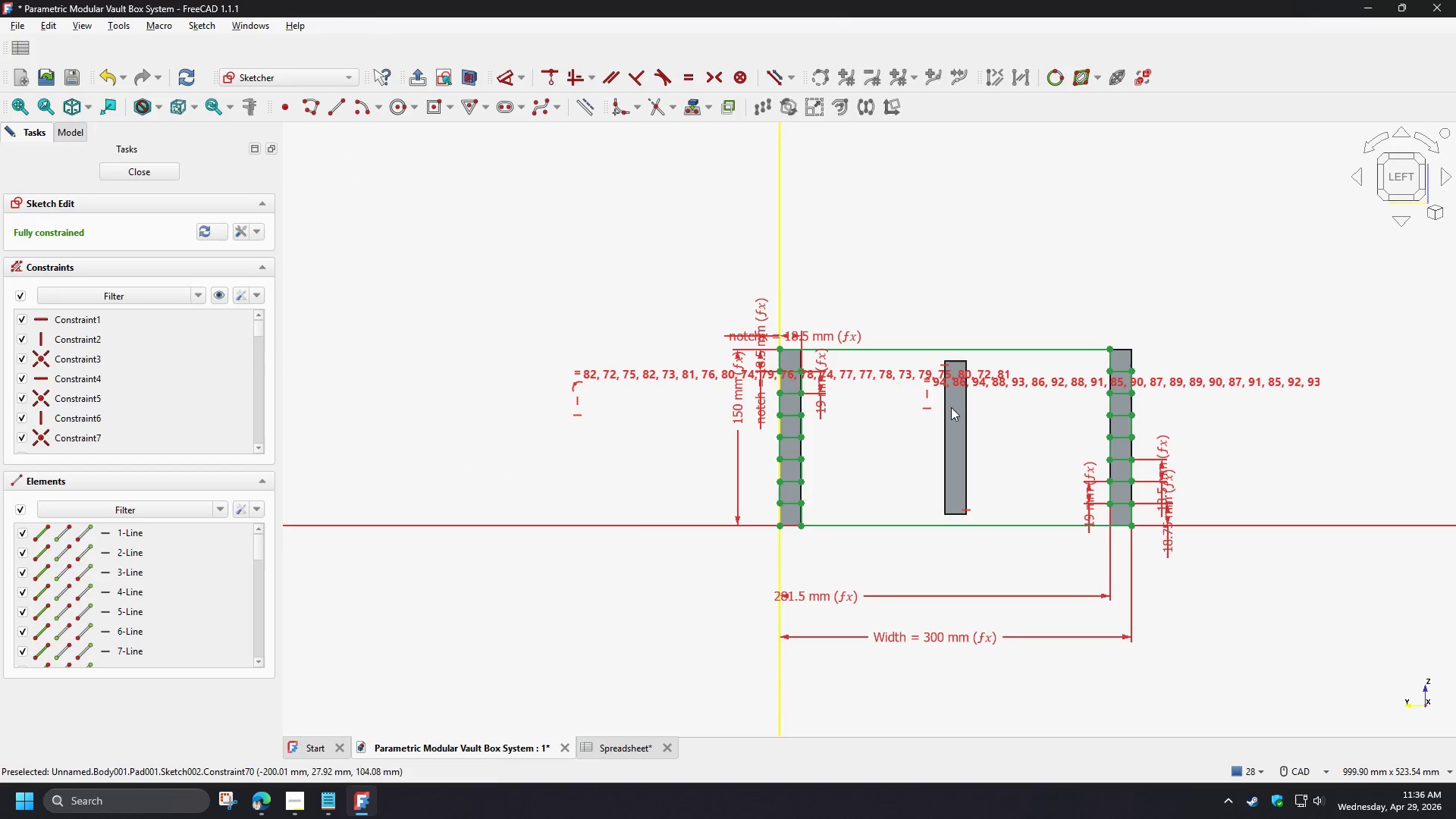 
scroll: coordinate [934, 442], scroll_direction: up, amount: 3.0
 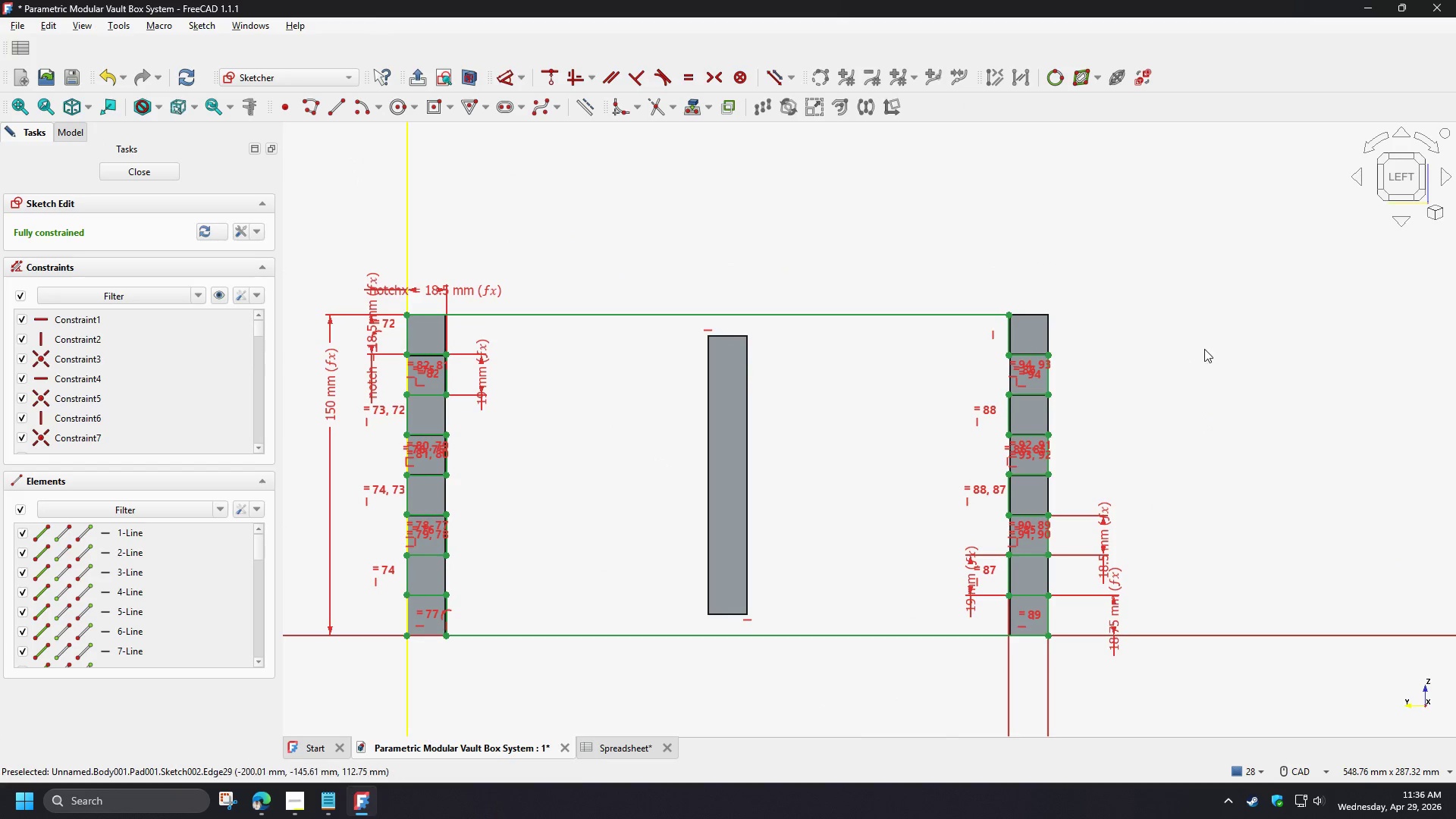 
scroll: coordinate [999, 306], scroll_direction: down, amount: 1.0
 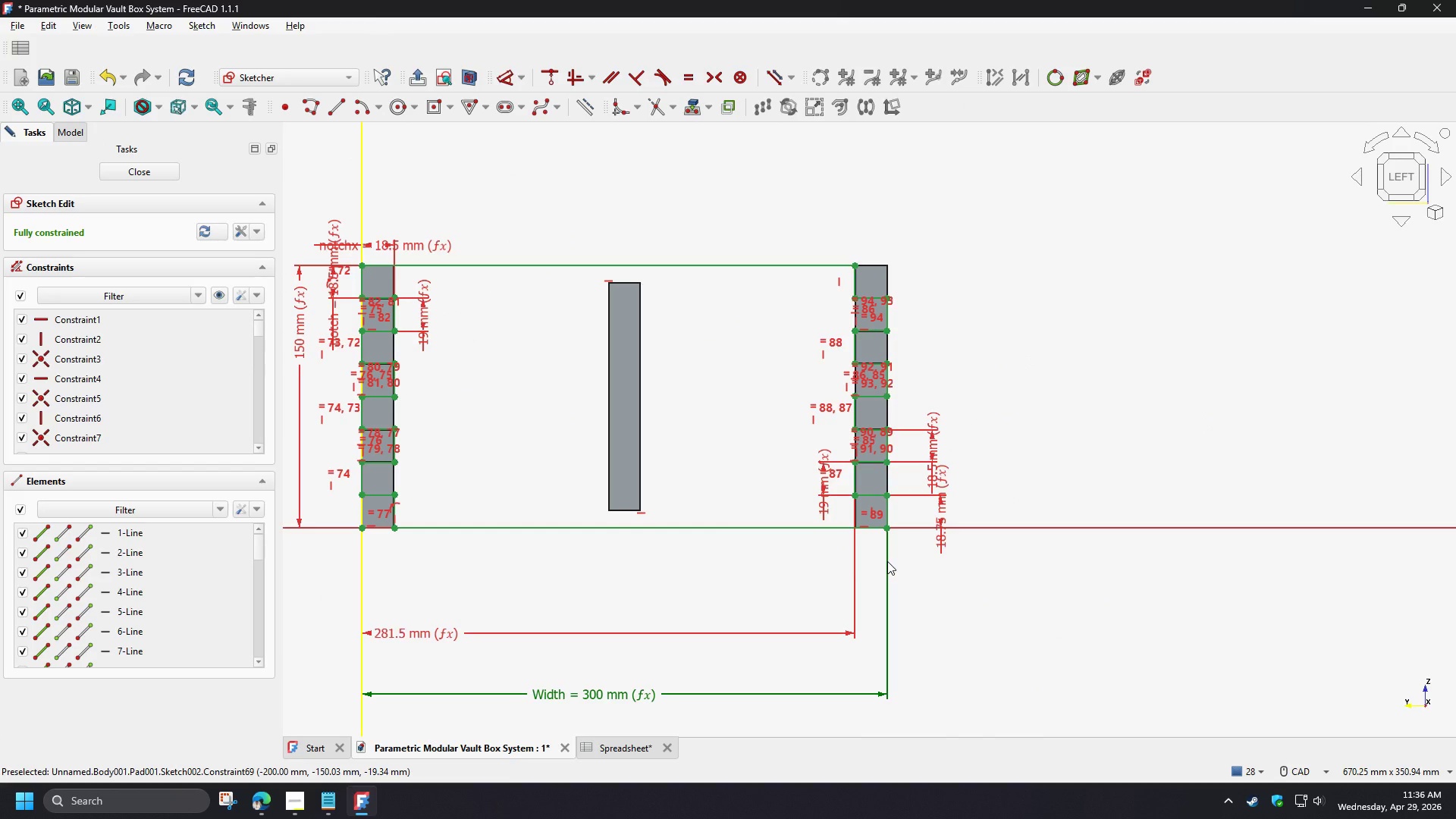 
left_click([887, 560])
 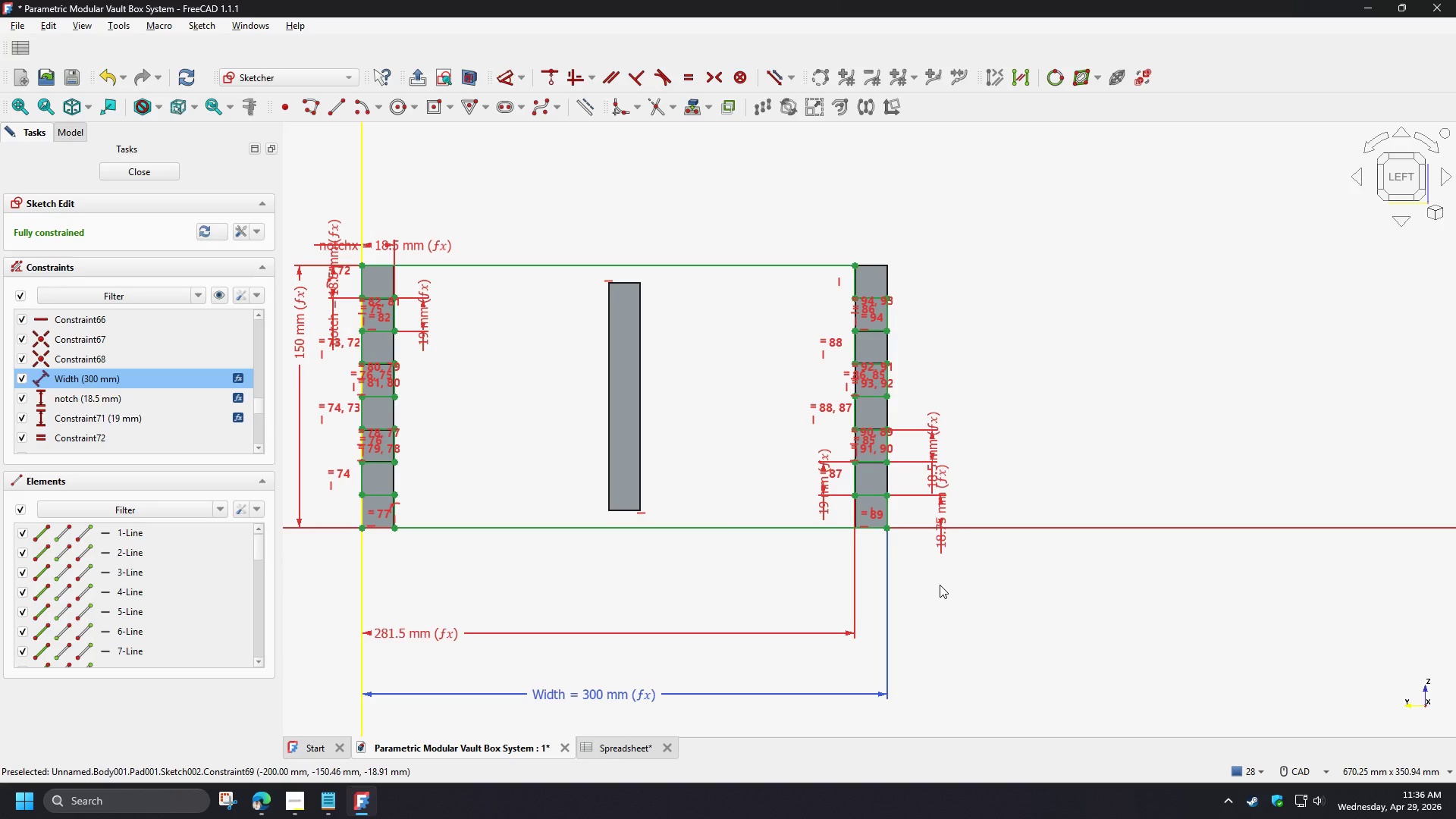 
key(Delete)
 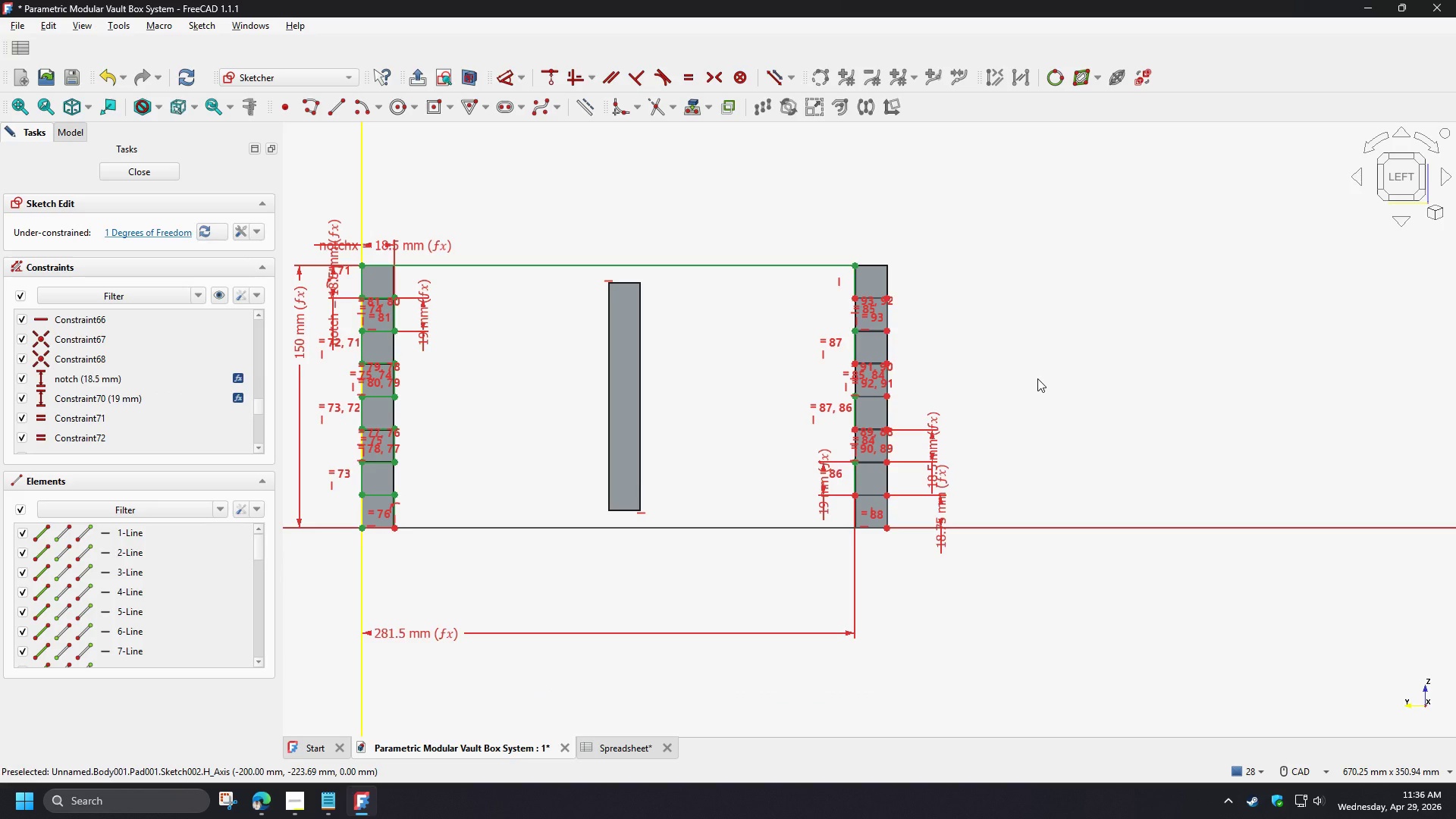 
left_click([1037, 378])
 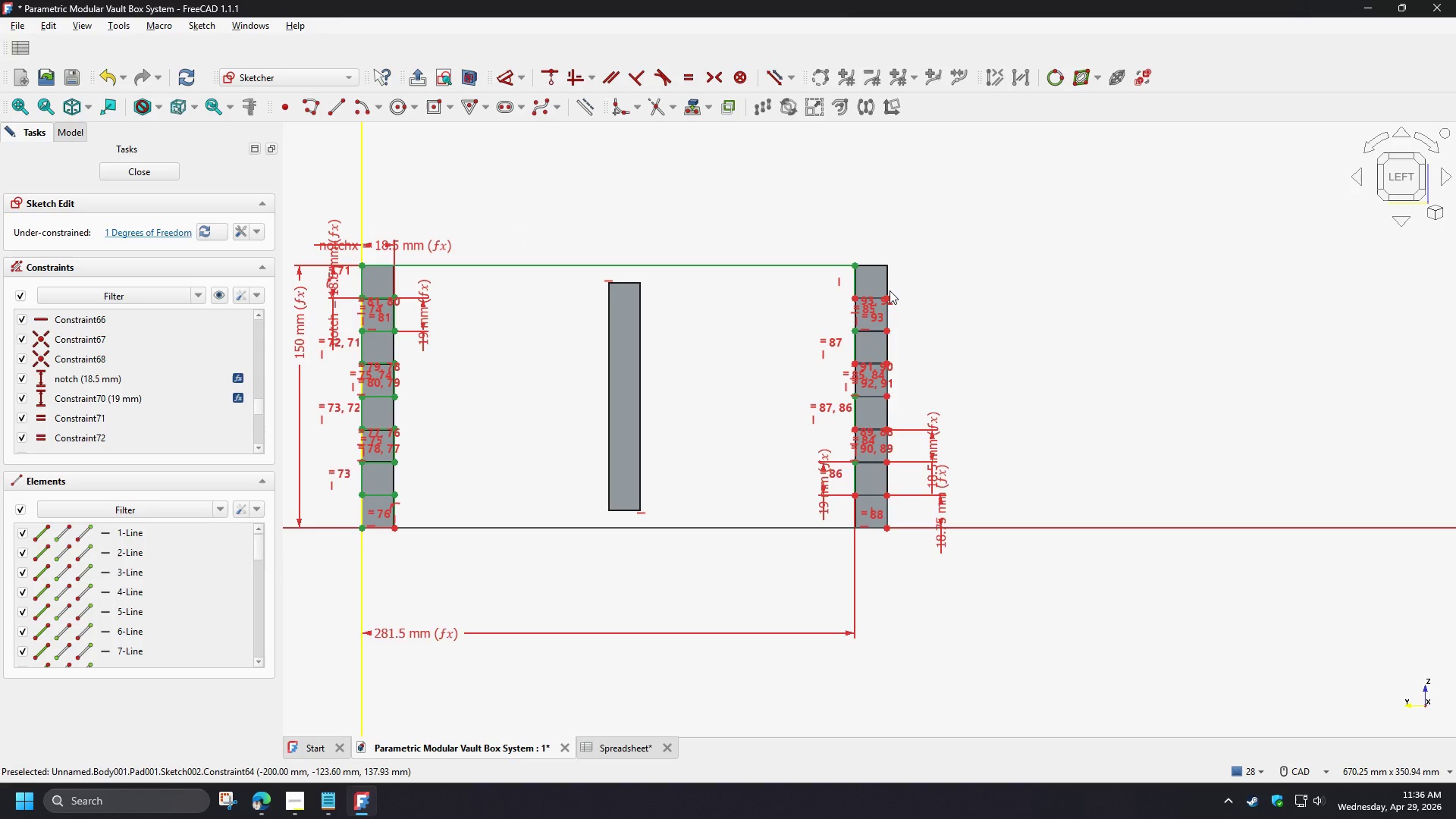 
wait(10.81)
 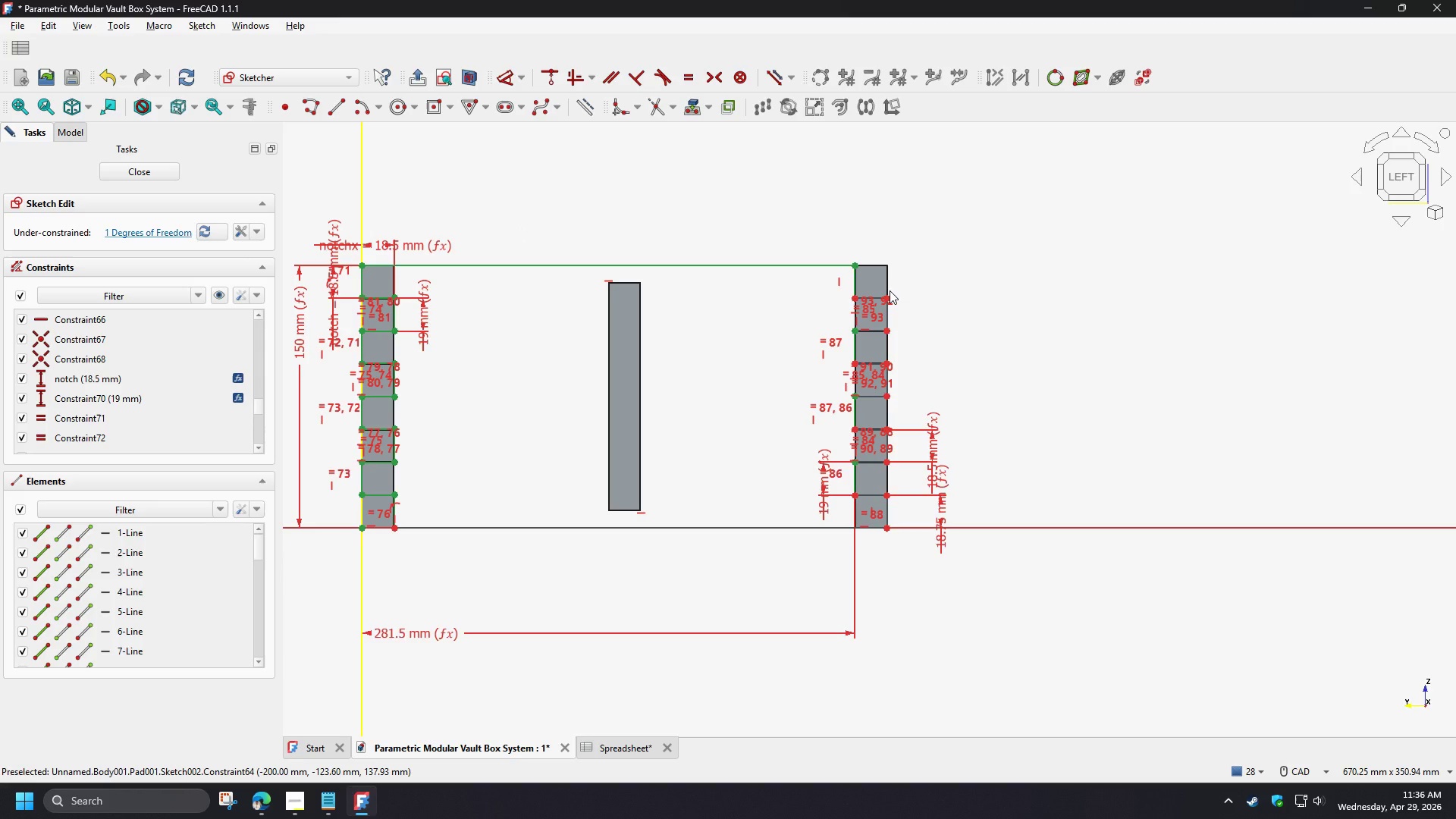 
left_click([339, 102])
 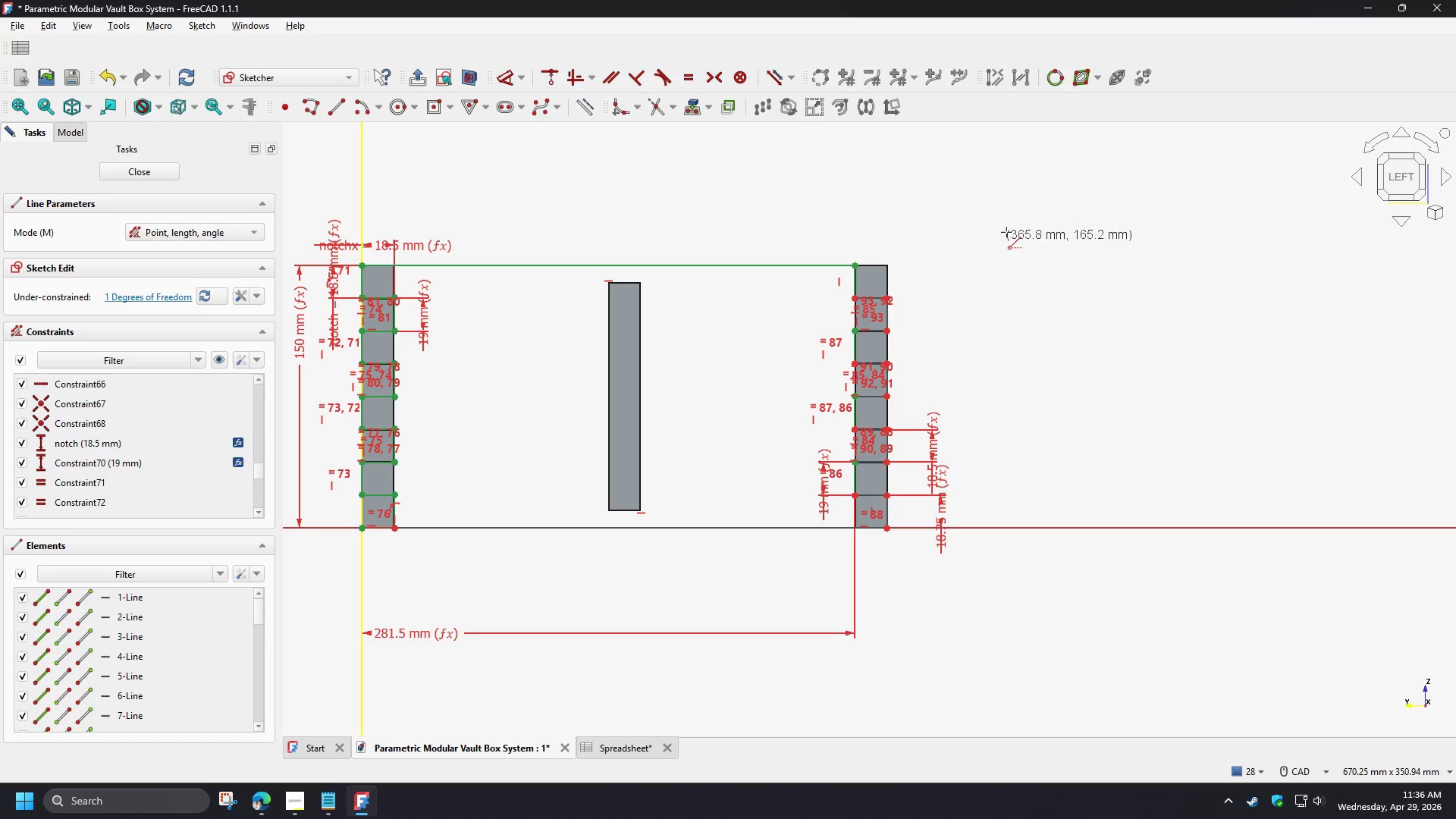 
left_click_drag(start_coordinate=[1011, 225], to_coordinate=[1012, 573])
 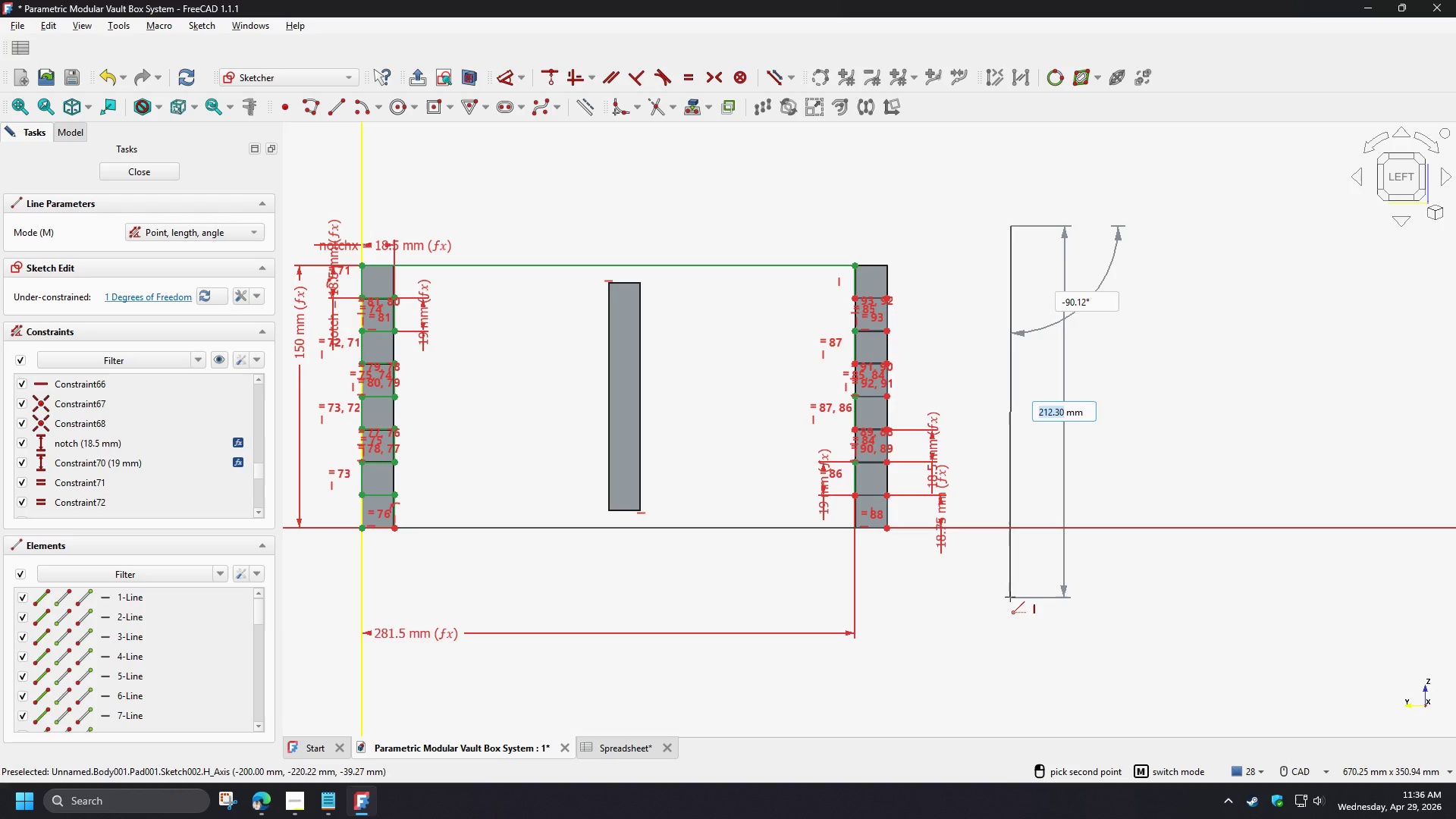 
left_click([1010, 597])
 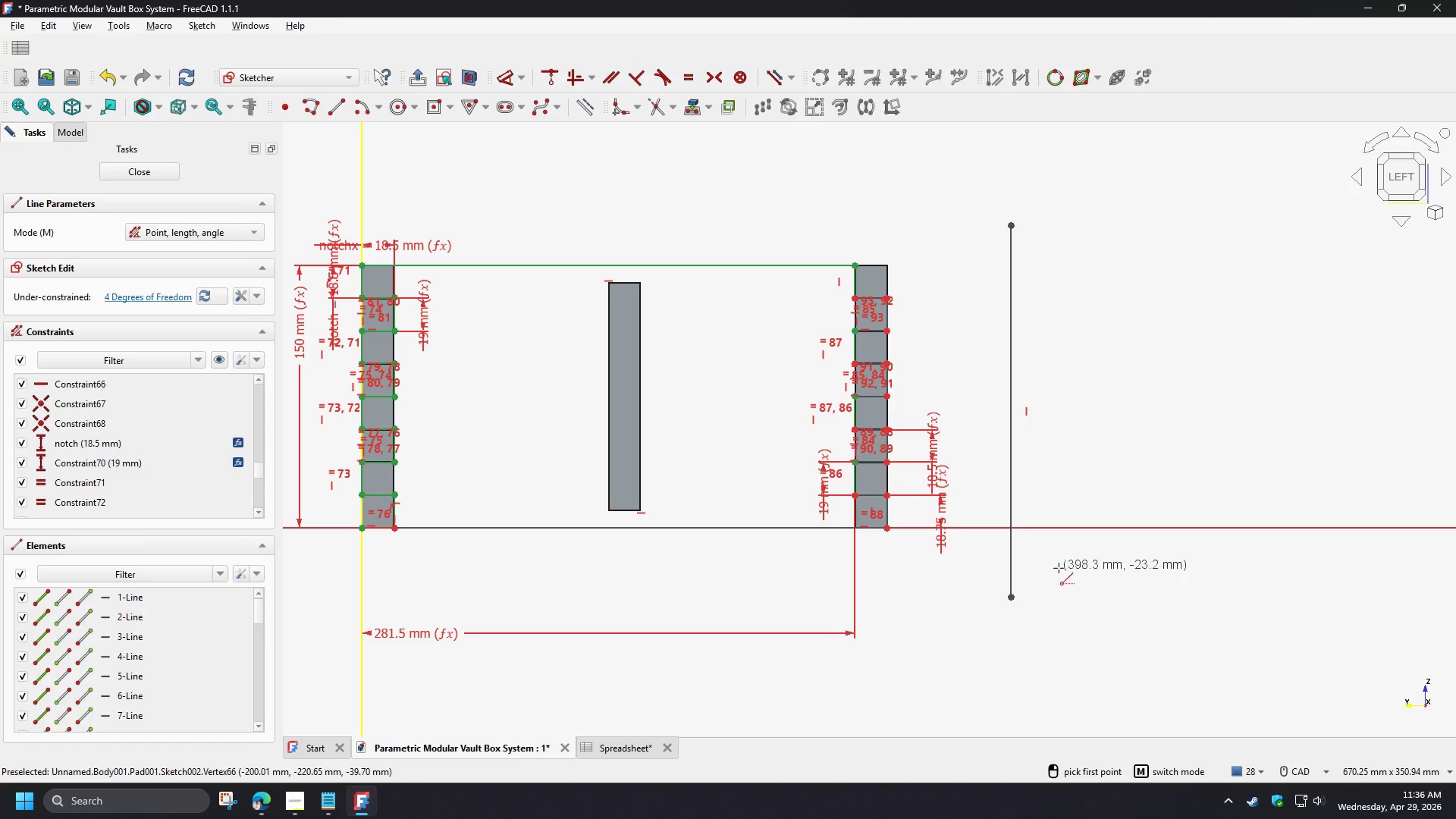 
right_click([1051, 571])
 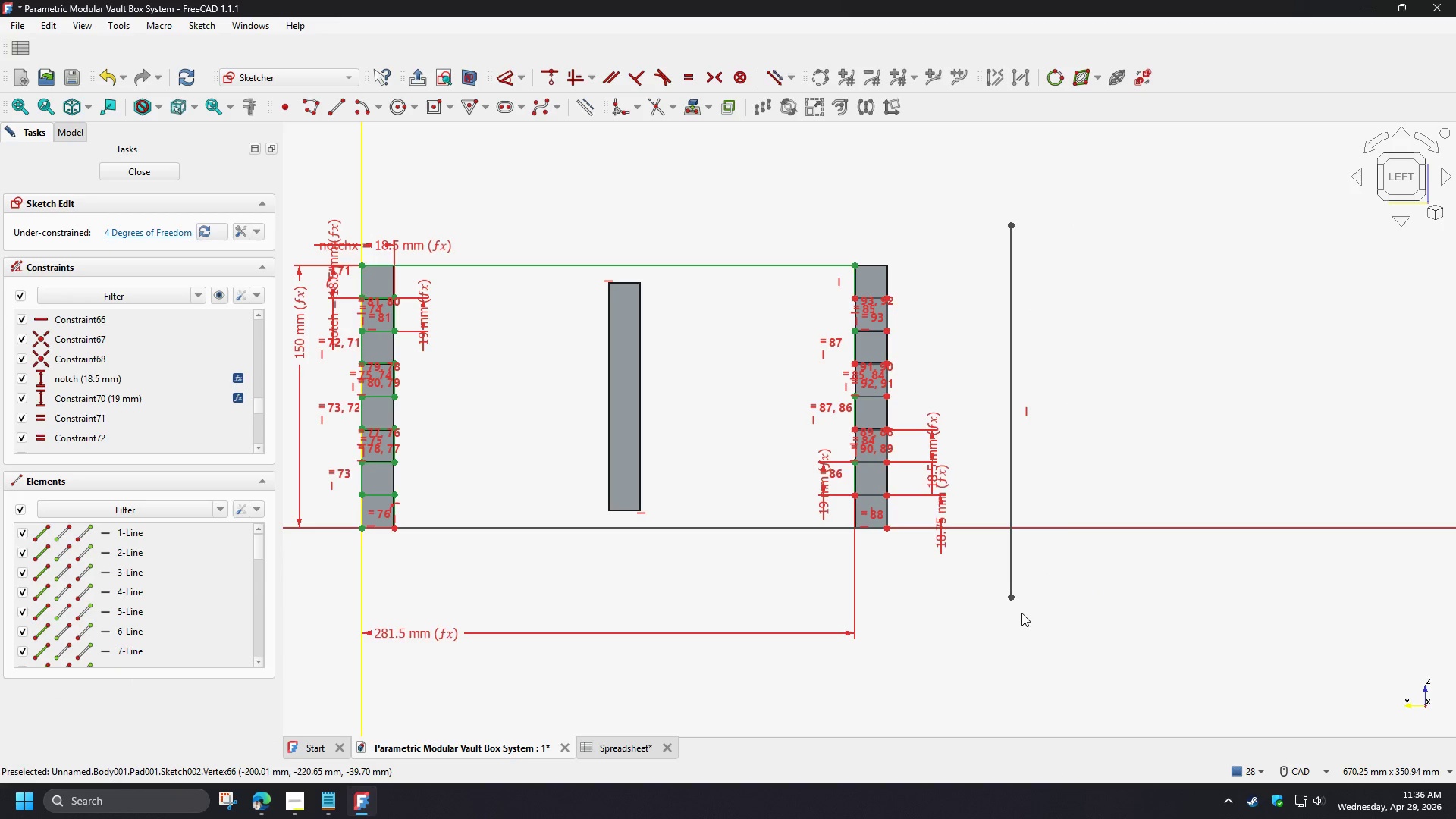 
left_click_drag(start_coordinate=[1021, 610], to_coordinate=[995, 577])
 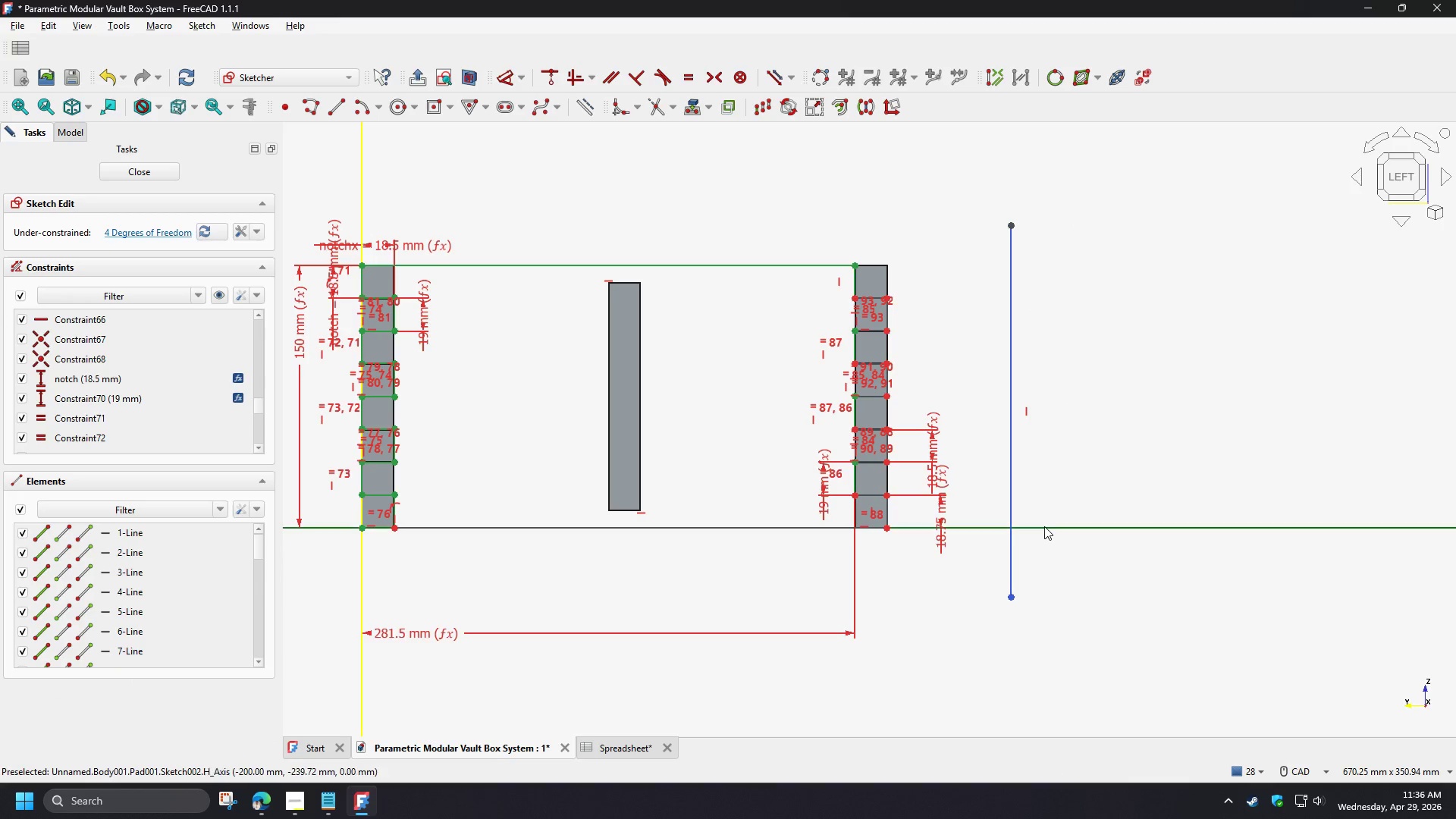 
left_click([1043, 526])
 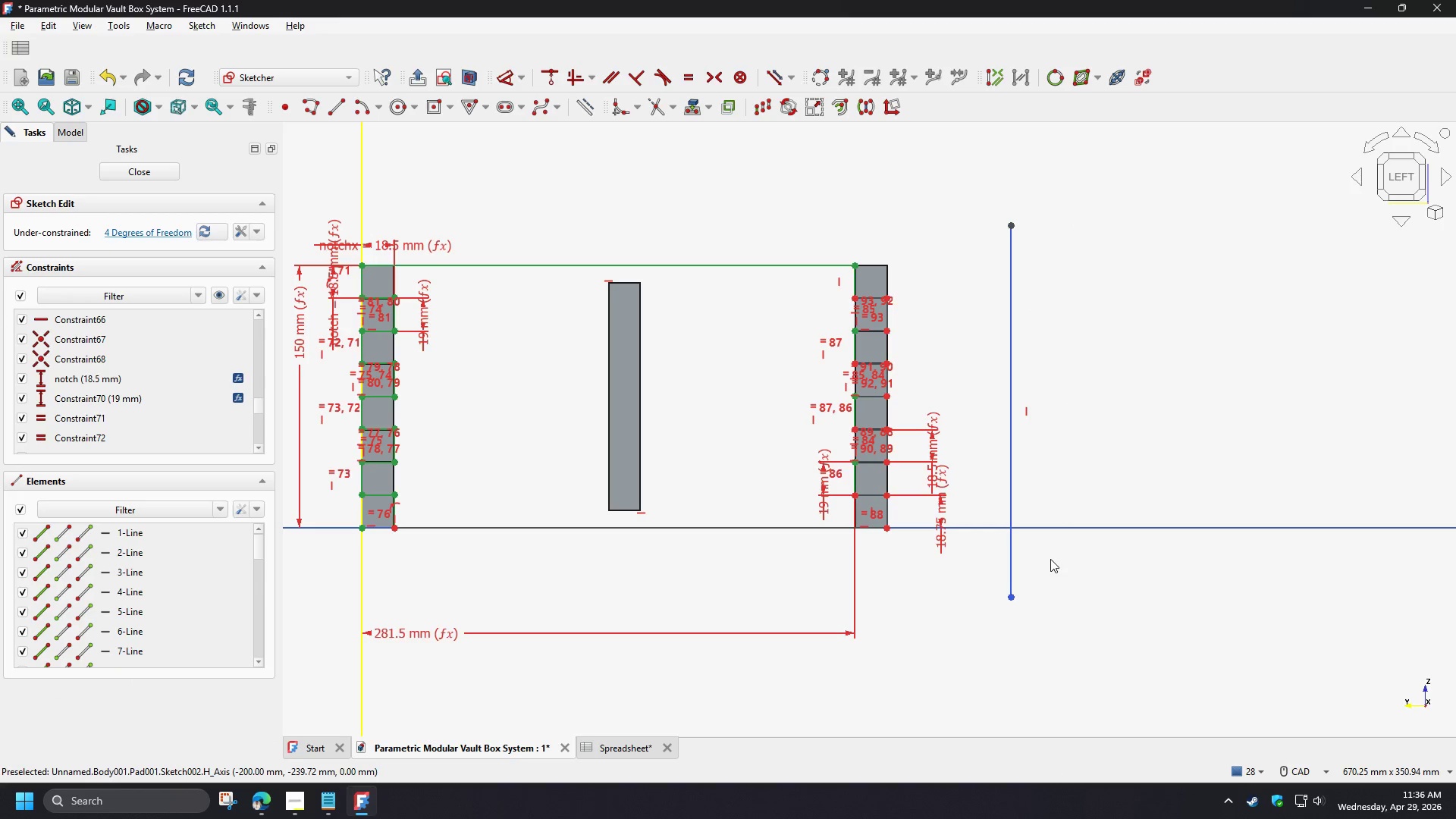 
key(C)
 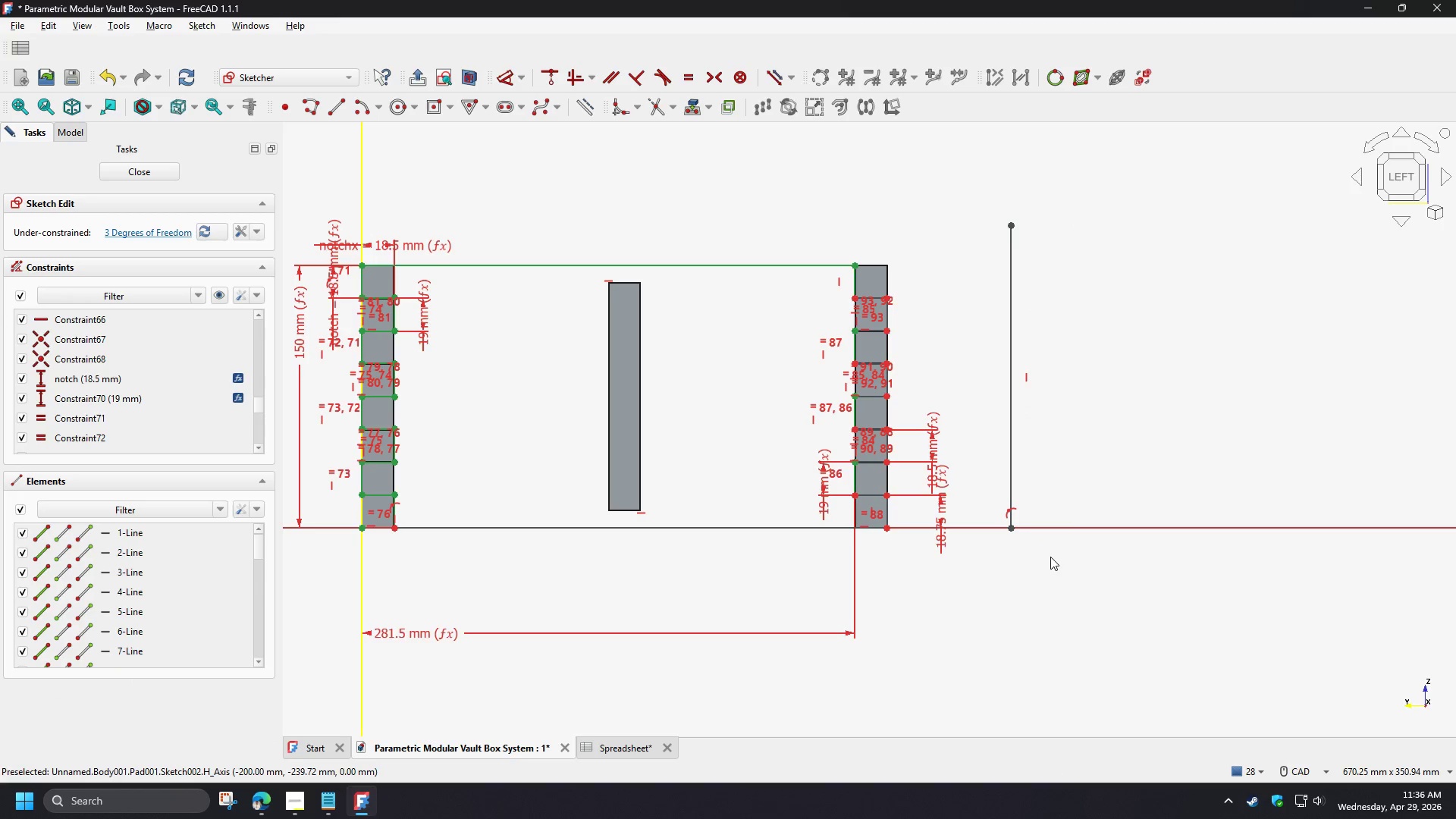 
left_click([1050, 556])
 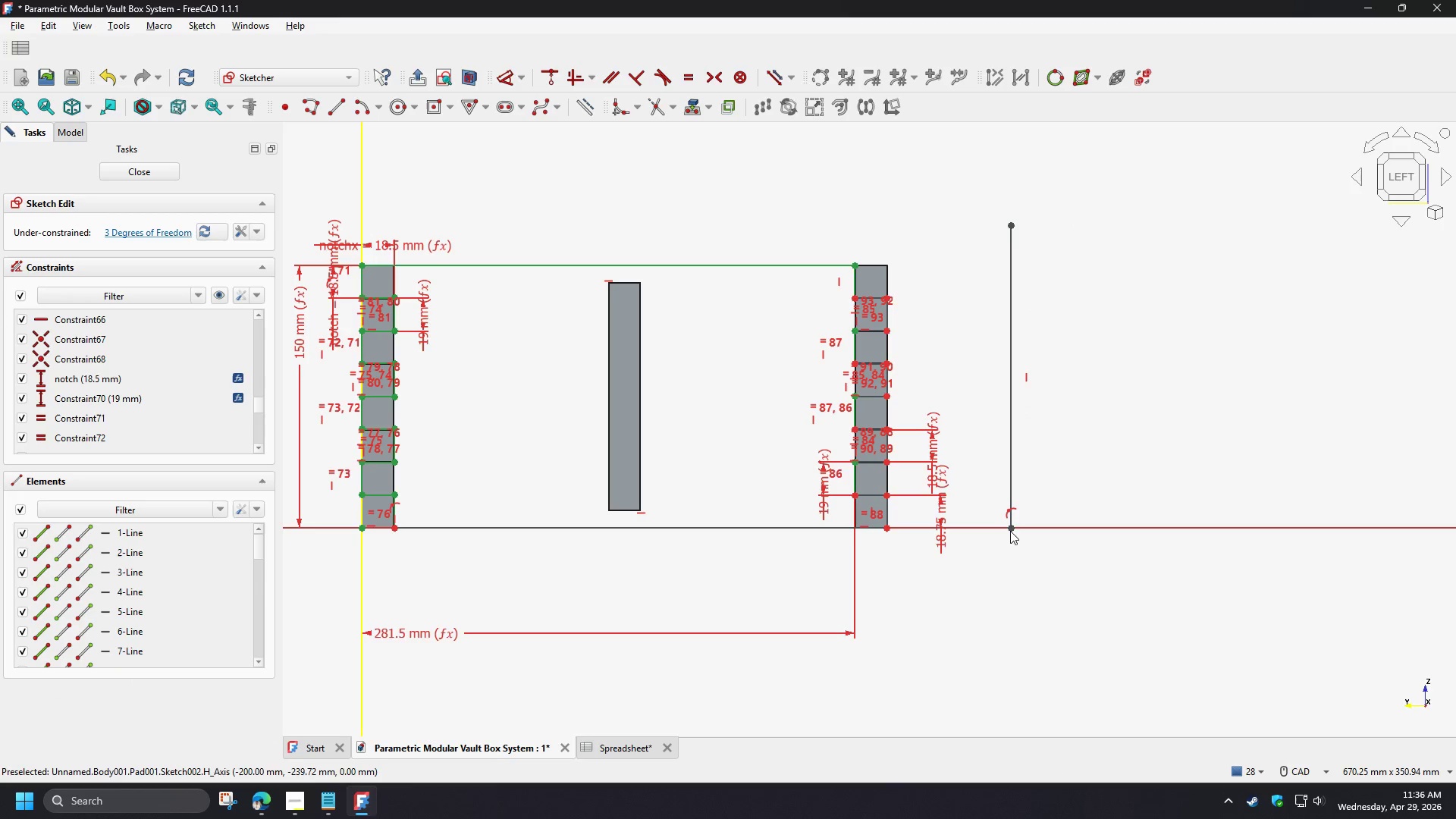 
left_click([1009, 529])
 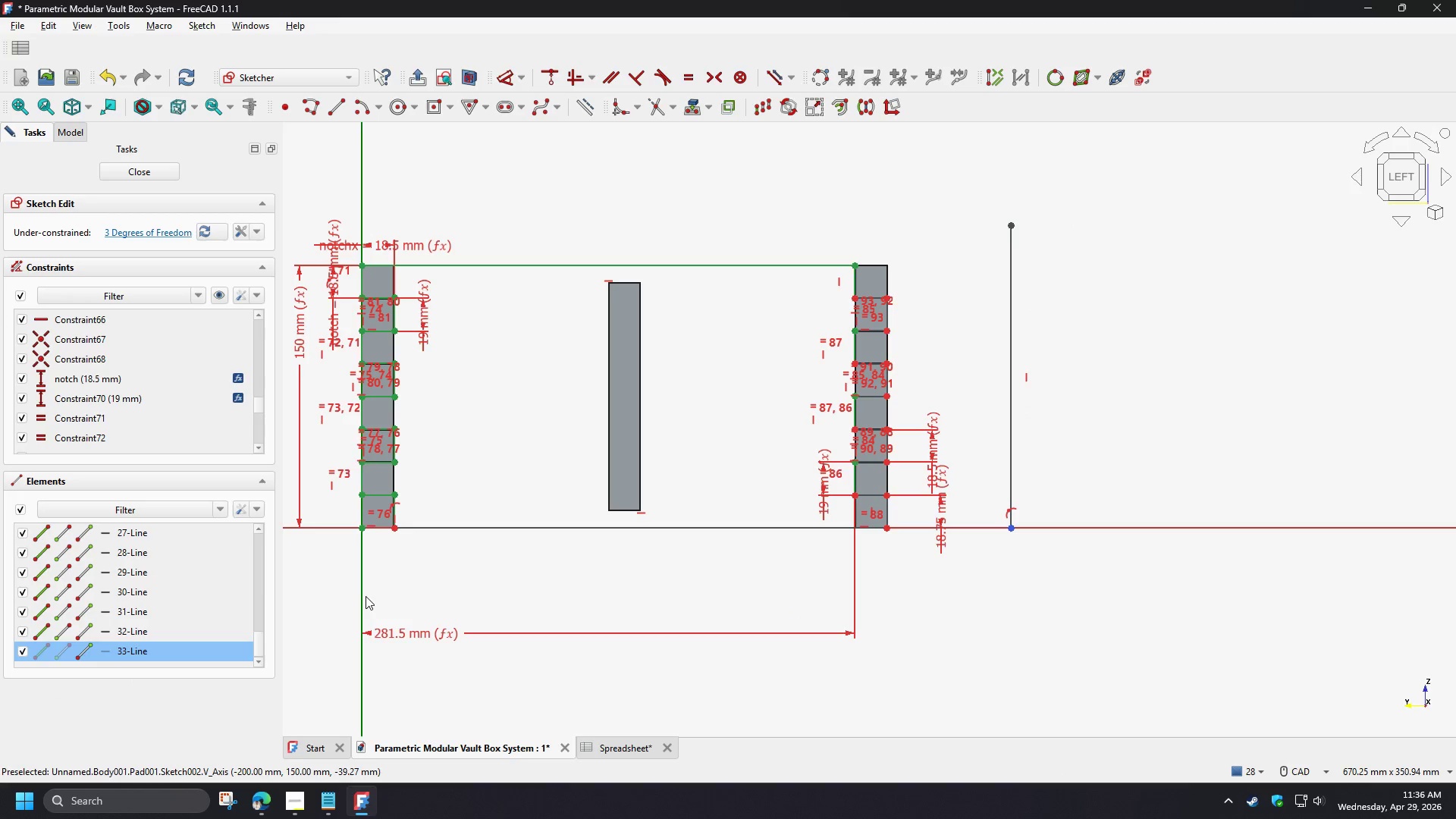 
left_click([362, 596])
 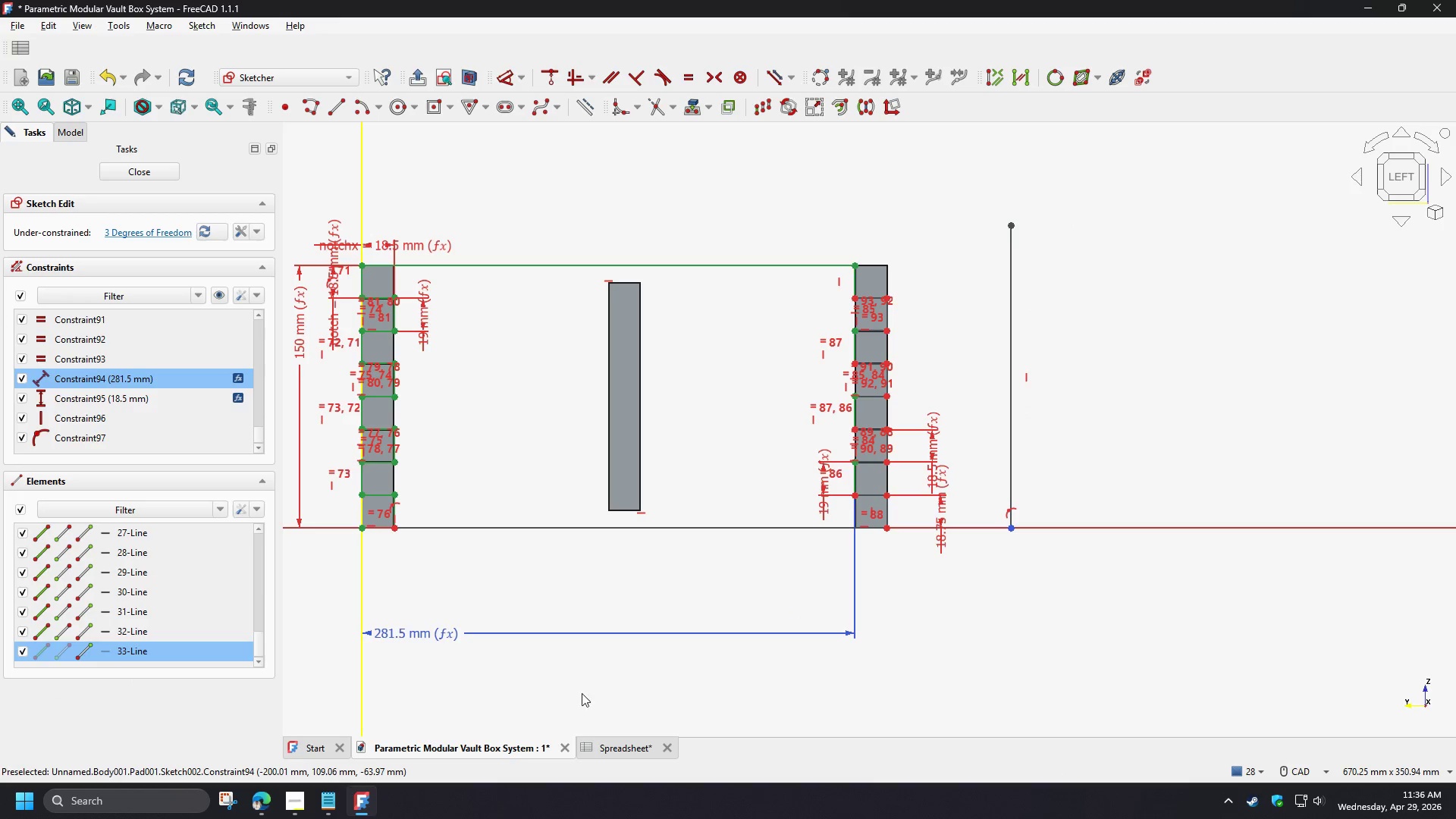 
key(D)
 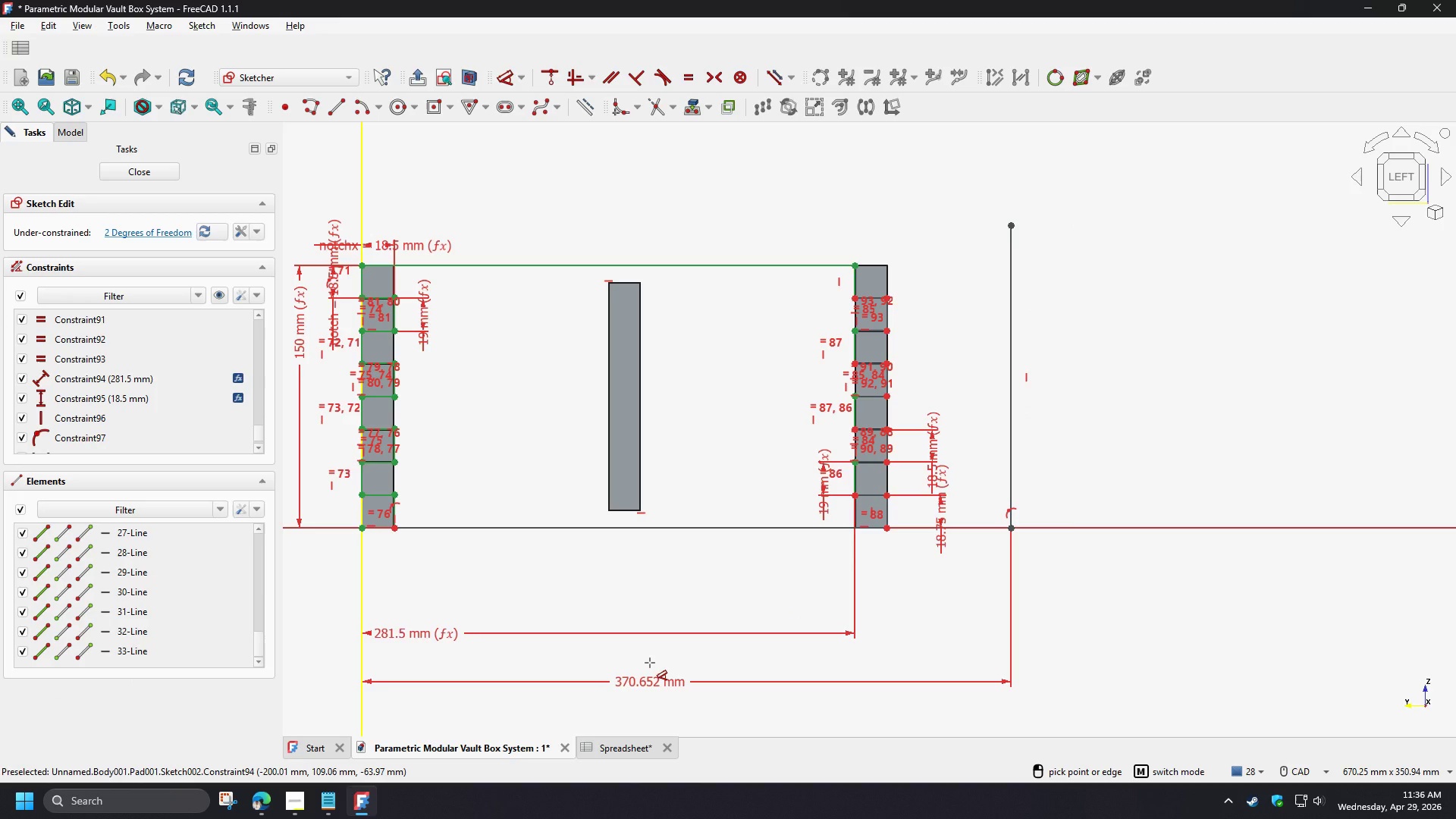 
left_click([650, 663])
 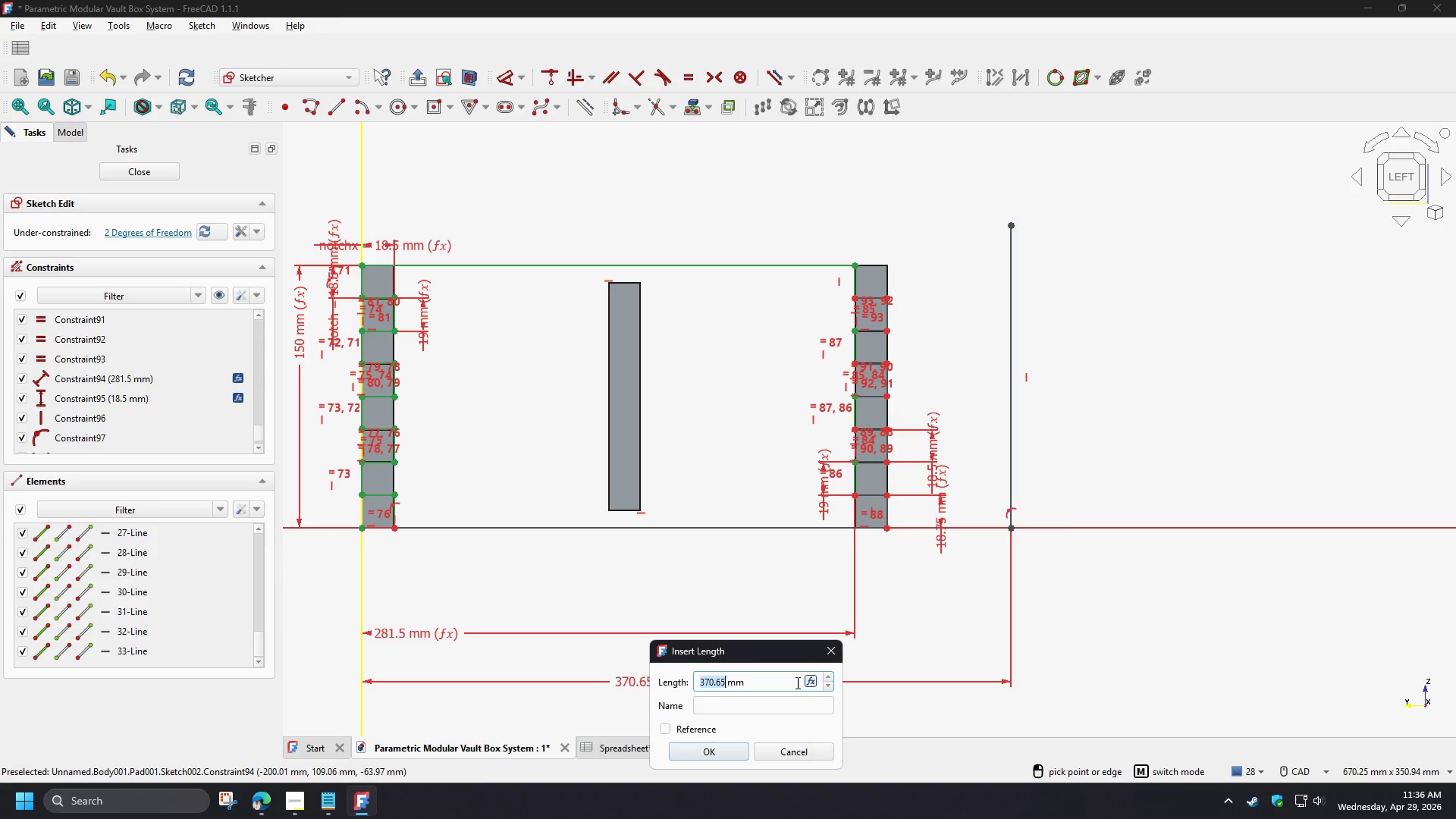 
left_click([811, 682])
 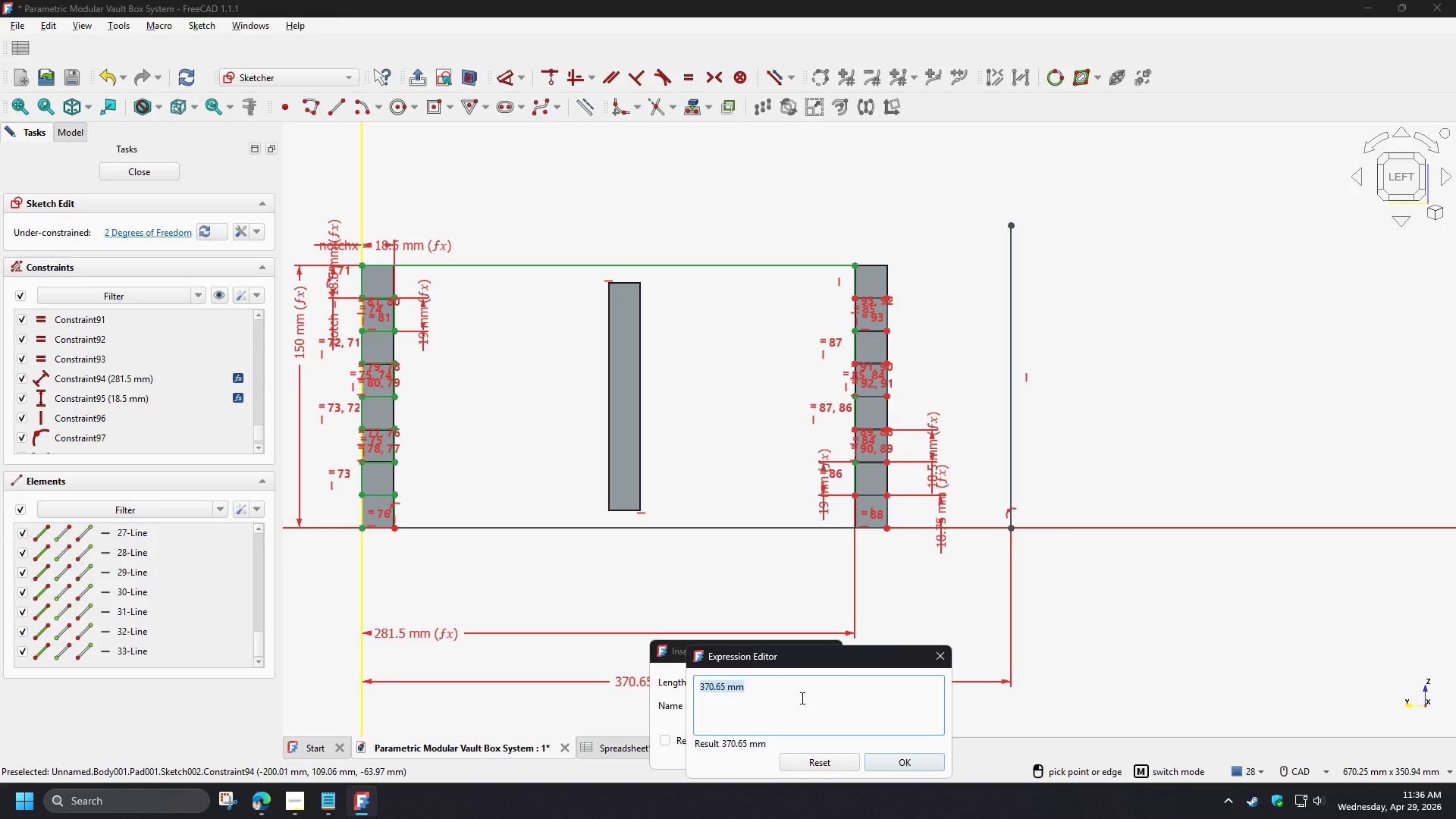 
type(sp)
 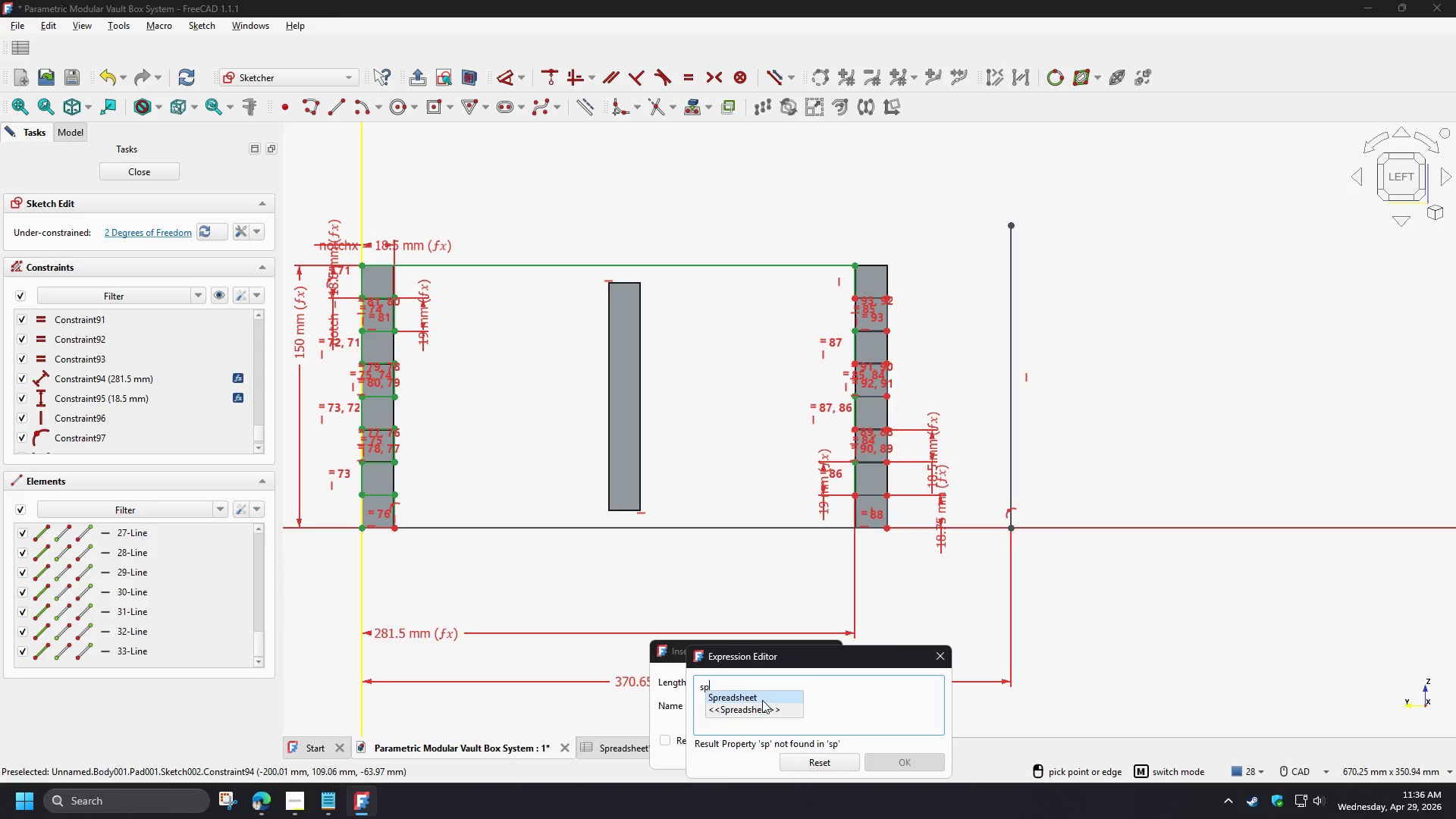 
left_click([762, 700])
 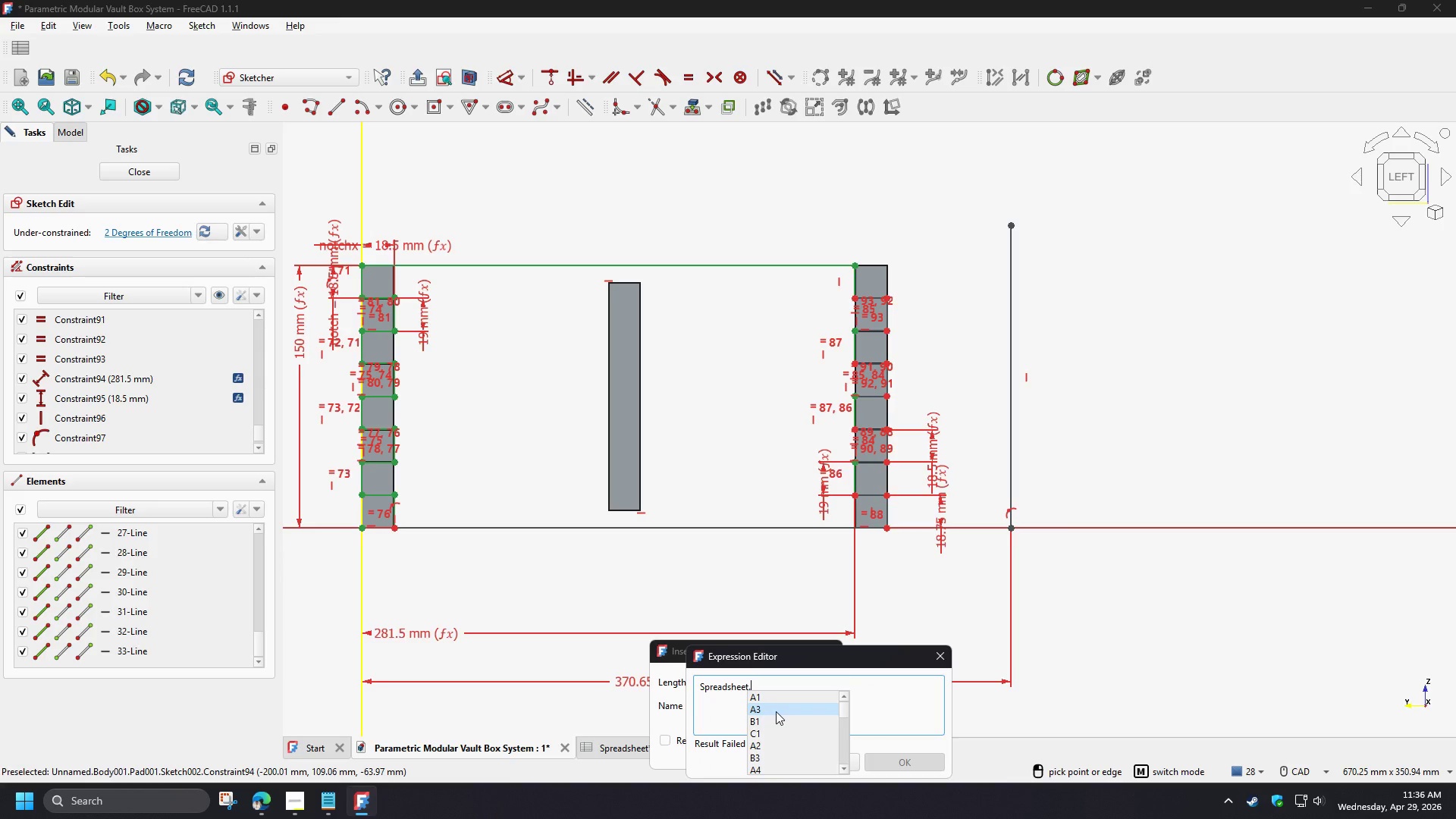 
type(b3)
 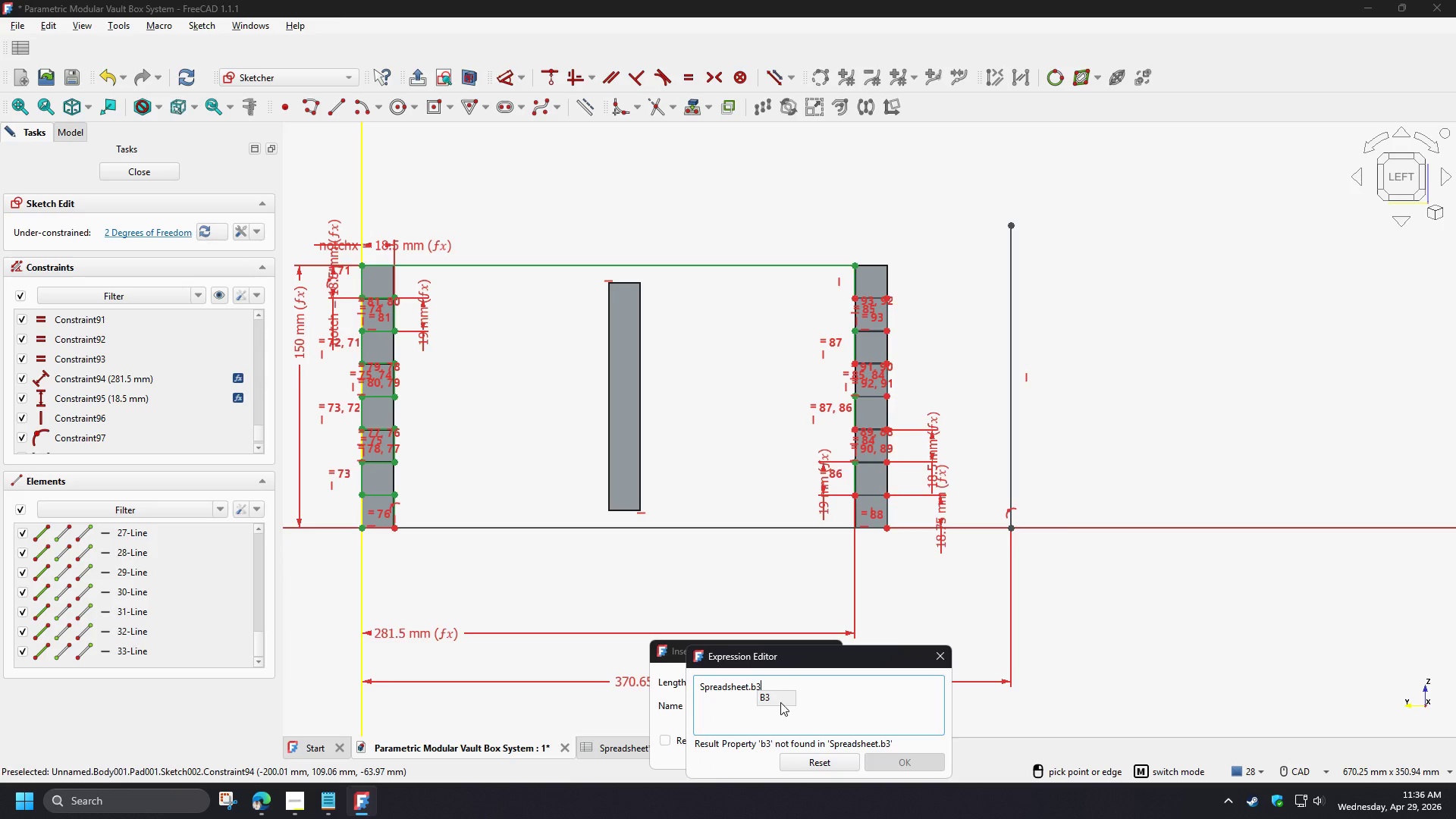 
left_click([779, 699])
 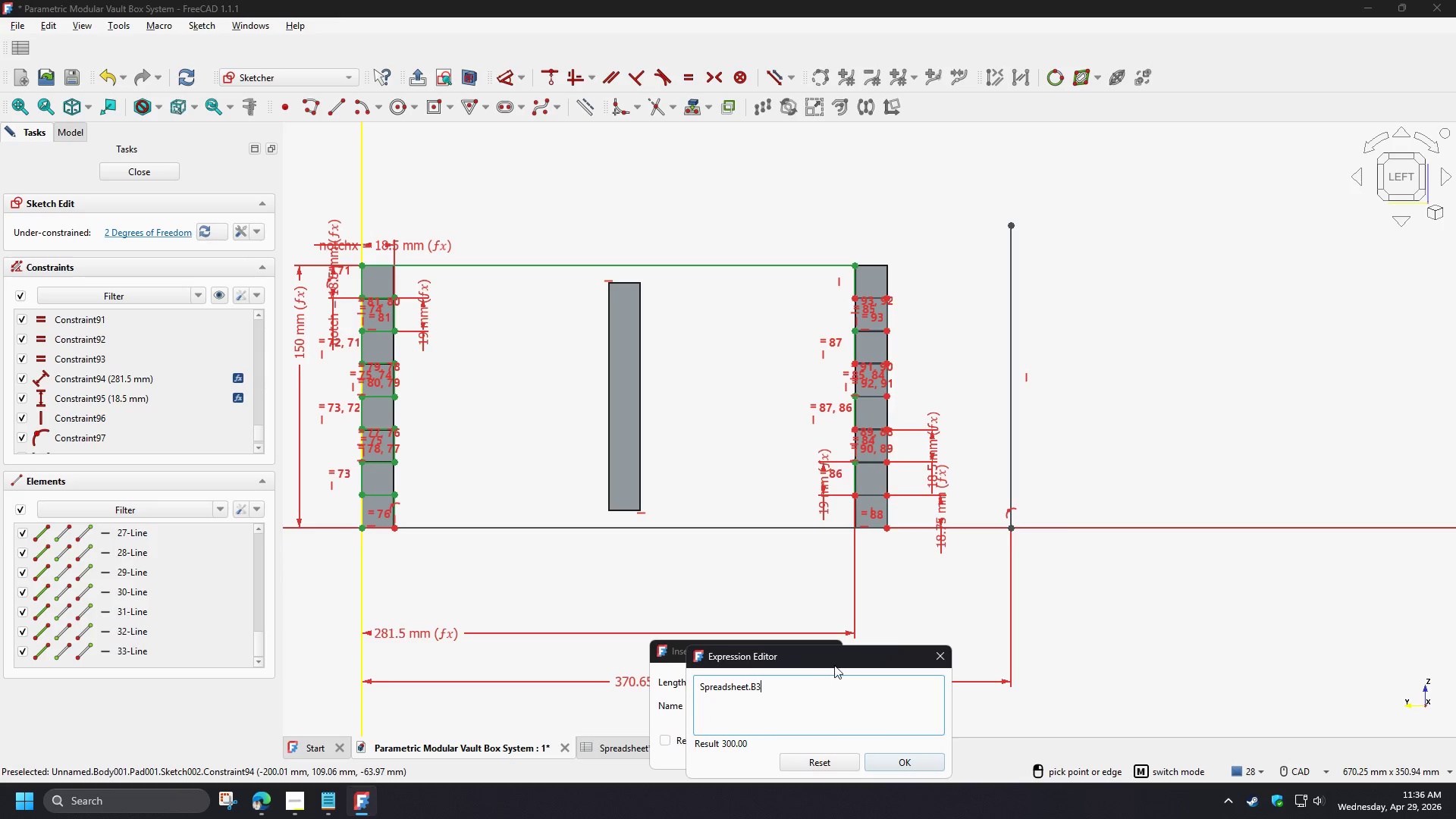 
left_click_drag(start_coordinate=[835, 661], to_coordinate=[808, 530])
 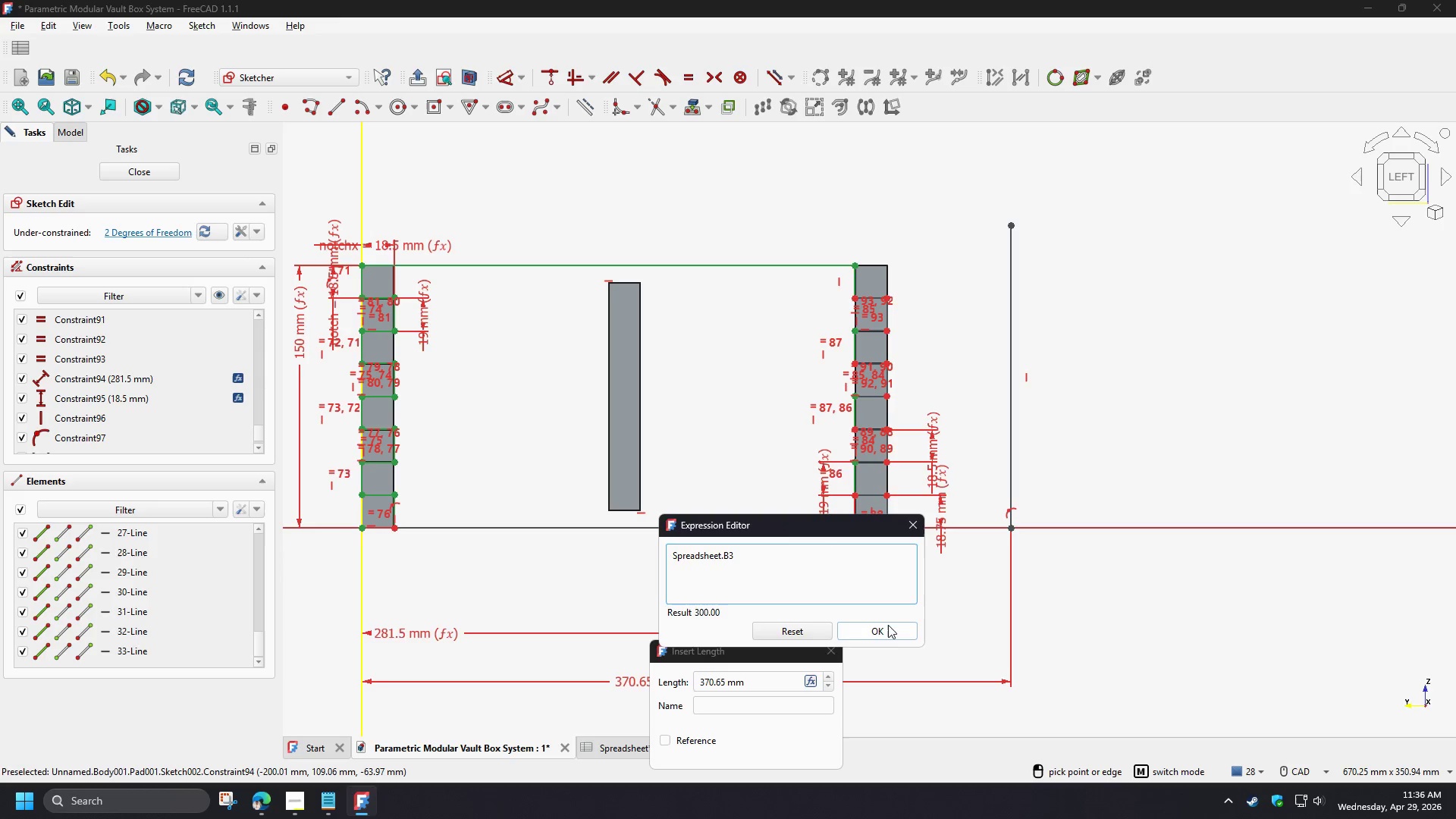 
left_click([887, 631])
 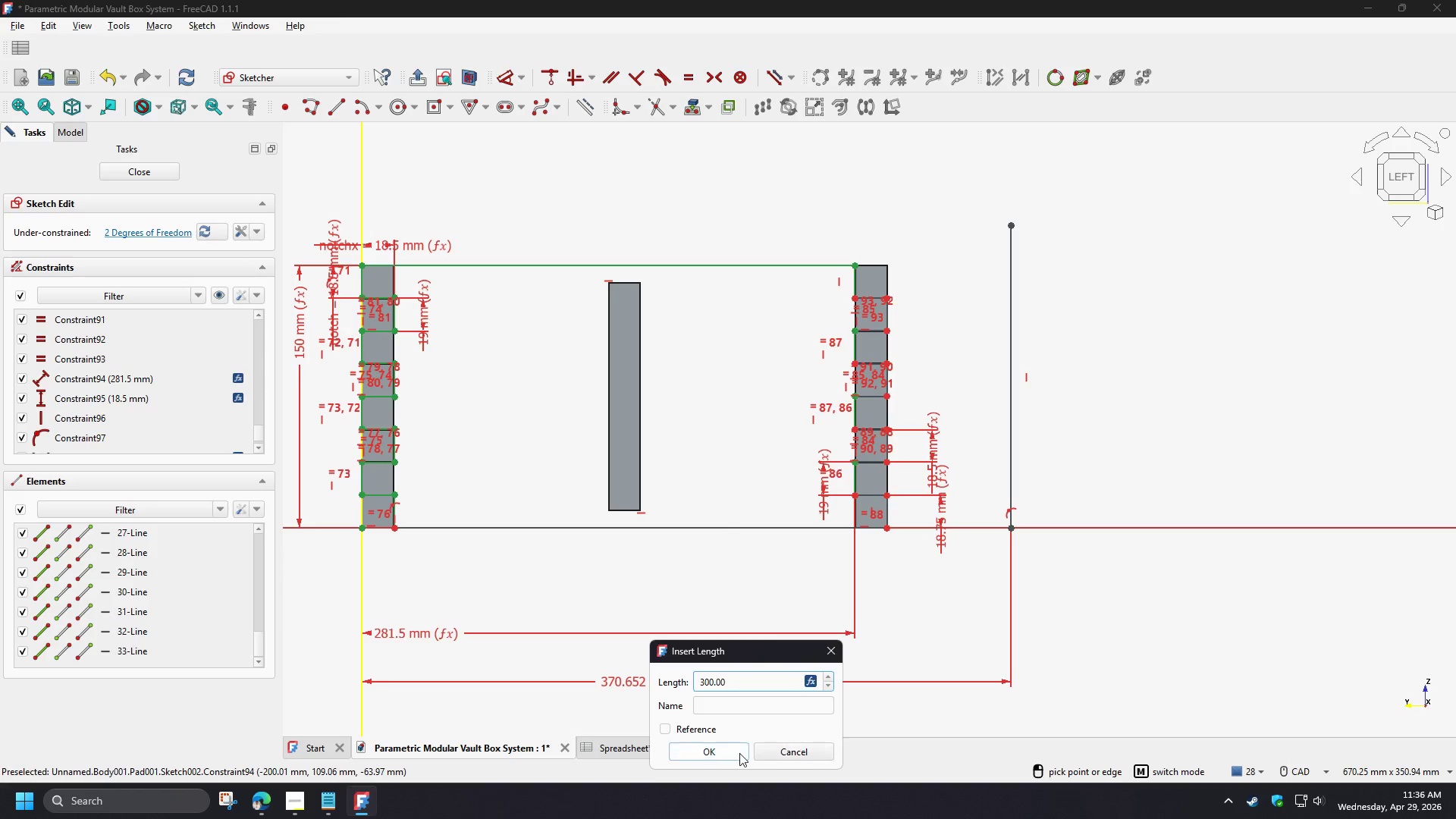 
left_click([724, 752])
 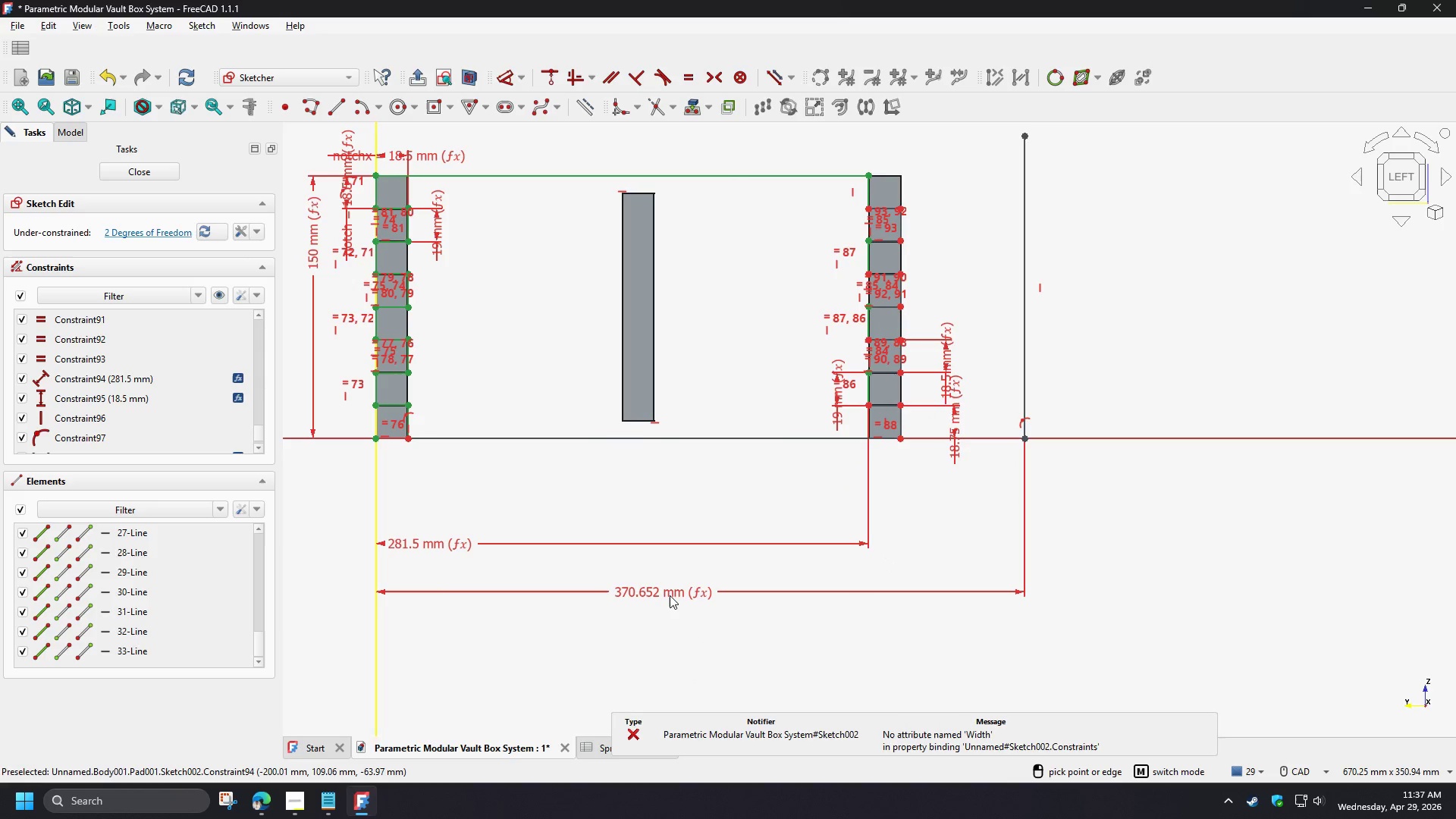 
wait(12.16)
 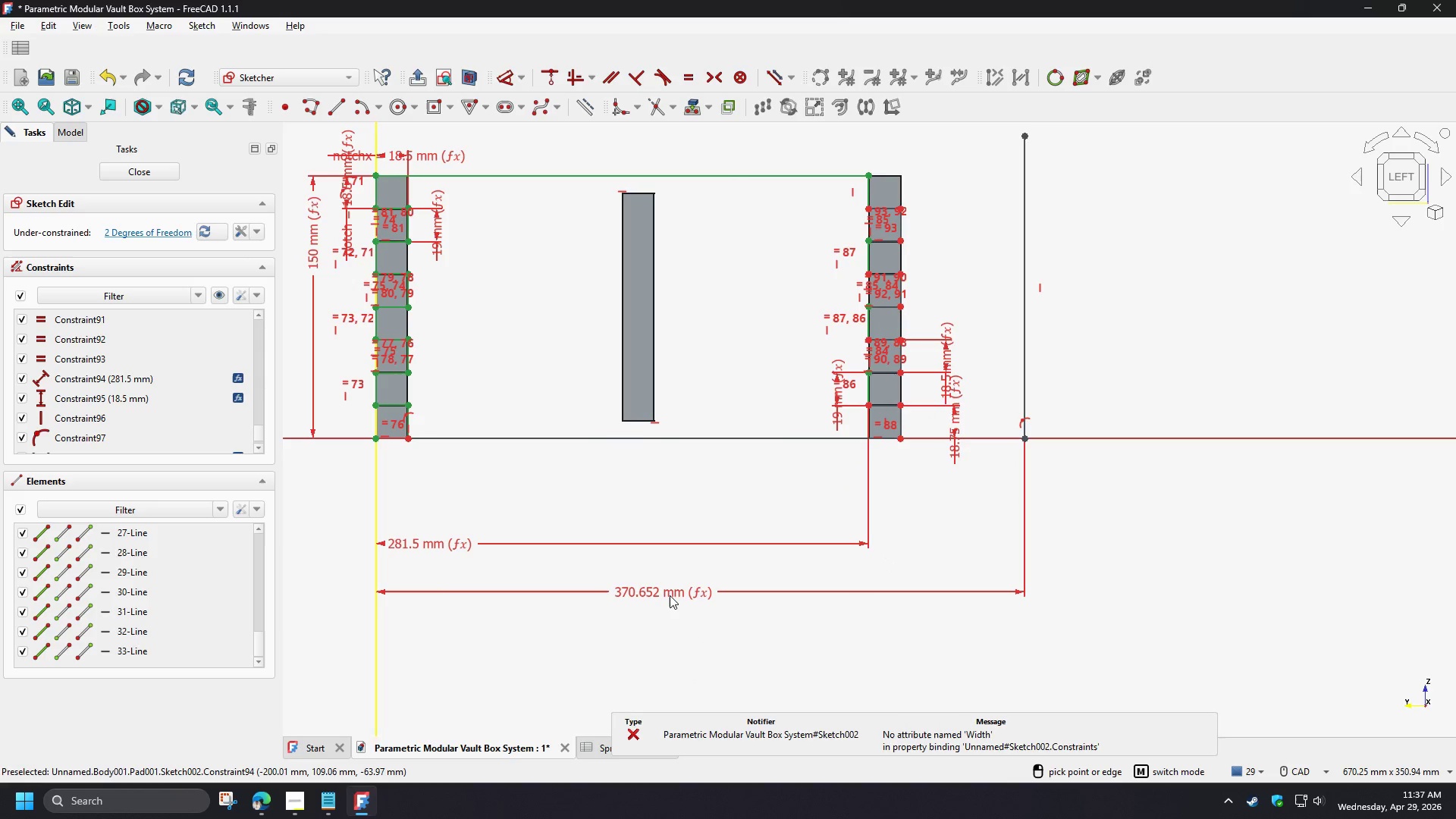 
right_click([661, 651])
 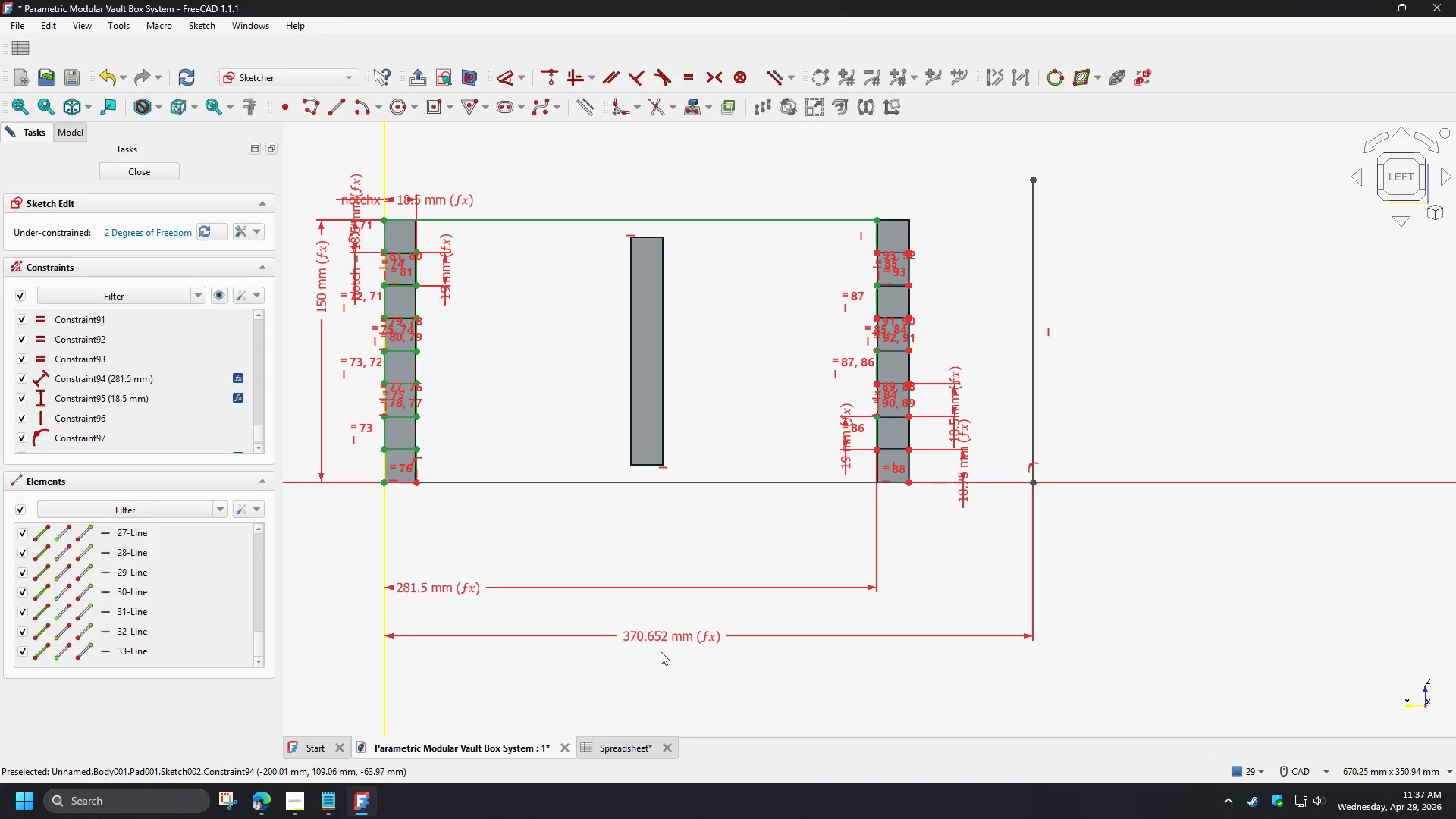 
double_click([661, 638])
 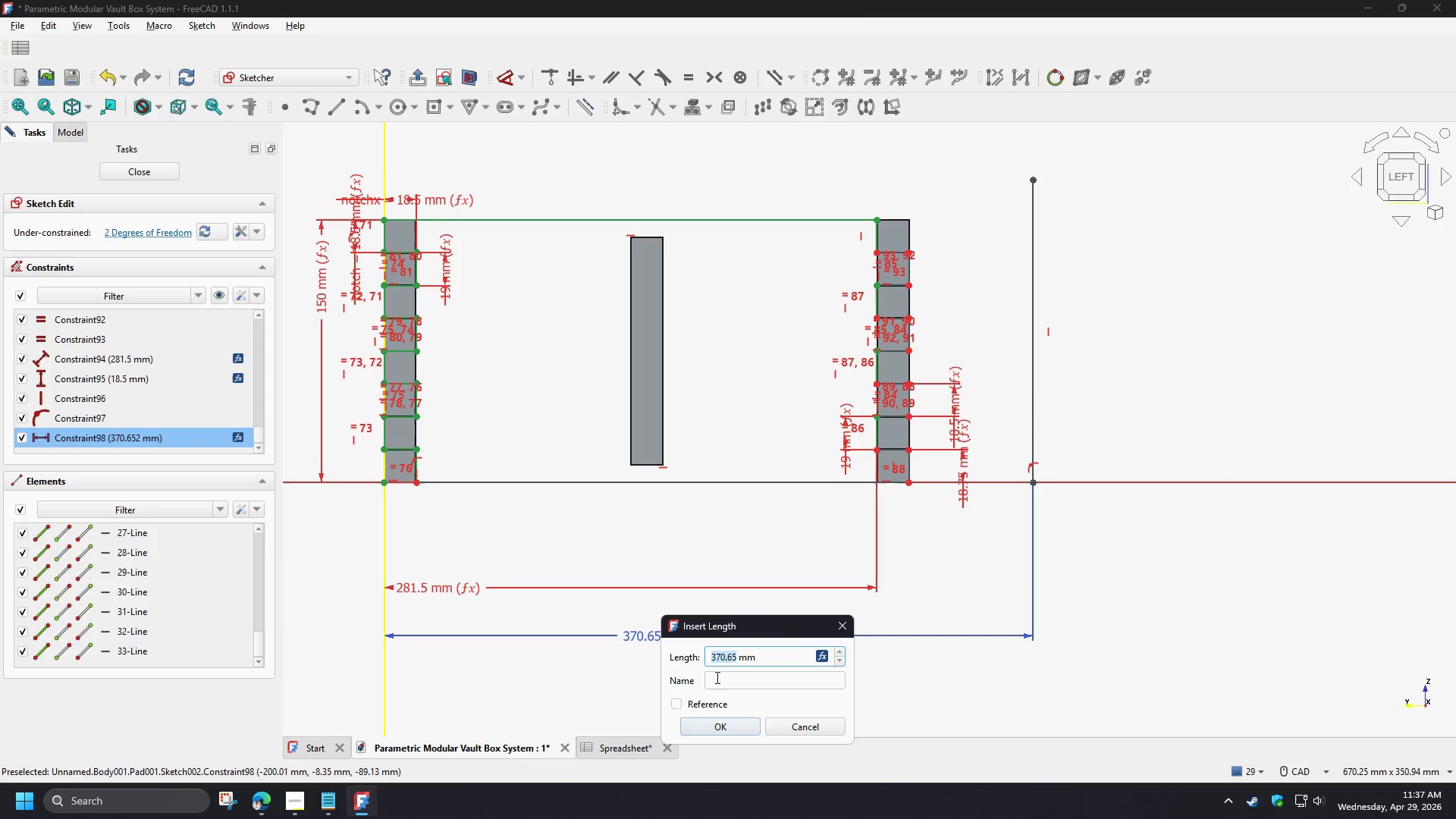 
left_click([726, 679])
 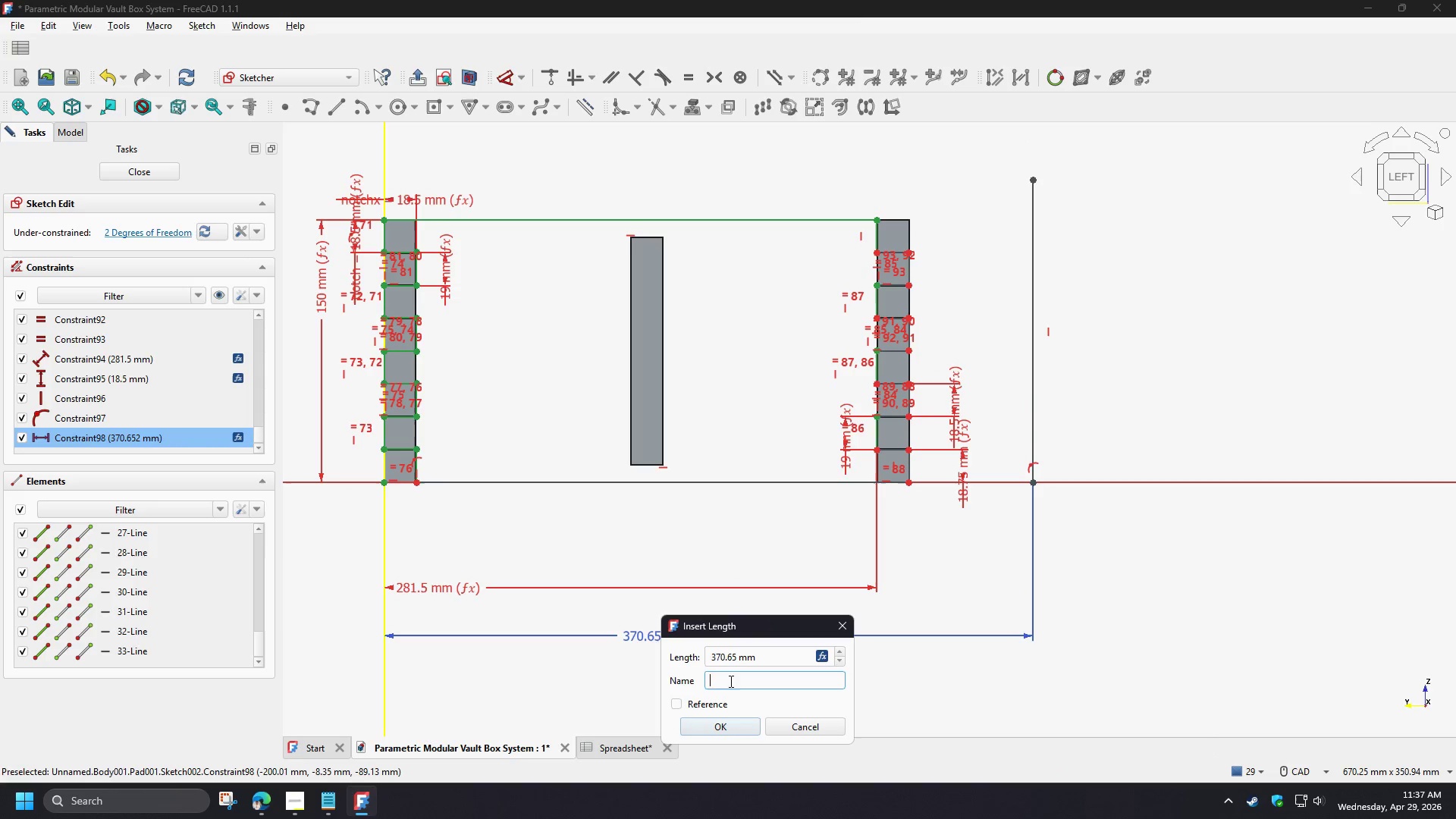 
key(W)
 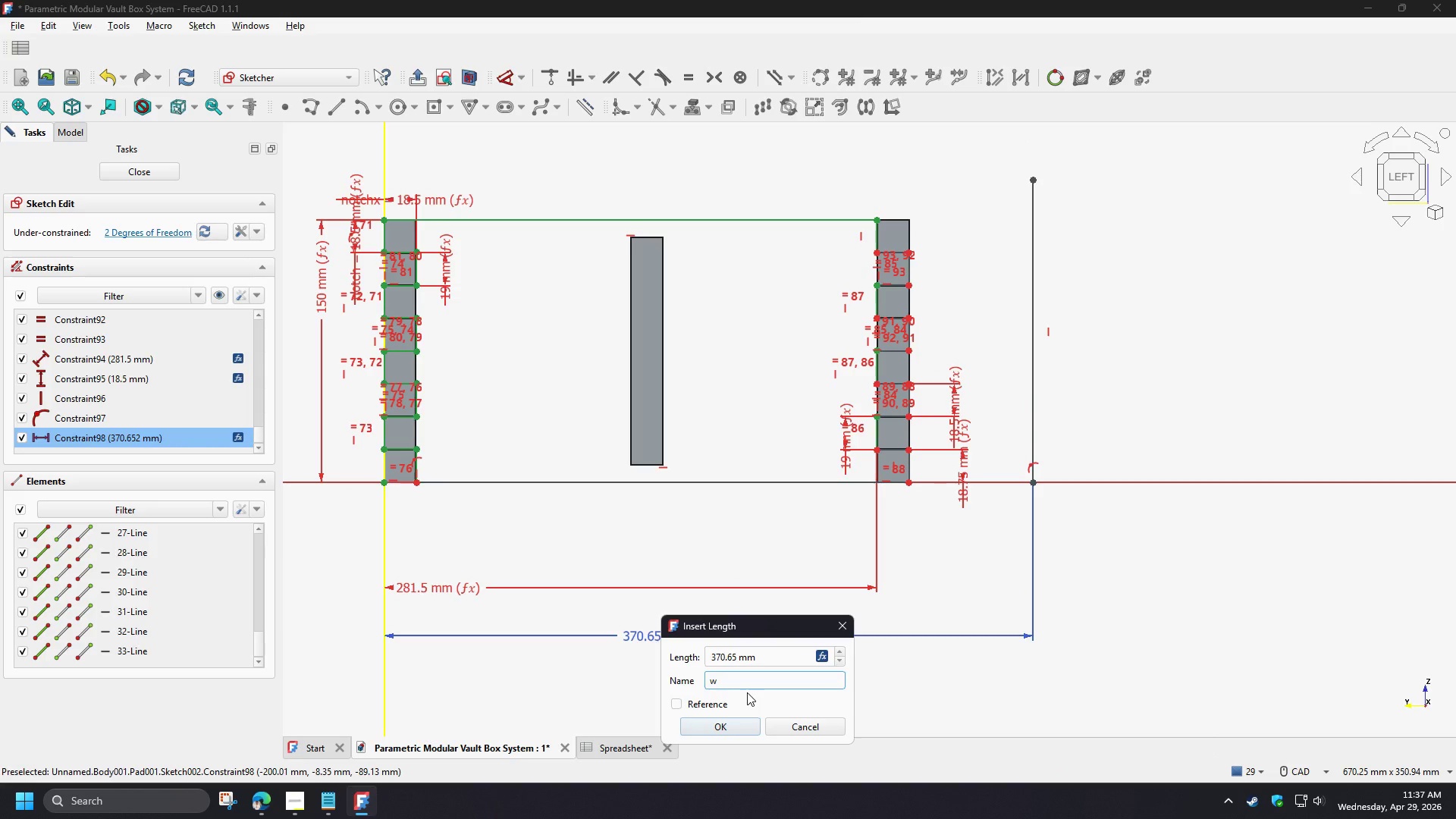 
left_click_drag(start_coordinate=[744, 688], to_coordinate=[670, 685])
 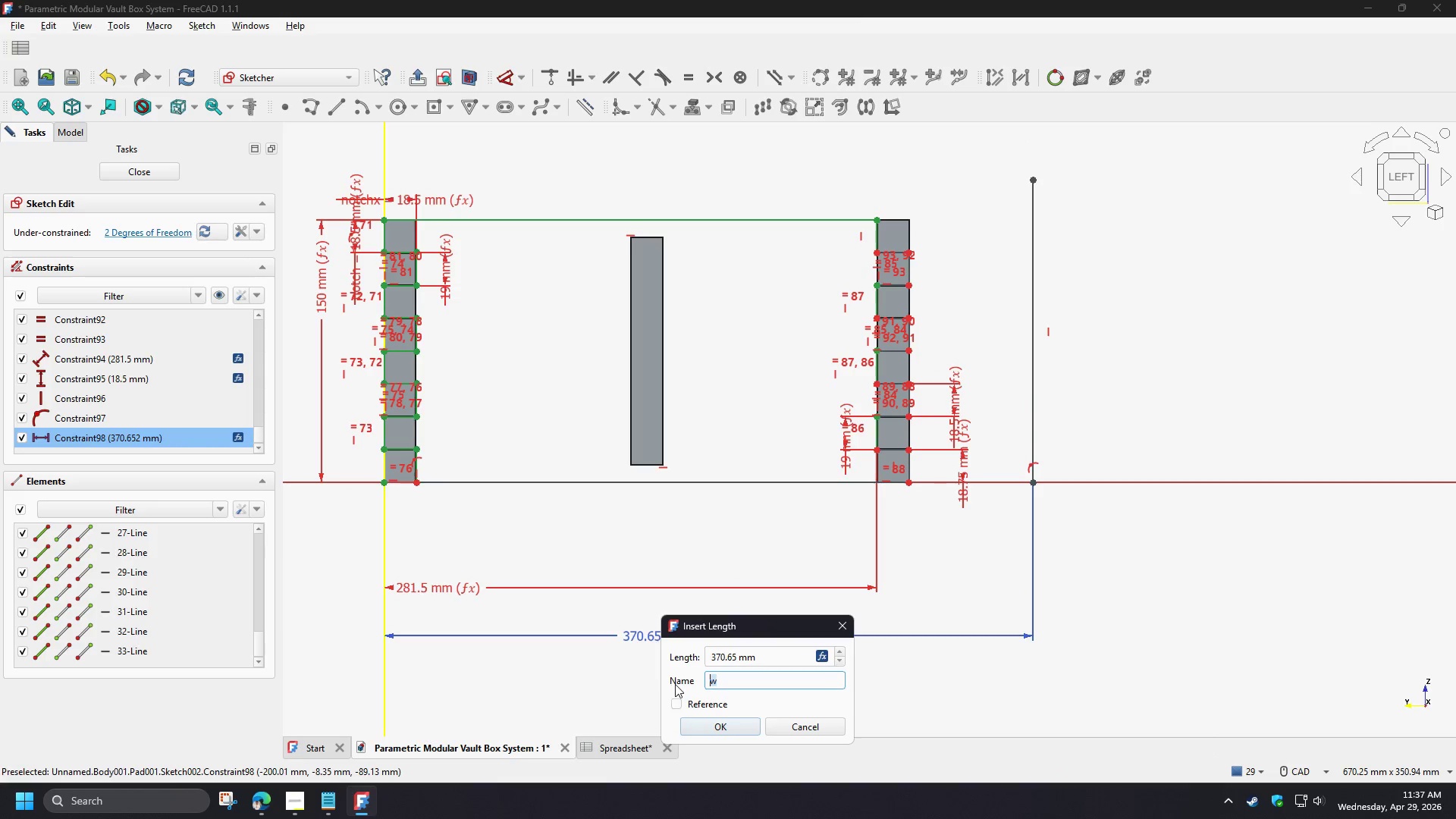 
type(Width)
 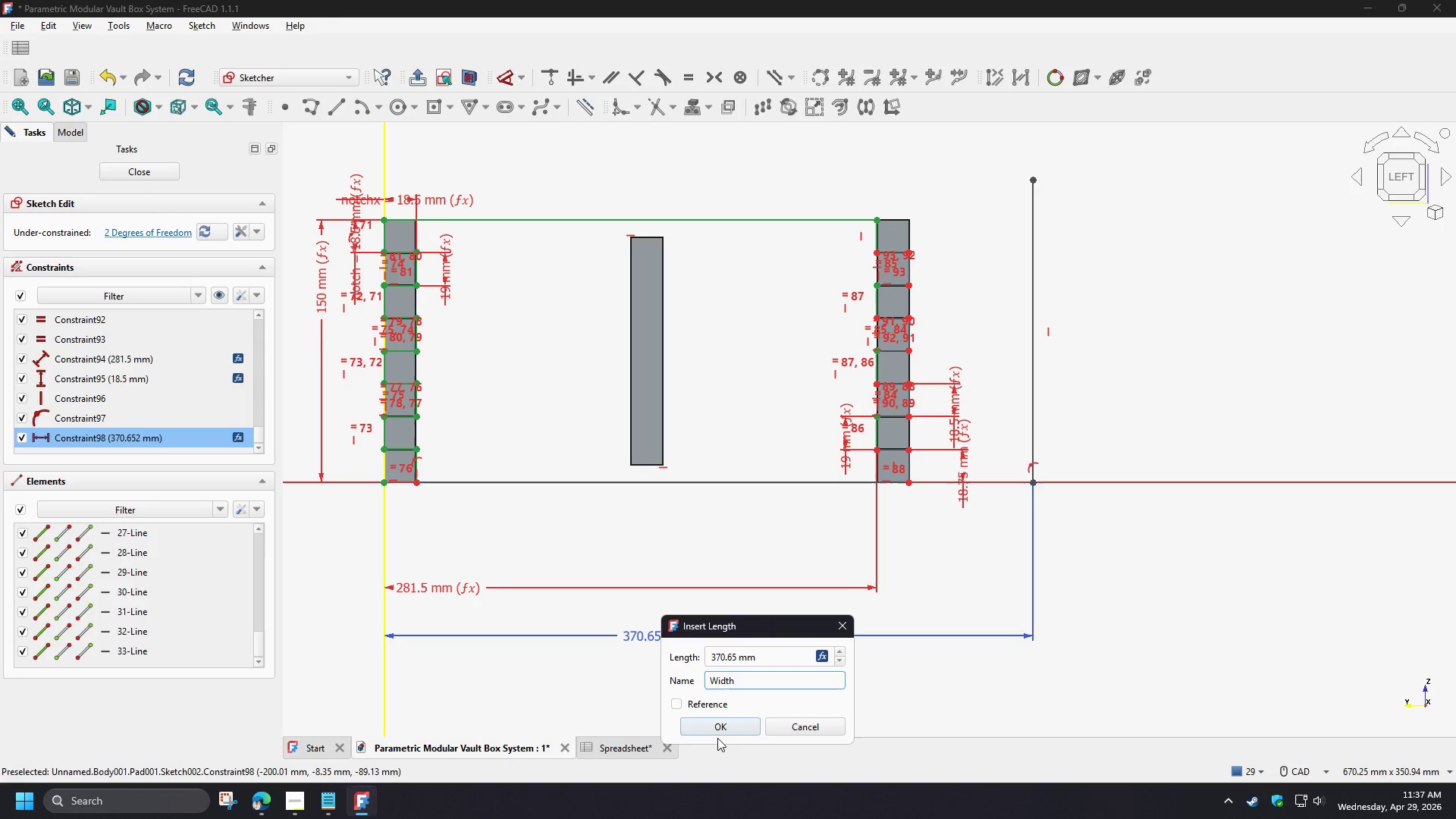 
left_click([720, 723])
 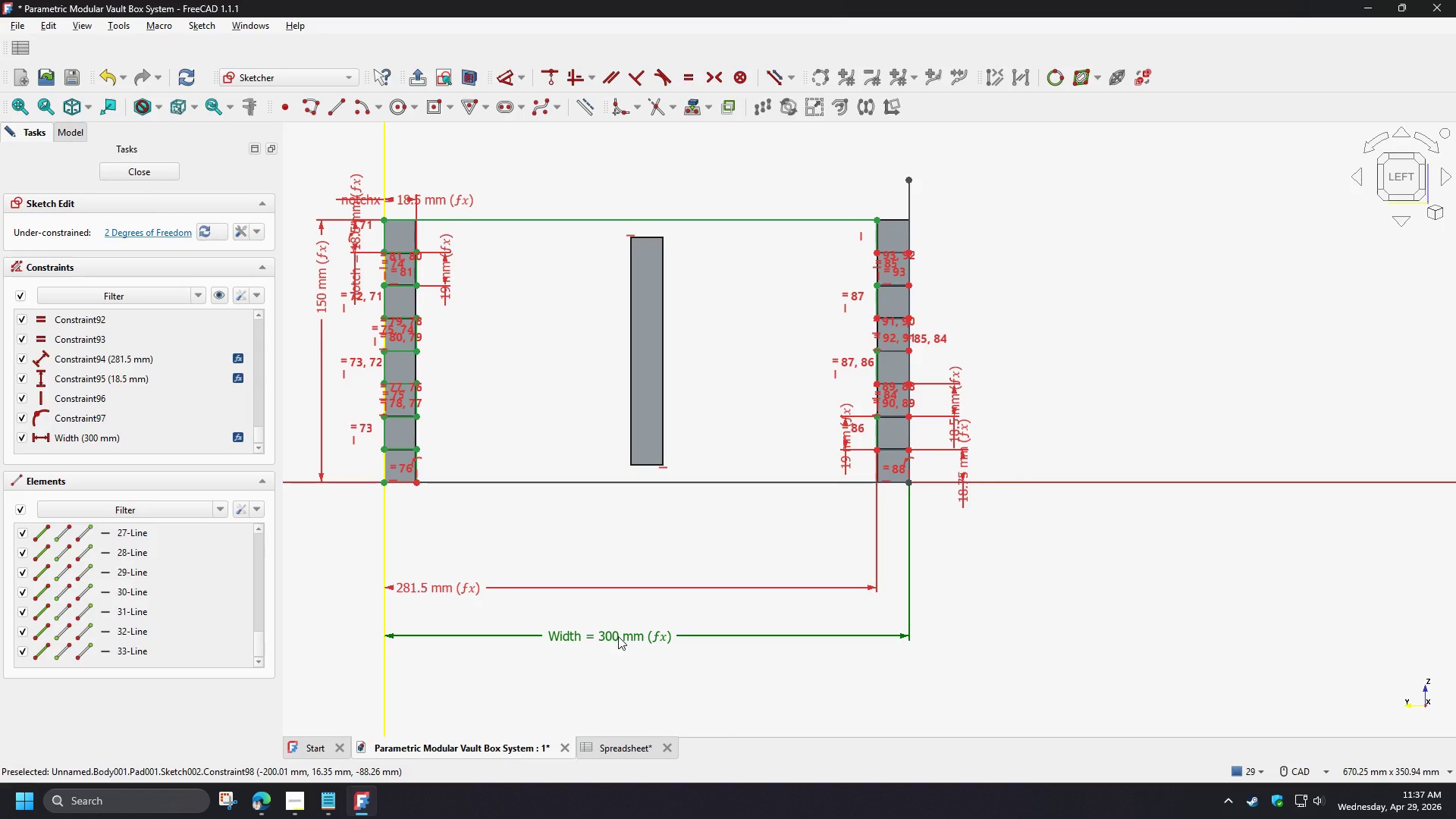 
wait(5.34)
 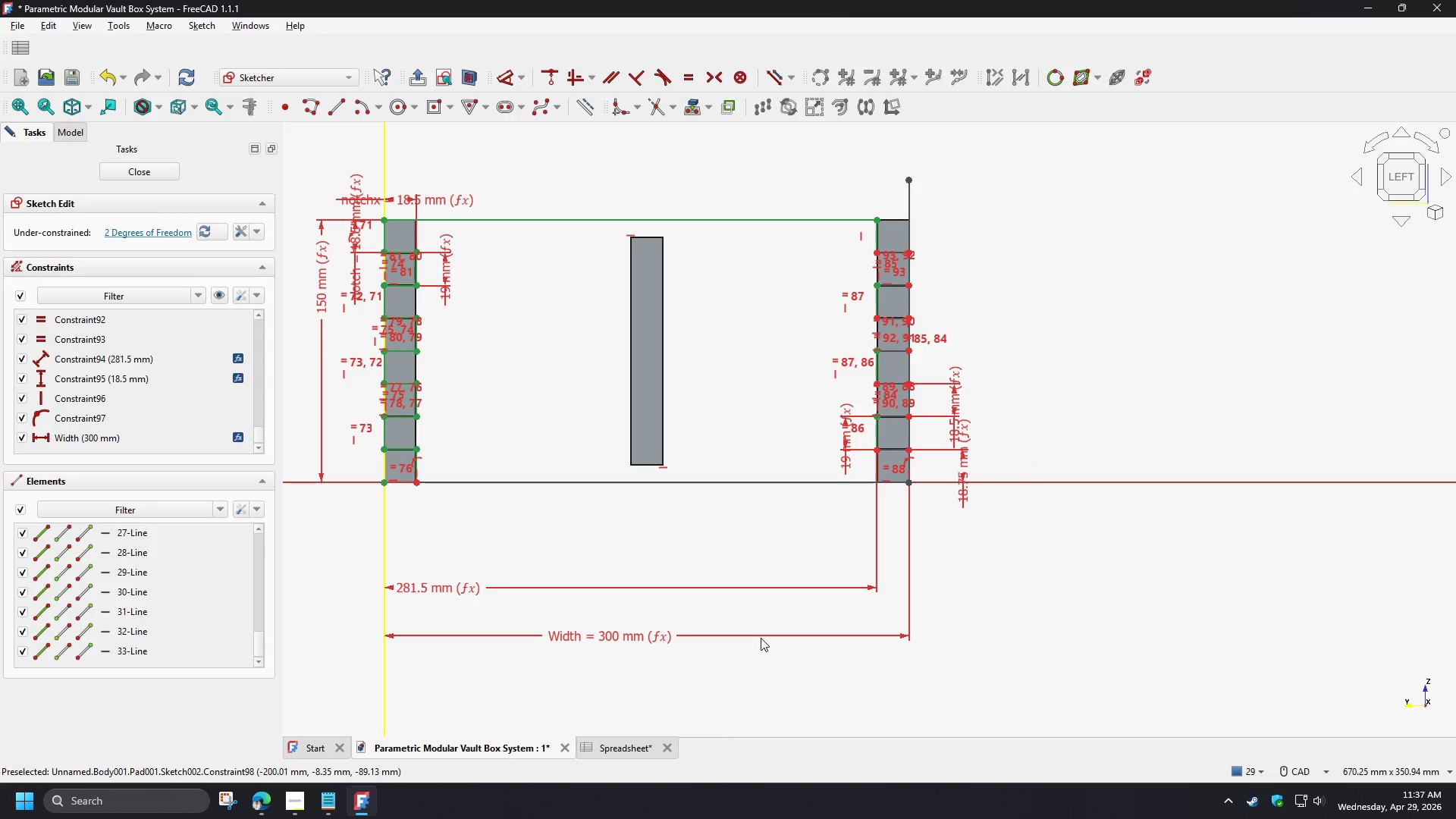 
double_click([618, 636])
 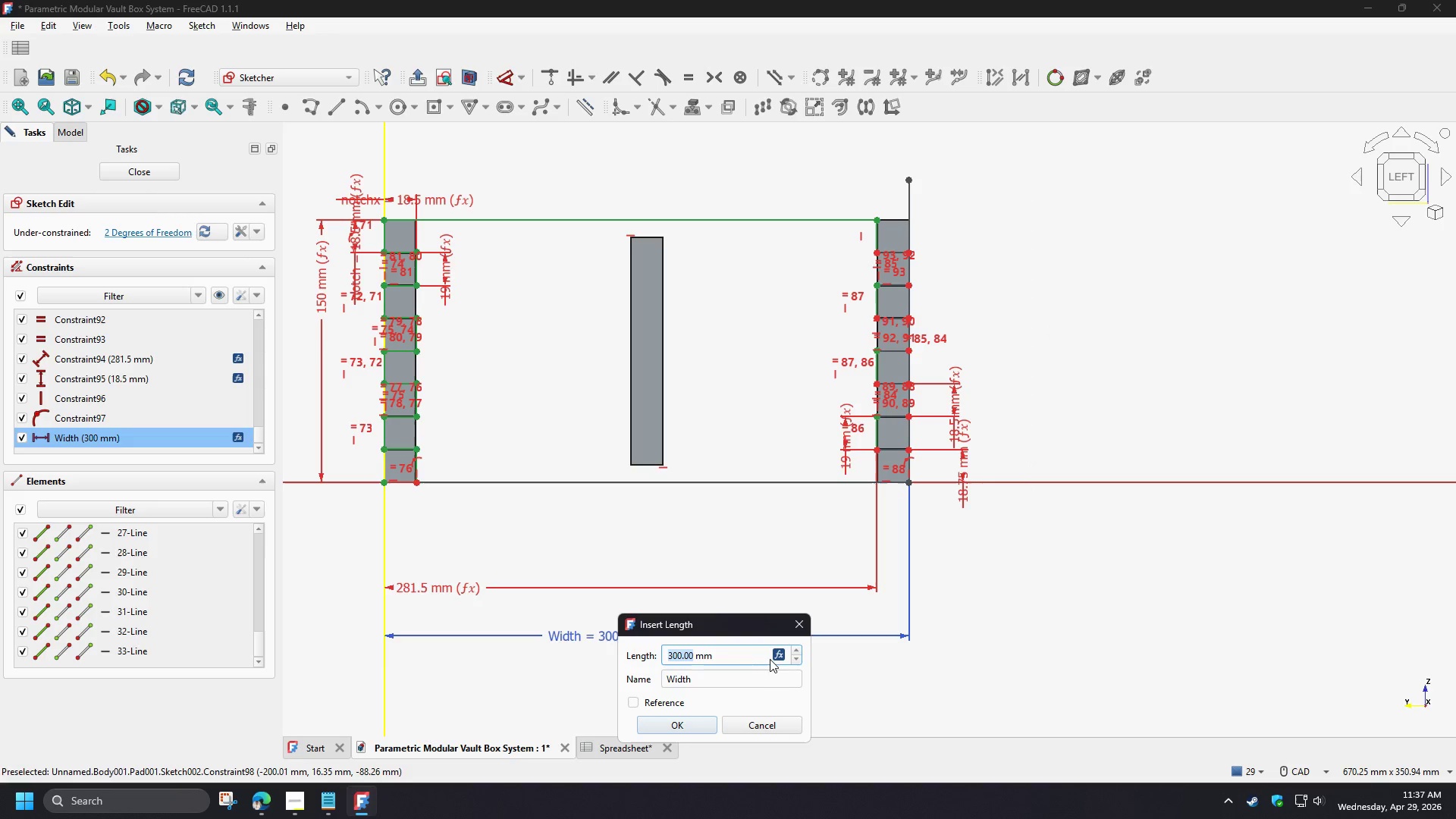 
left_click([777, 654])
 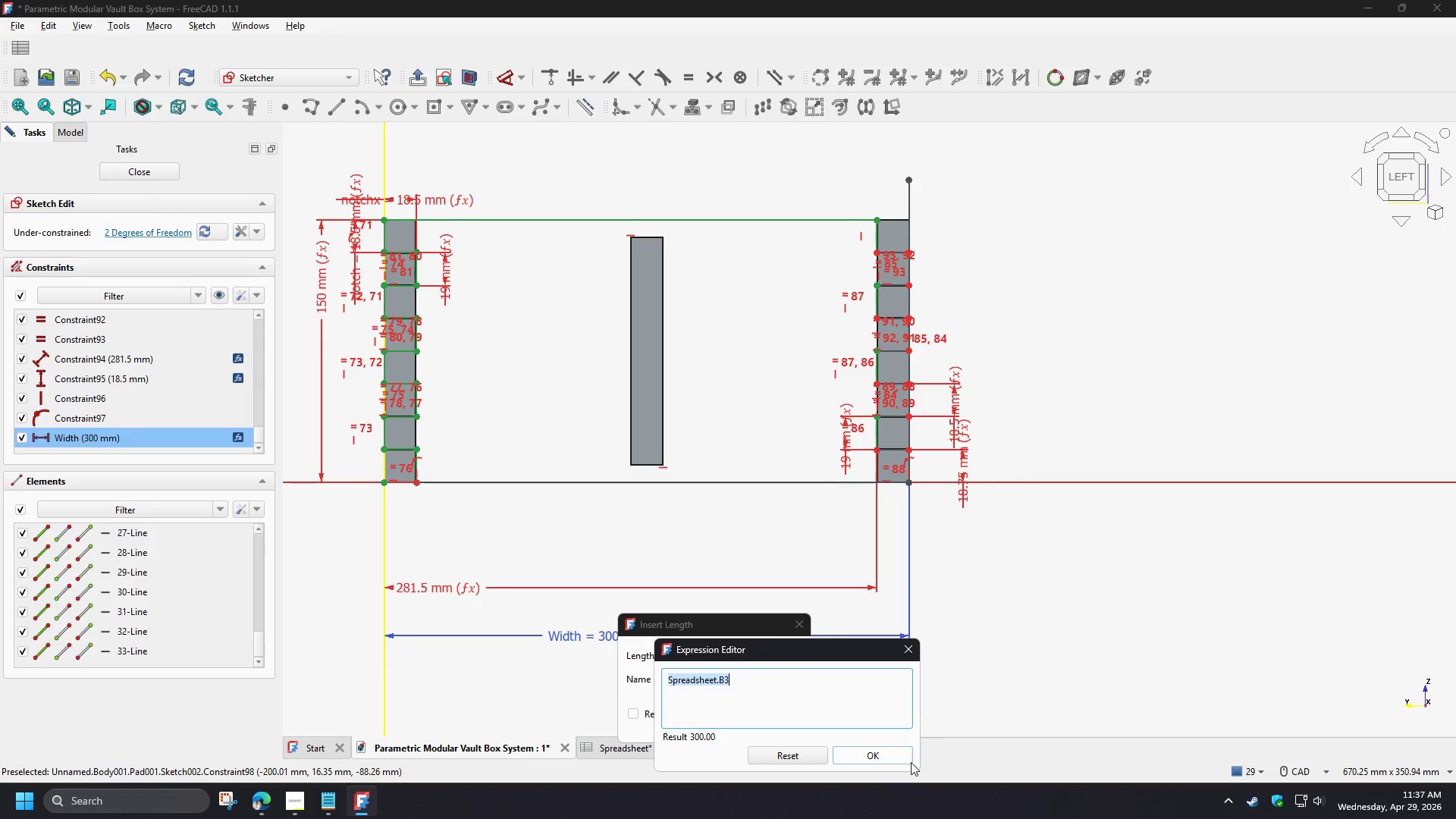 
left_click([893, 759])
 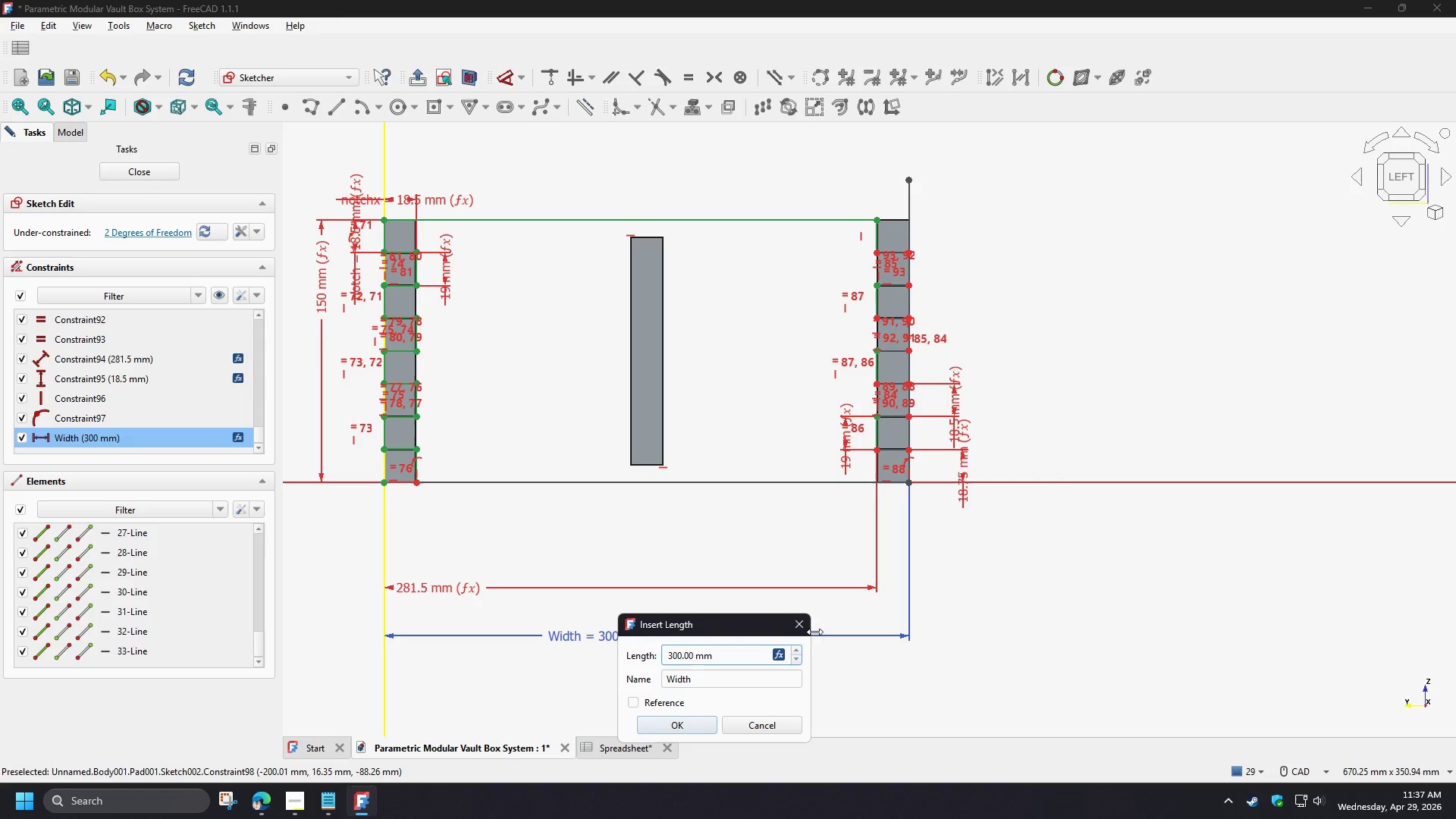 
left_click([794, 630])
 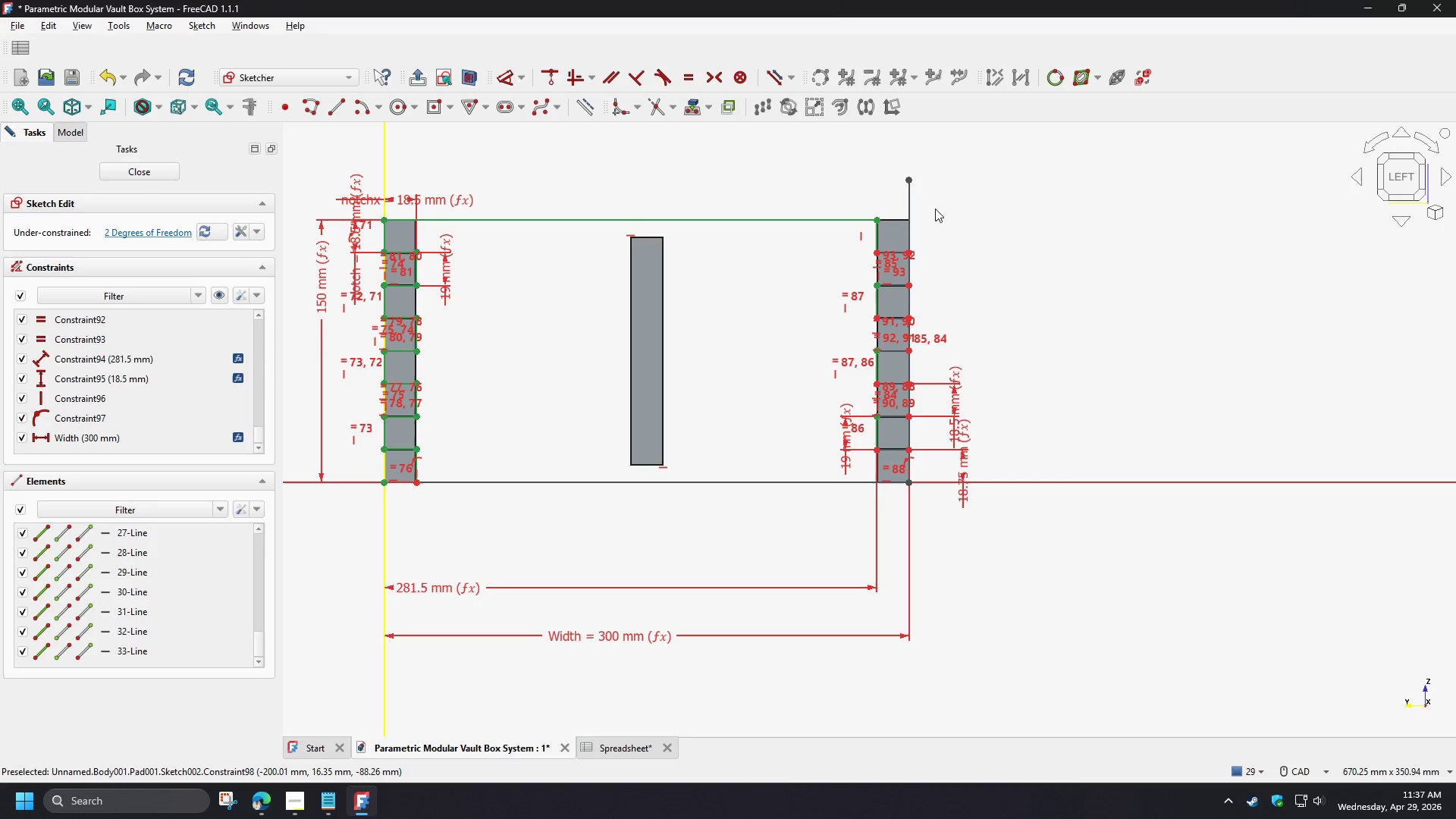 
left_click_drag(start_coordinate=[930, 202], to_coordinate=[783, 143])
 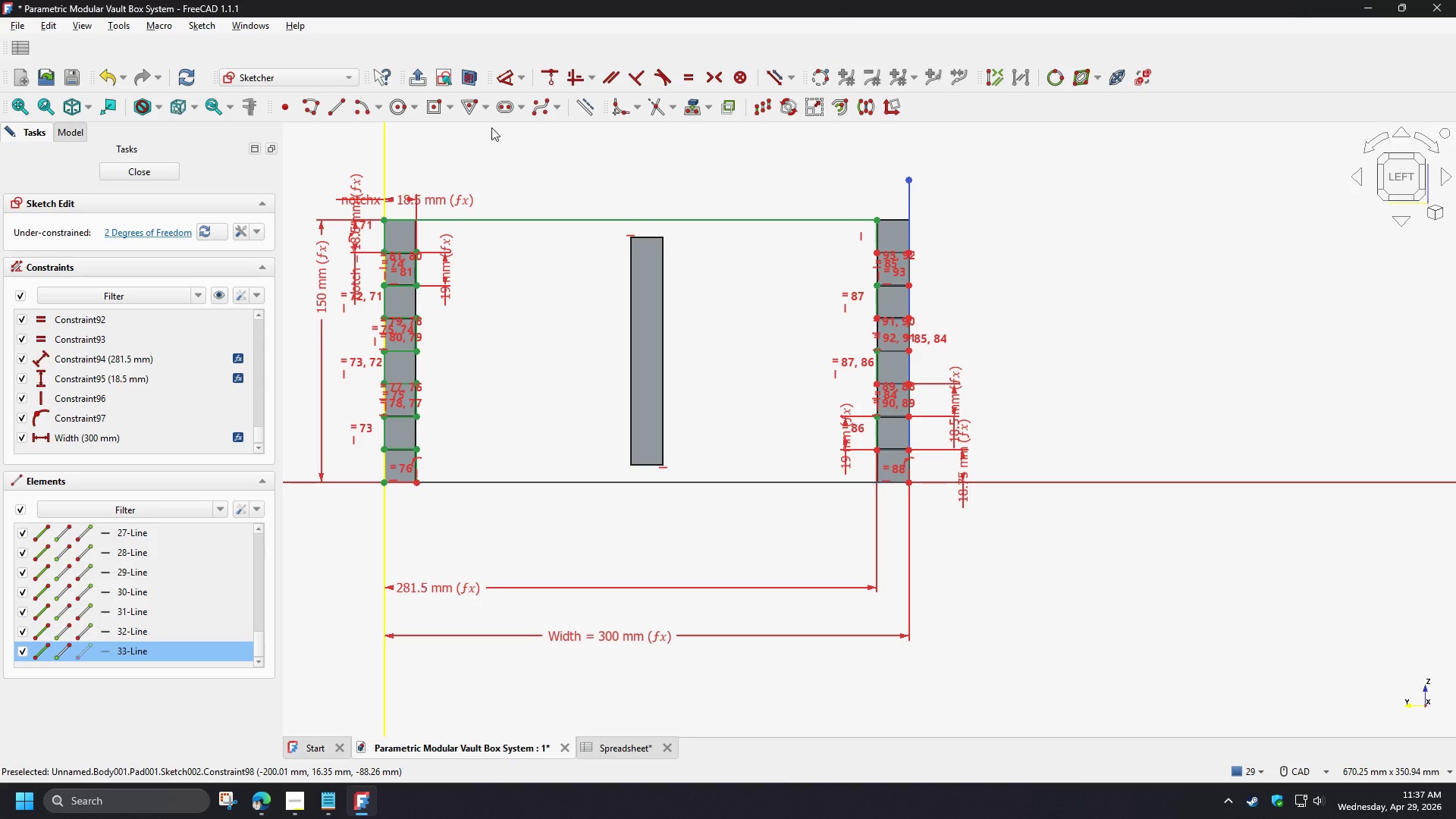 
left_click([578, 113])
 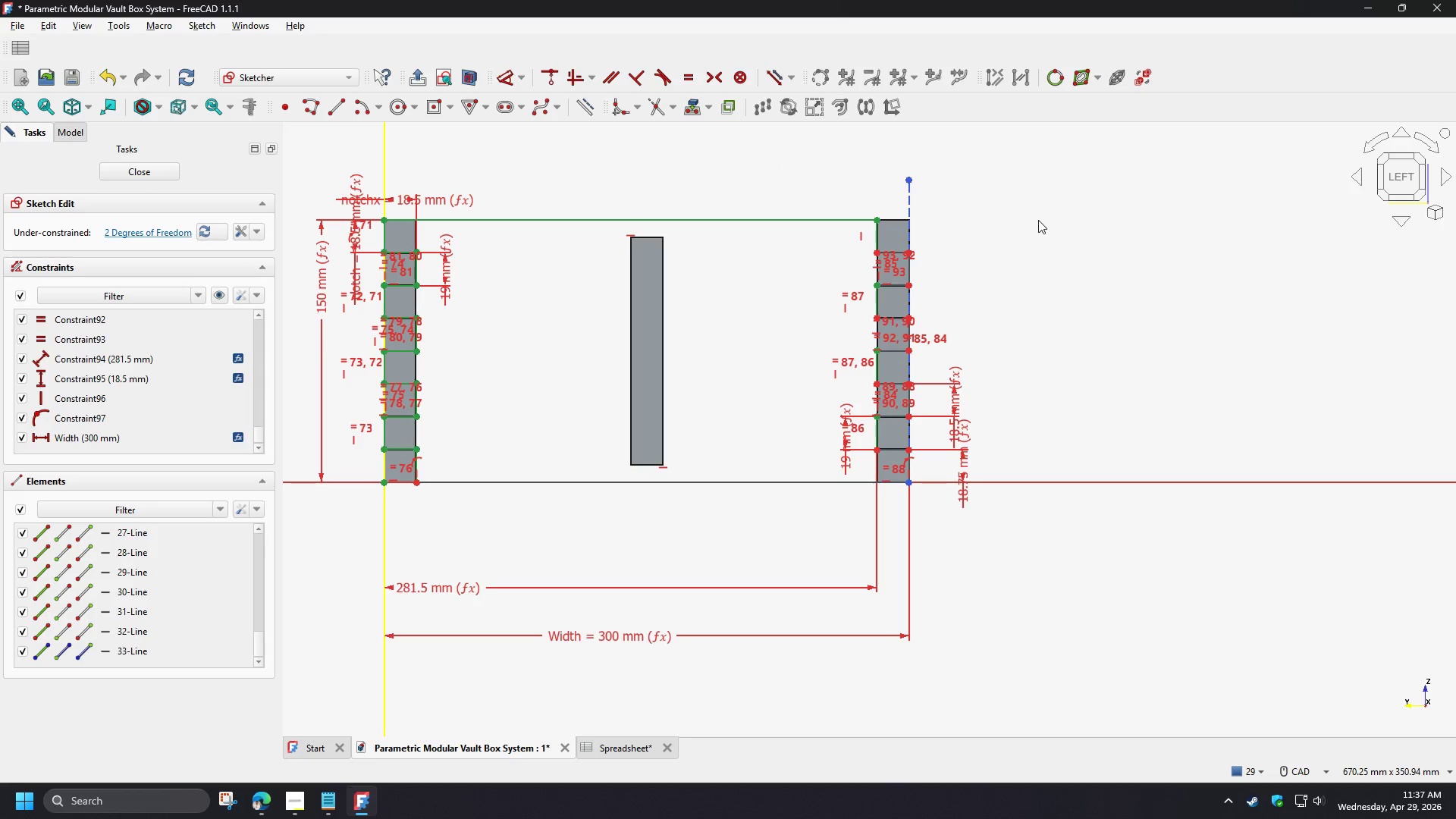 
left_click([1038, 220])
 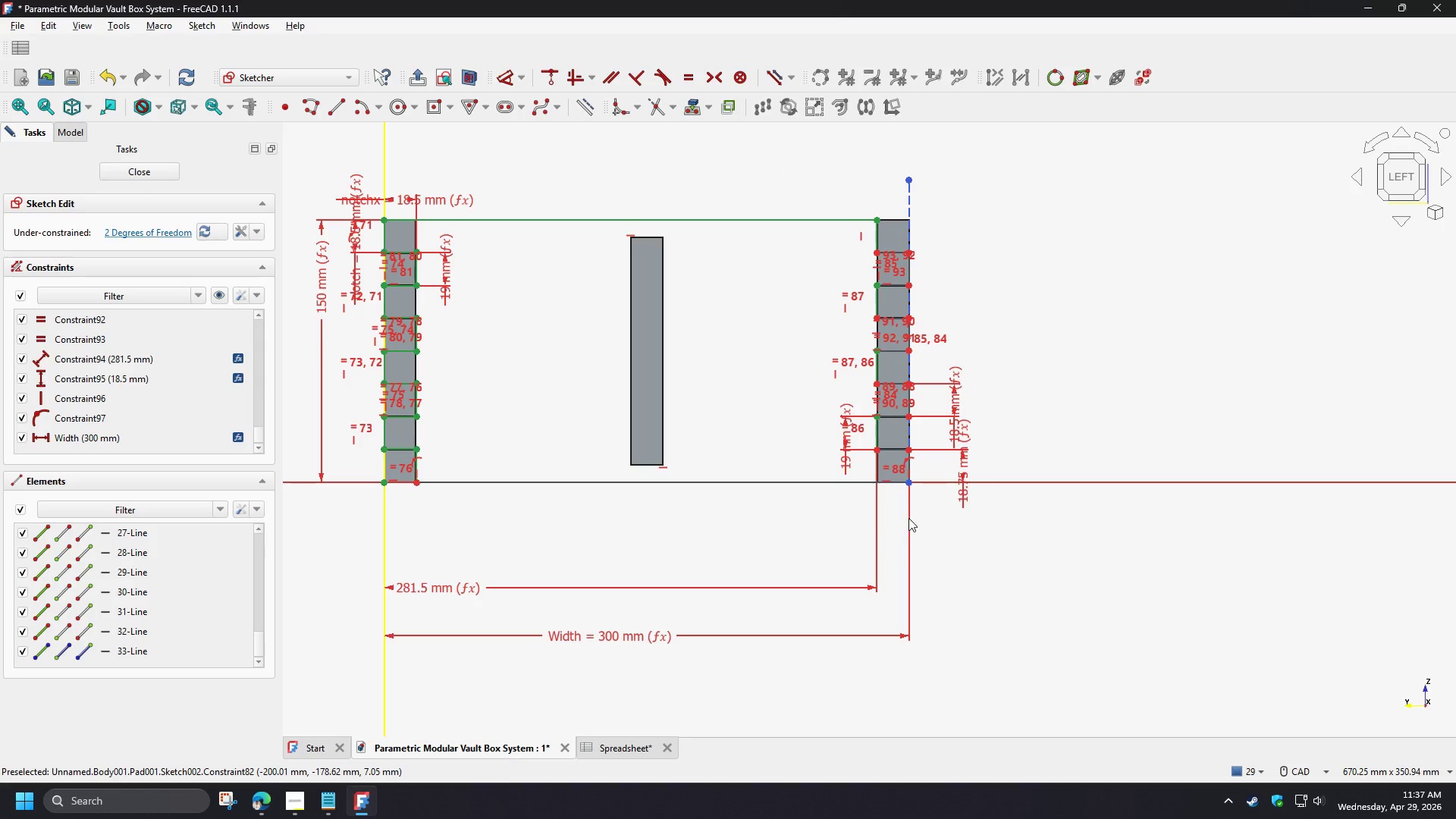 
scroll: coordinate [887, 377], scroll_direction: up, amount: 4.0
 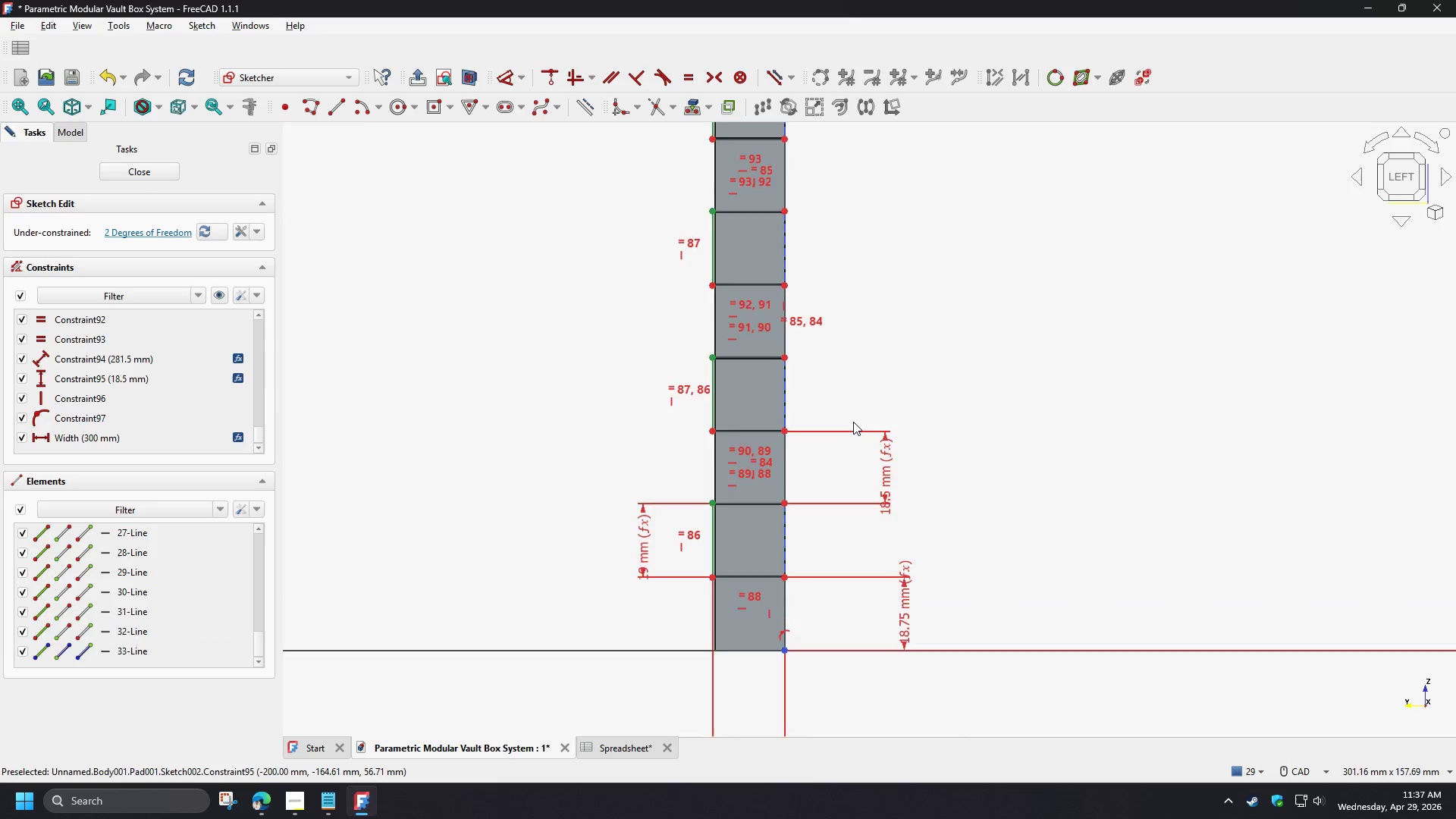 
scroll: coordinate [853, 422], scroll_direction: down, amount: 2.0
 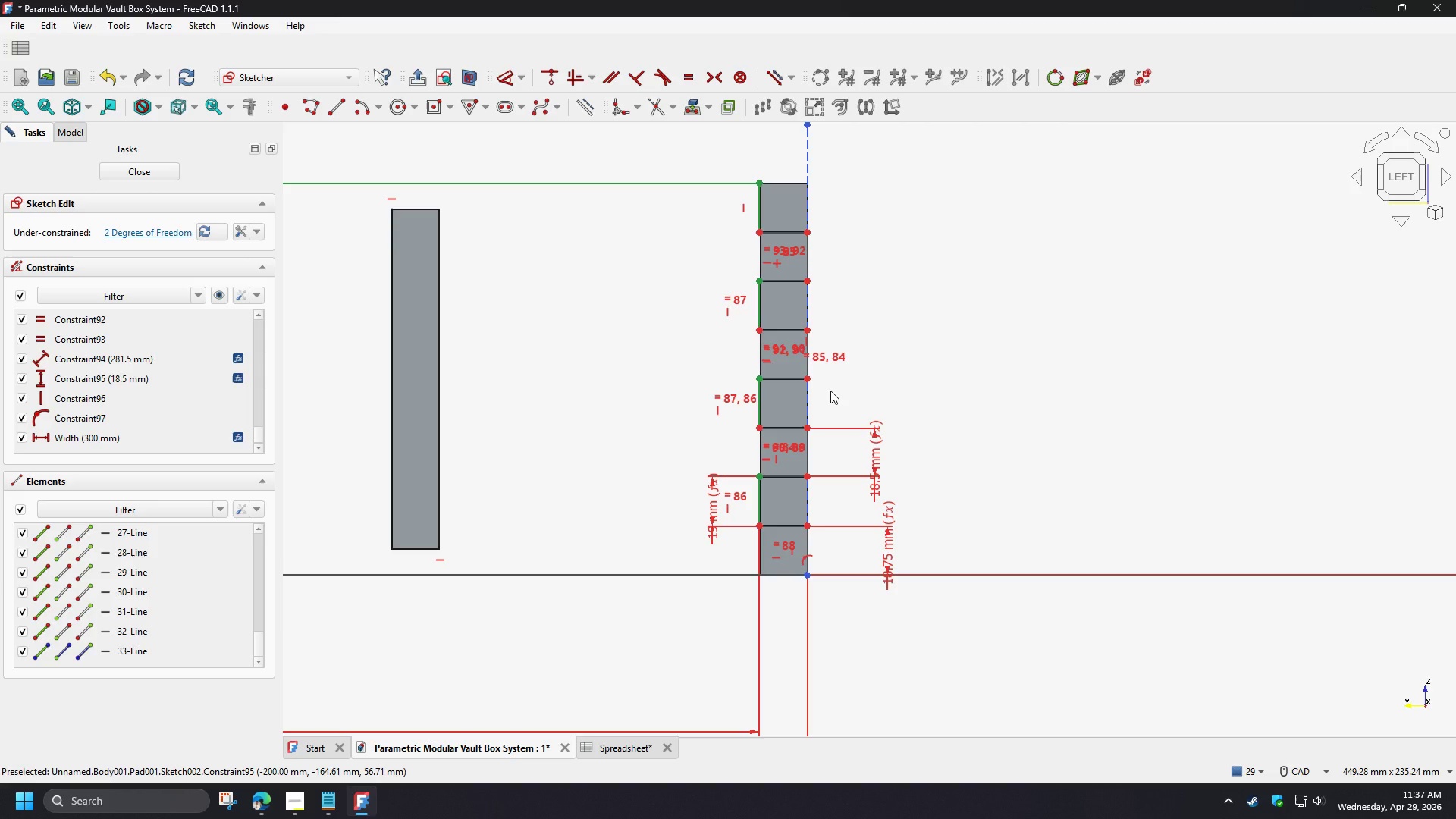 
scroll: coordinate [837, 565], scroll_direction: up, amount: 3.0
 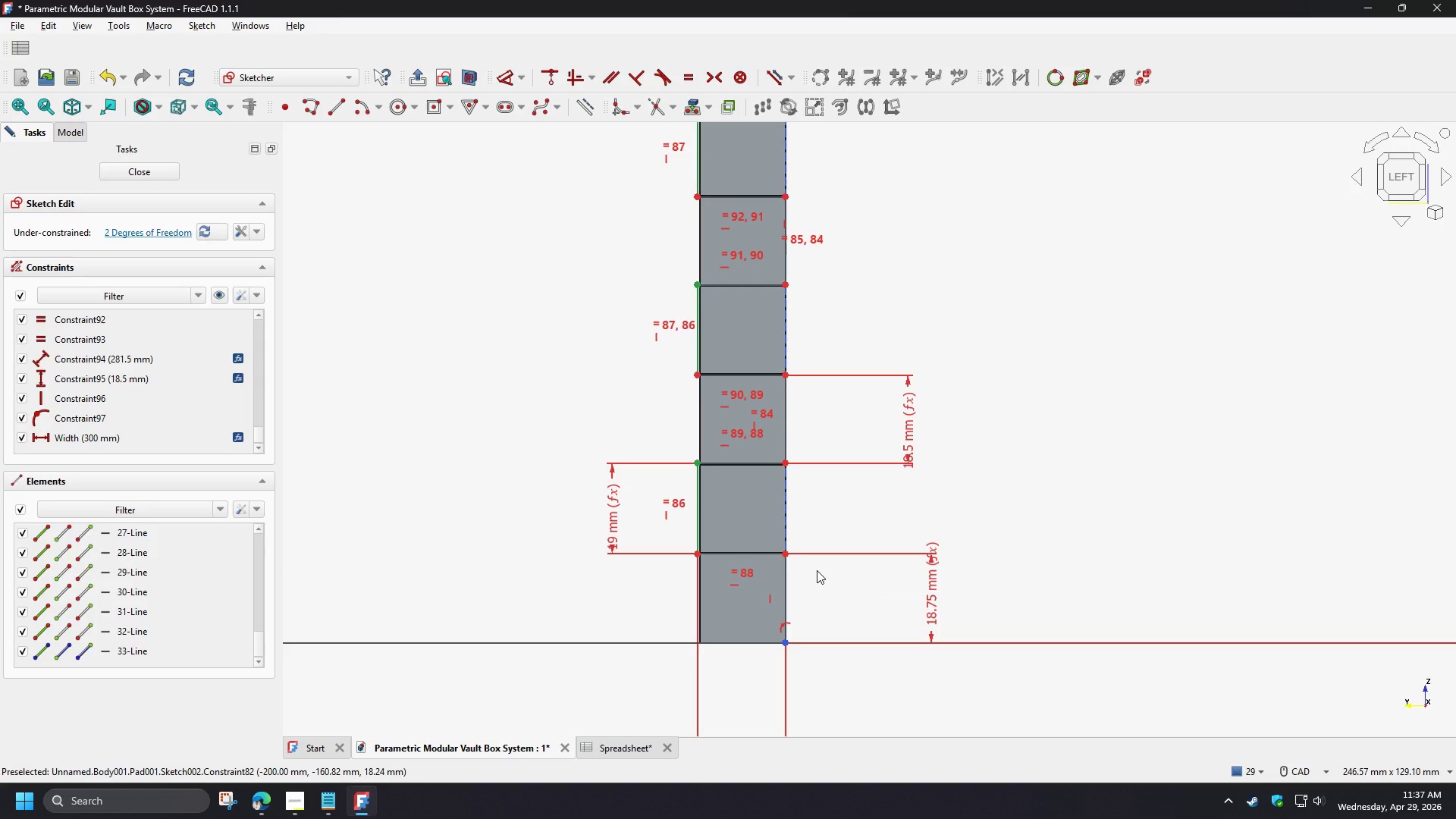 
scroll: coordinate [833, 631], scroll_direction: down, amount: 5.0
 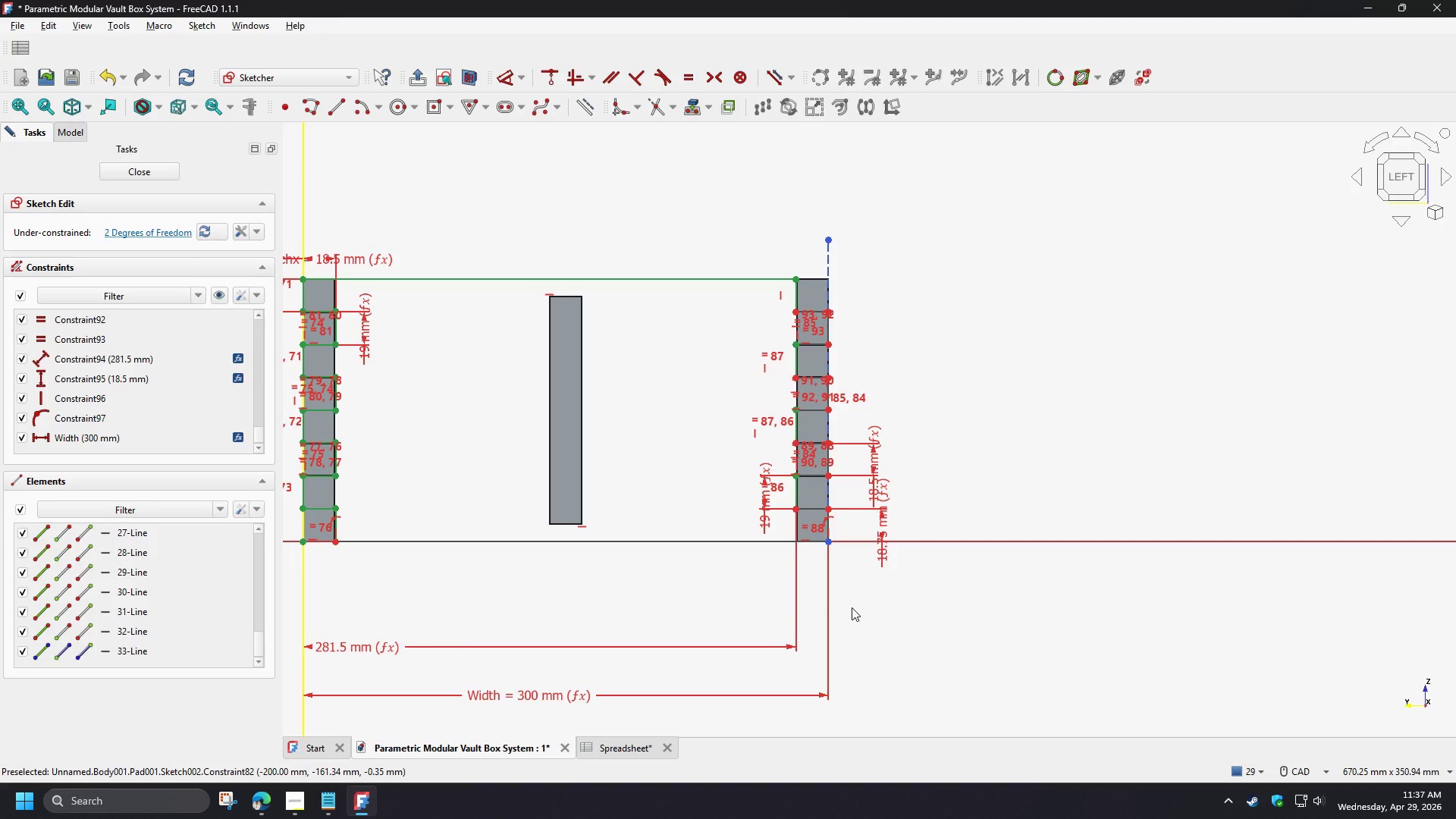 
scroll: coordinate [840, 507], scroll_direction: up, amount: 4.0
 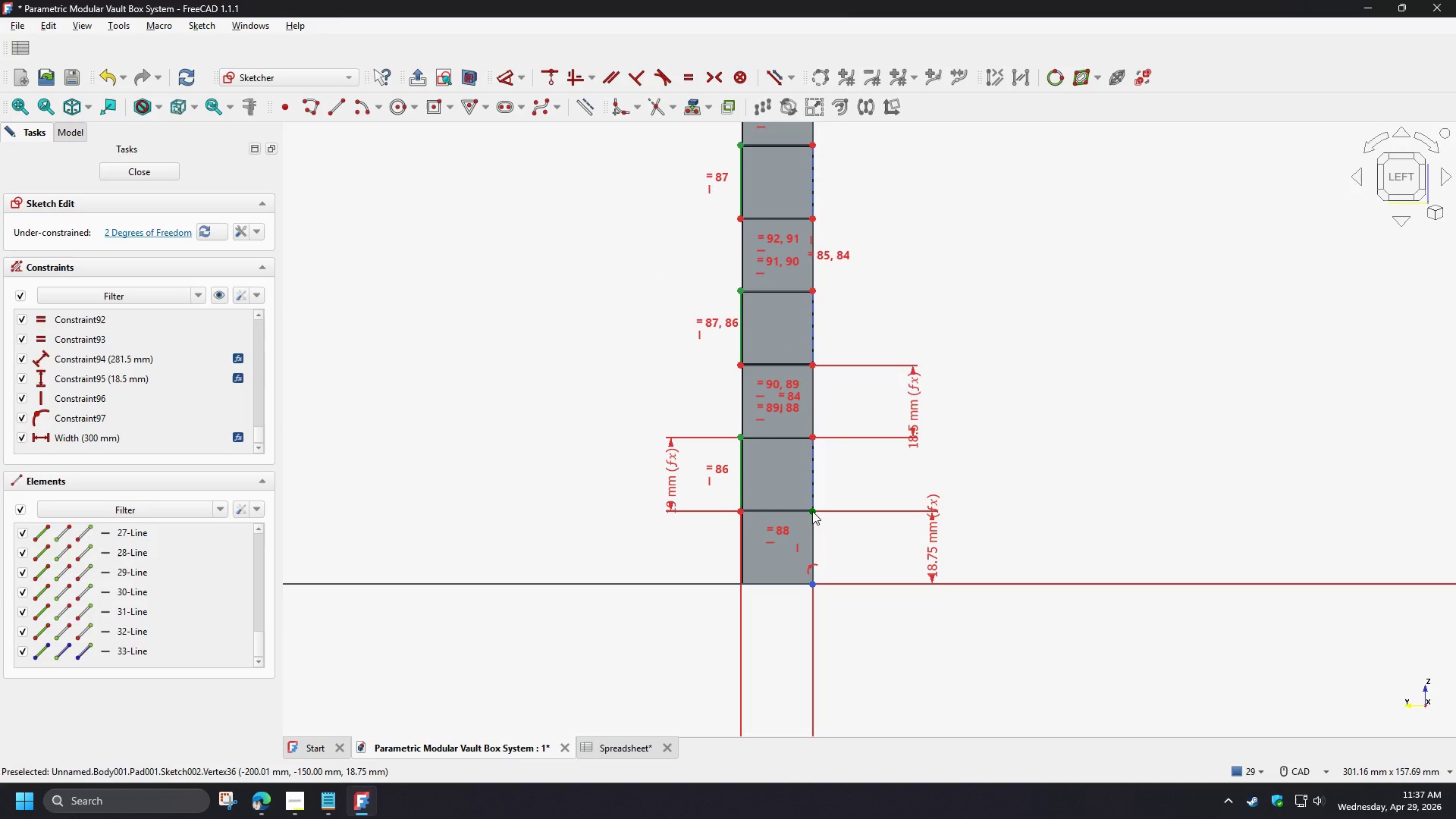 
left_click([812, 511])
 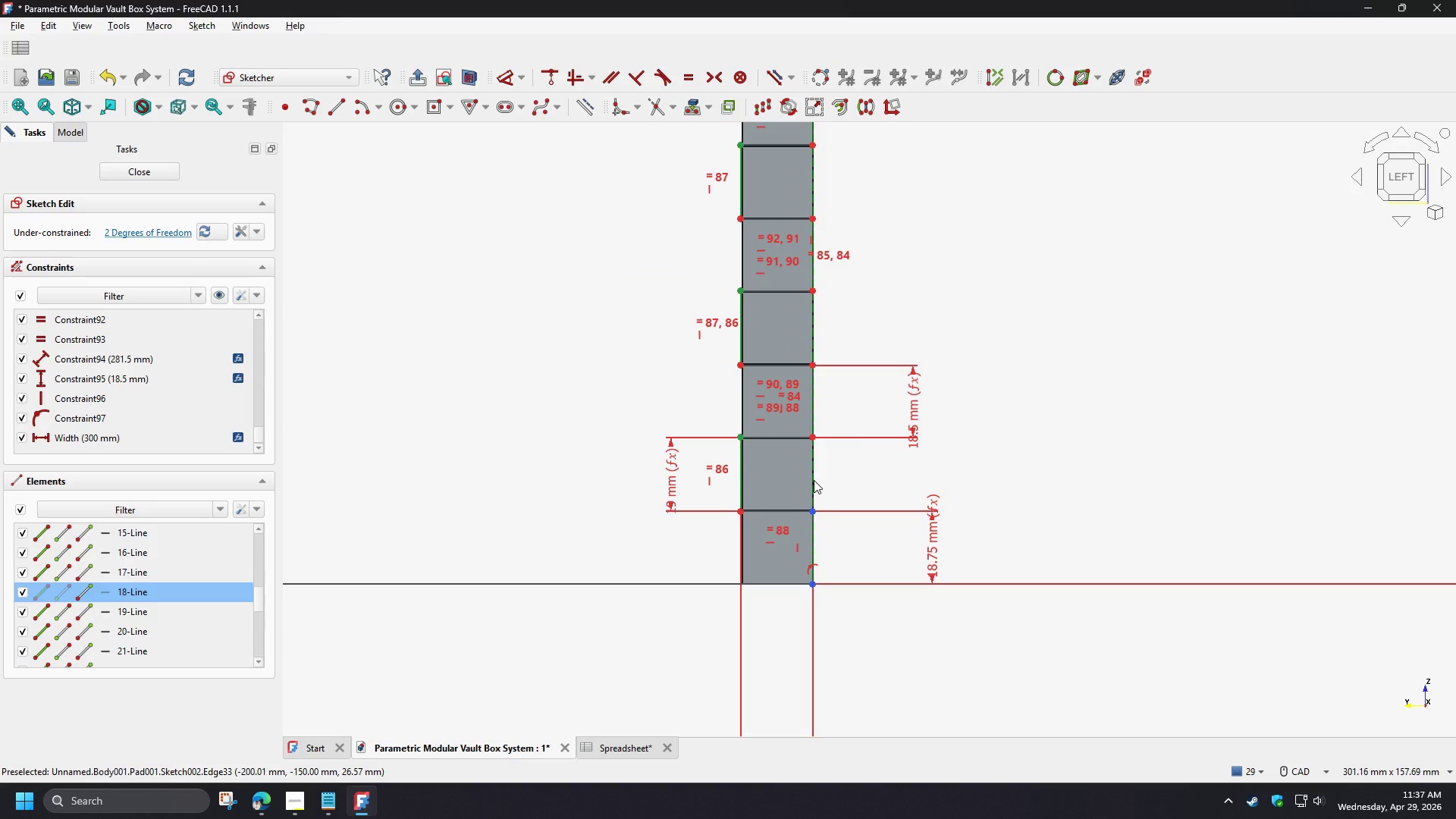 
left_click([814, 480])
 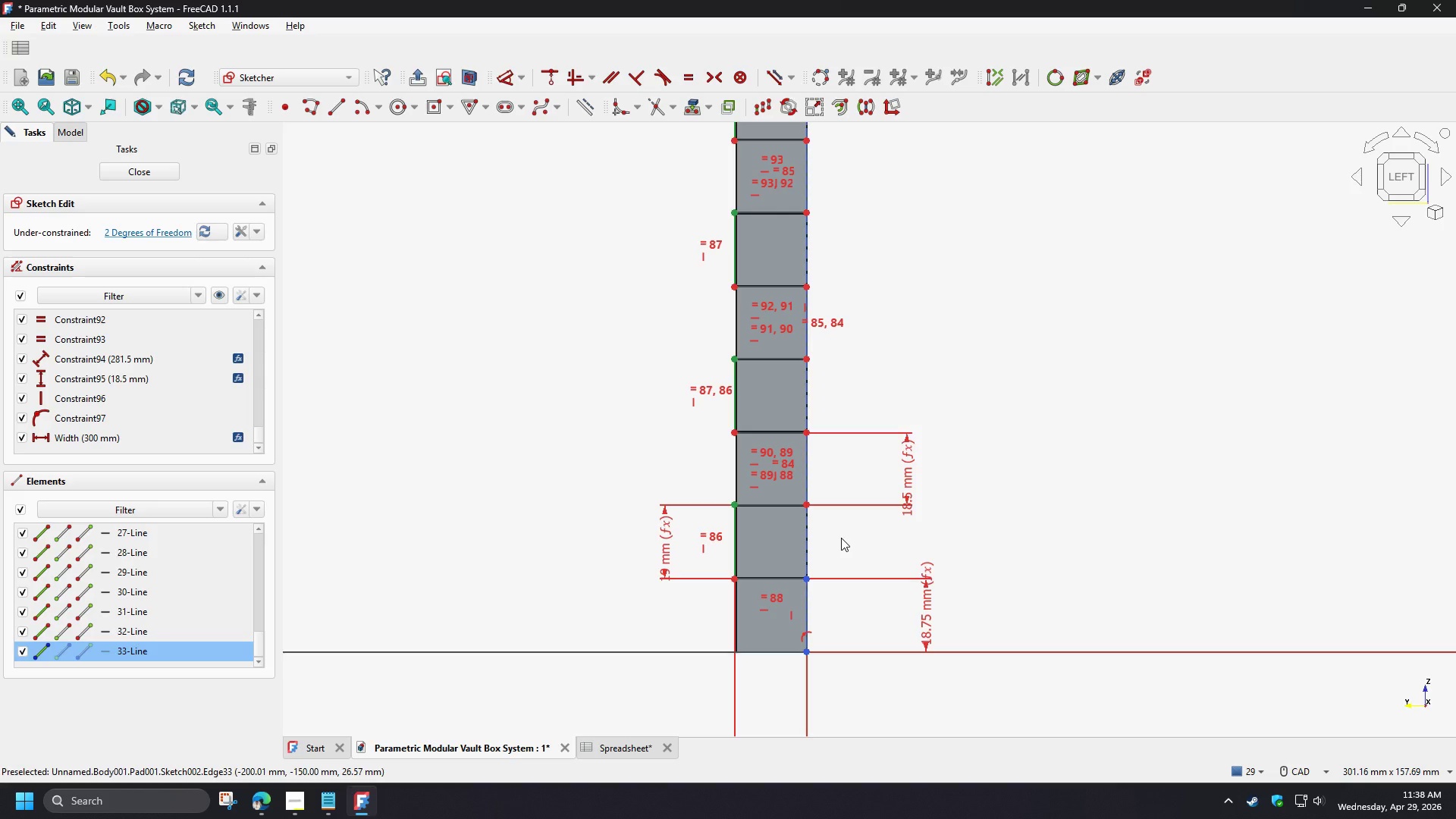 
wait(8.56)
 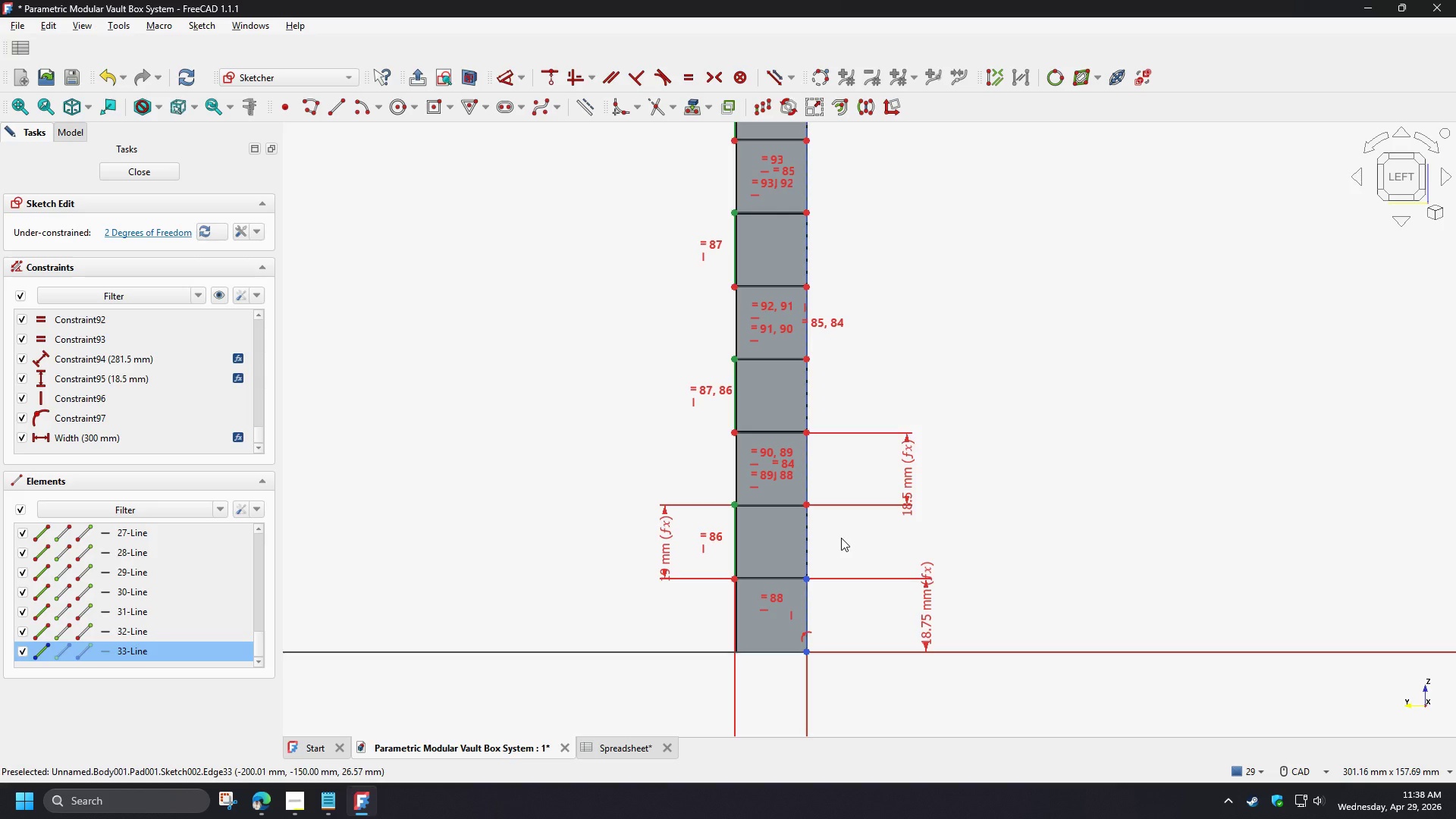 
key(C)
 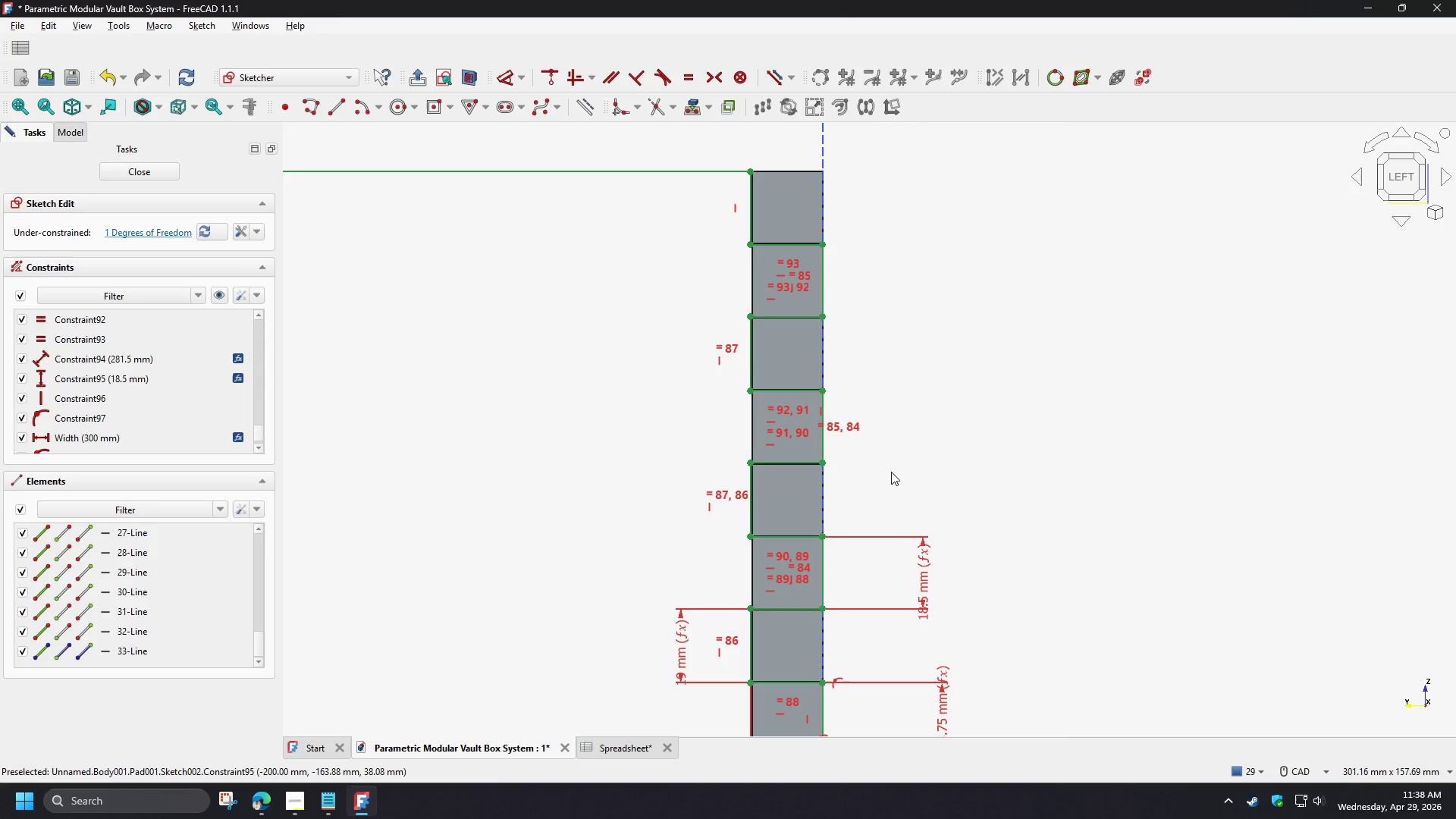 
wait(7.33)
 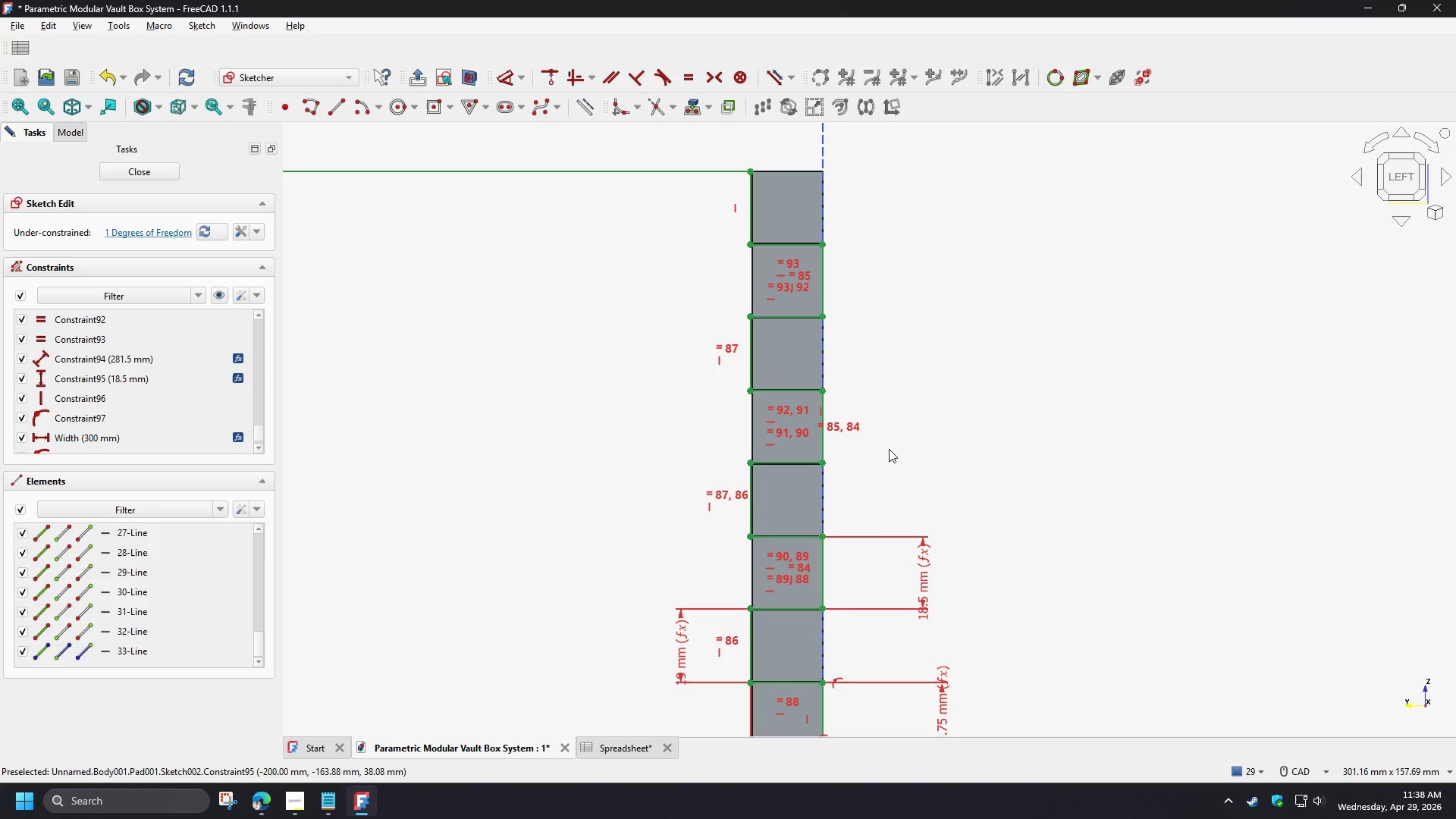 
scroll: coordinate [852, 450], scroll_direction: down, amount: 2.0
 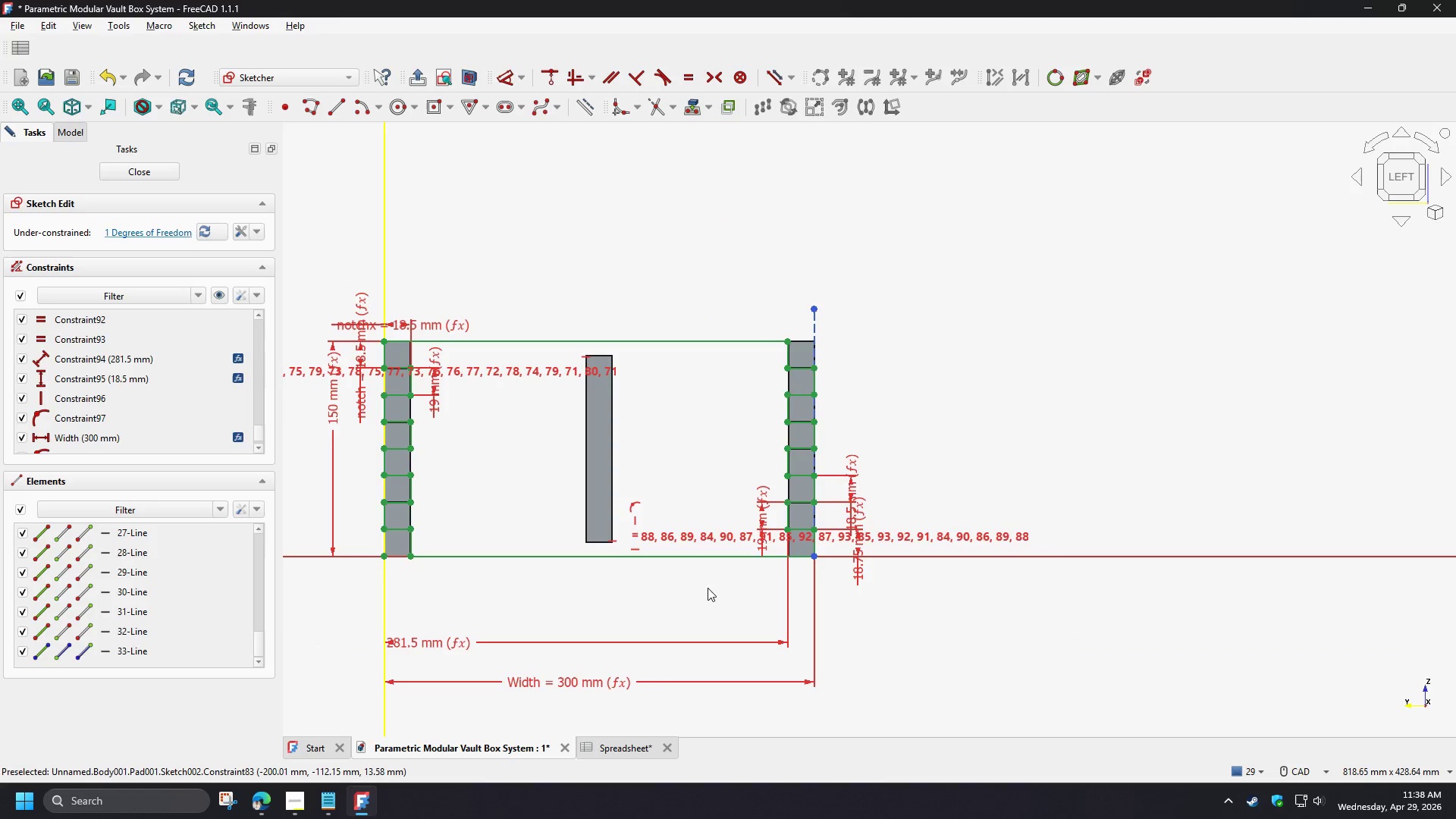 
scroll: coordinate [698, 625], scroll_direction: up, amount: 2.0
 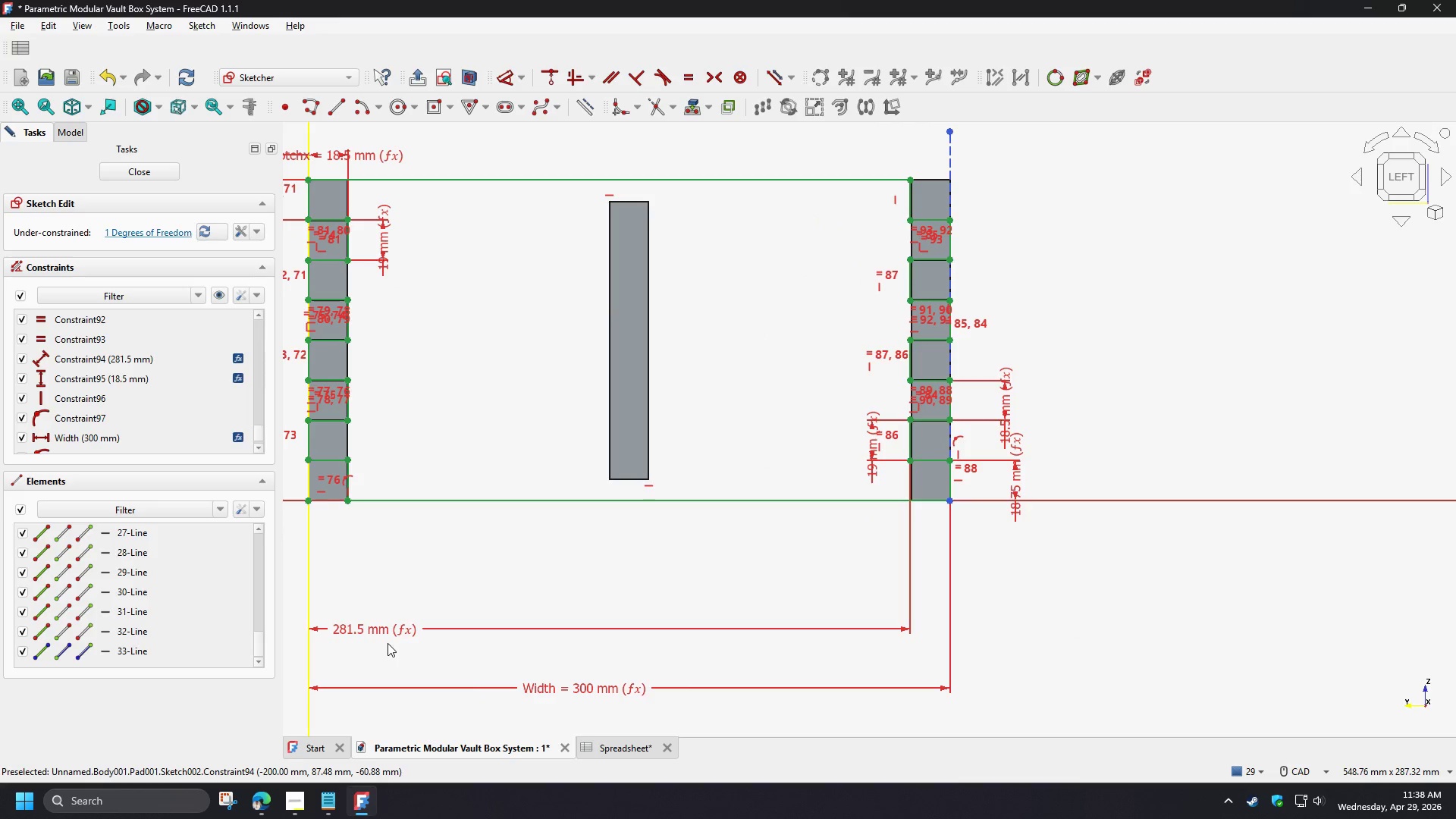 
left_click_drag(start_coordinate=[386, 631], to_coordinate=[714, 569])
 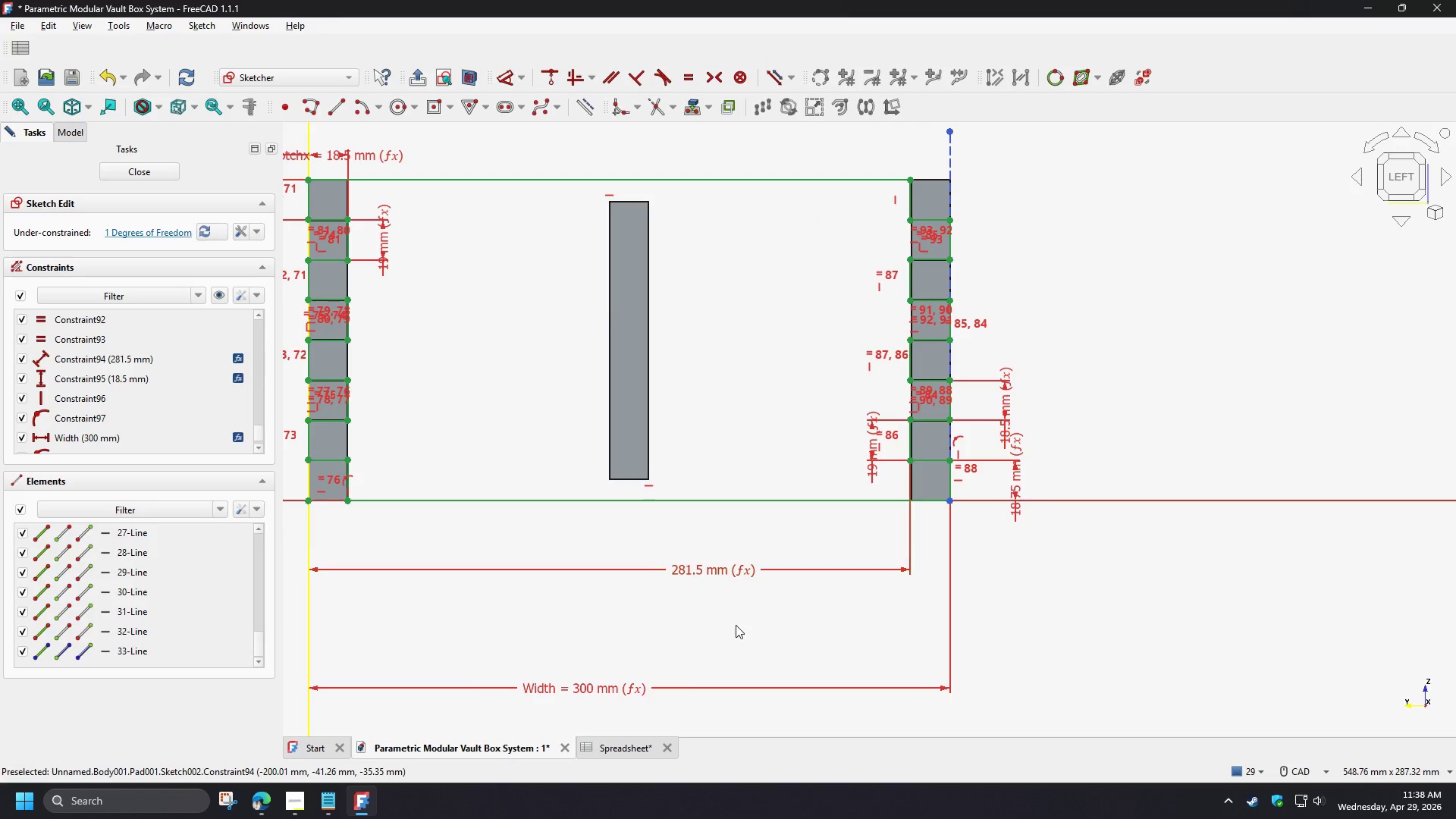 
left_click([736, 625])
 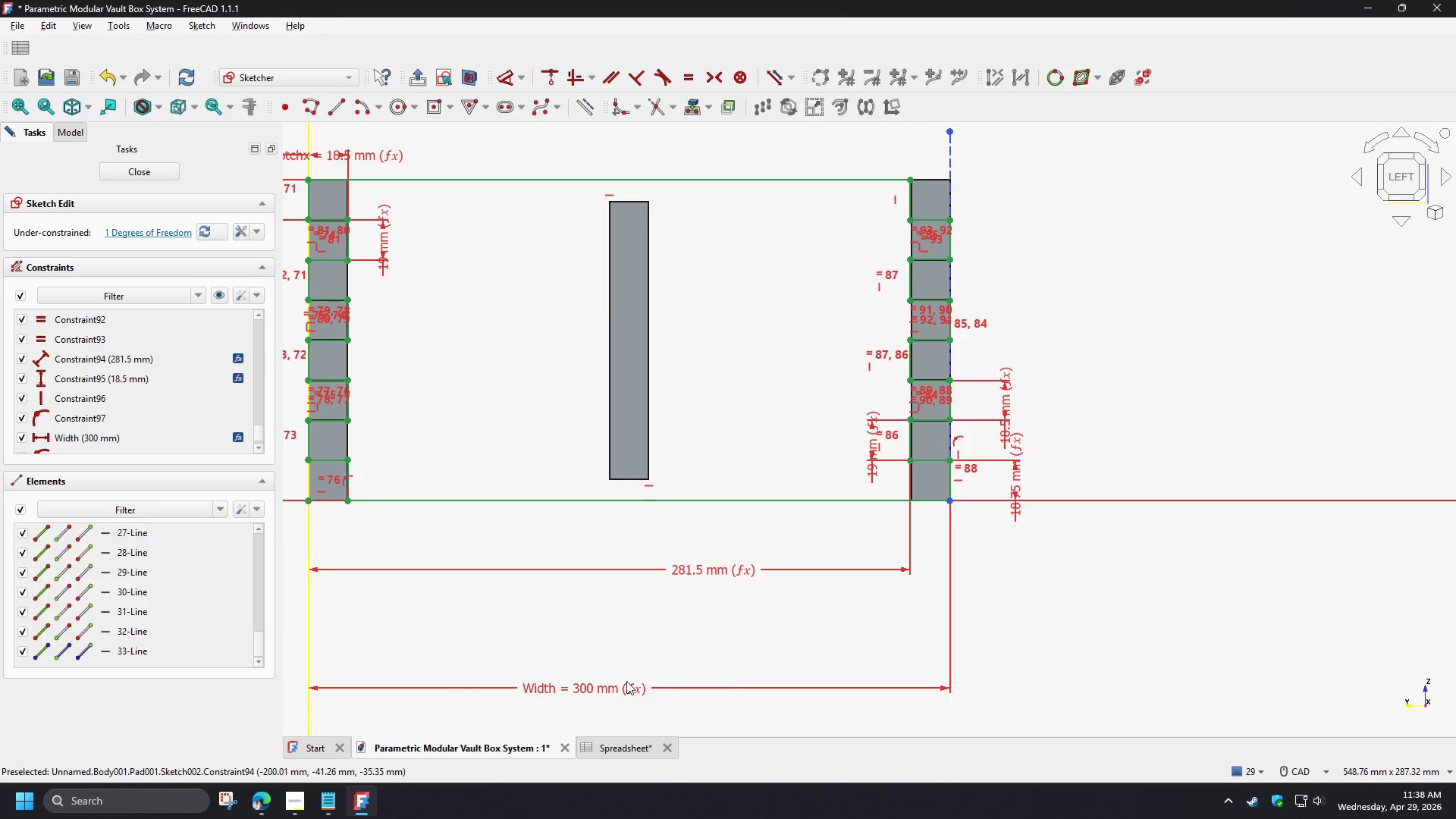 
left_click_drag(start_coordinate=[624, 688], to_coordinate=[624, 599])
 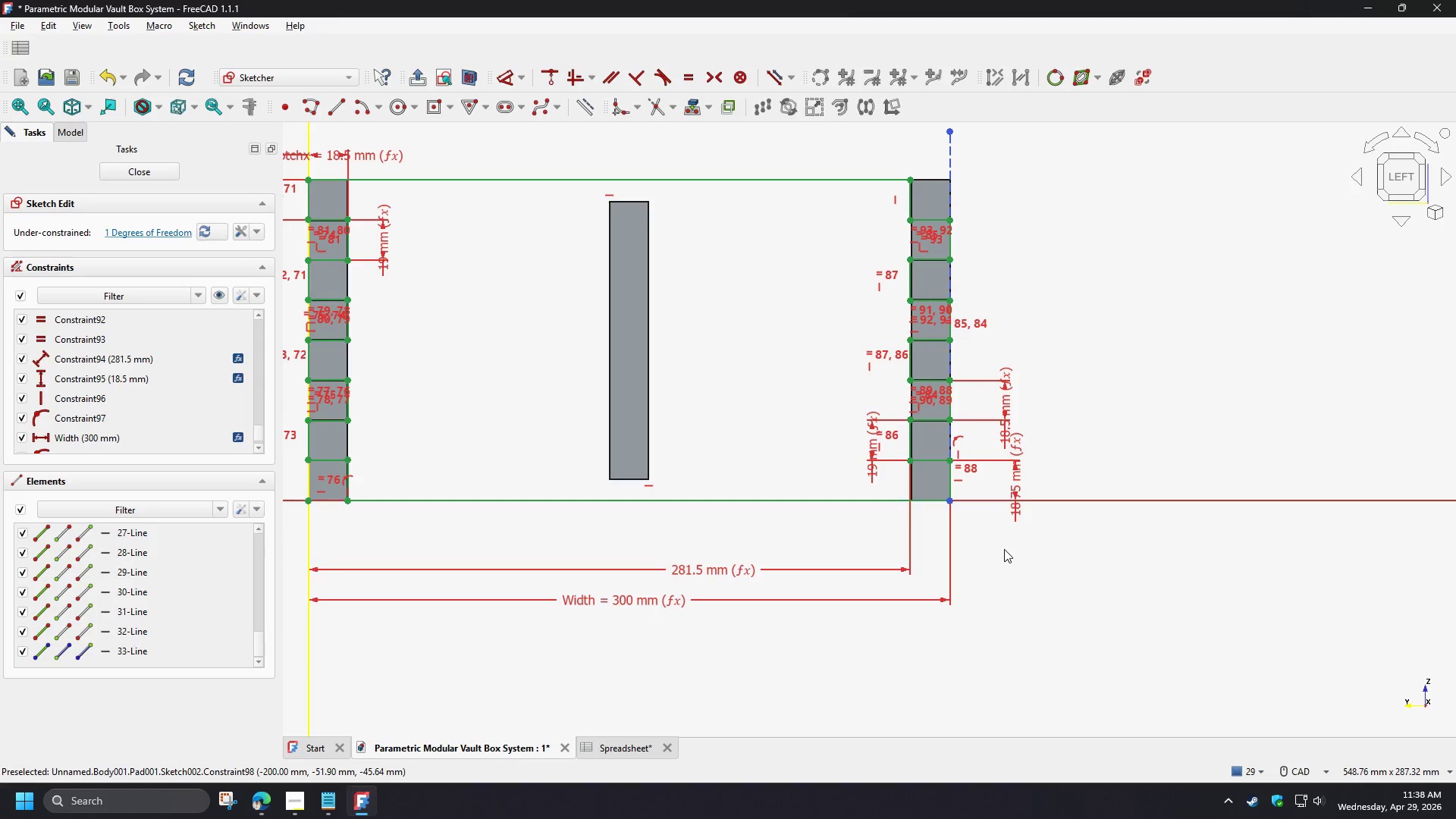 
left_click([1004, 549])
 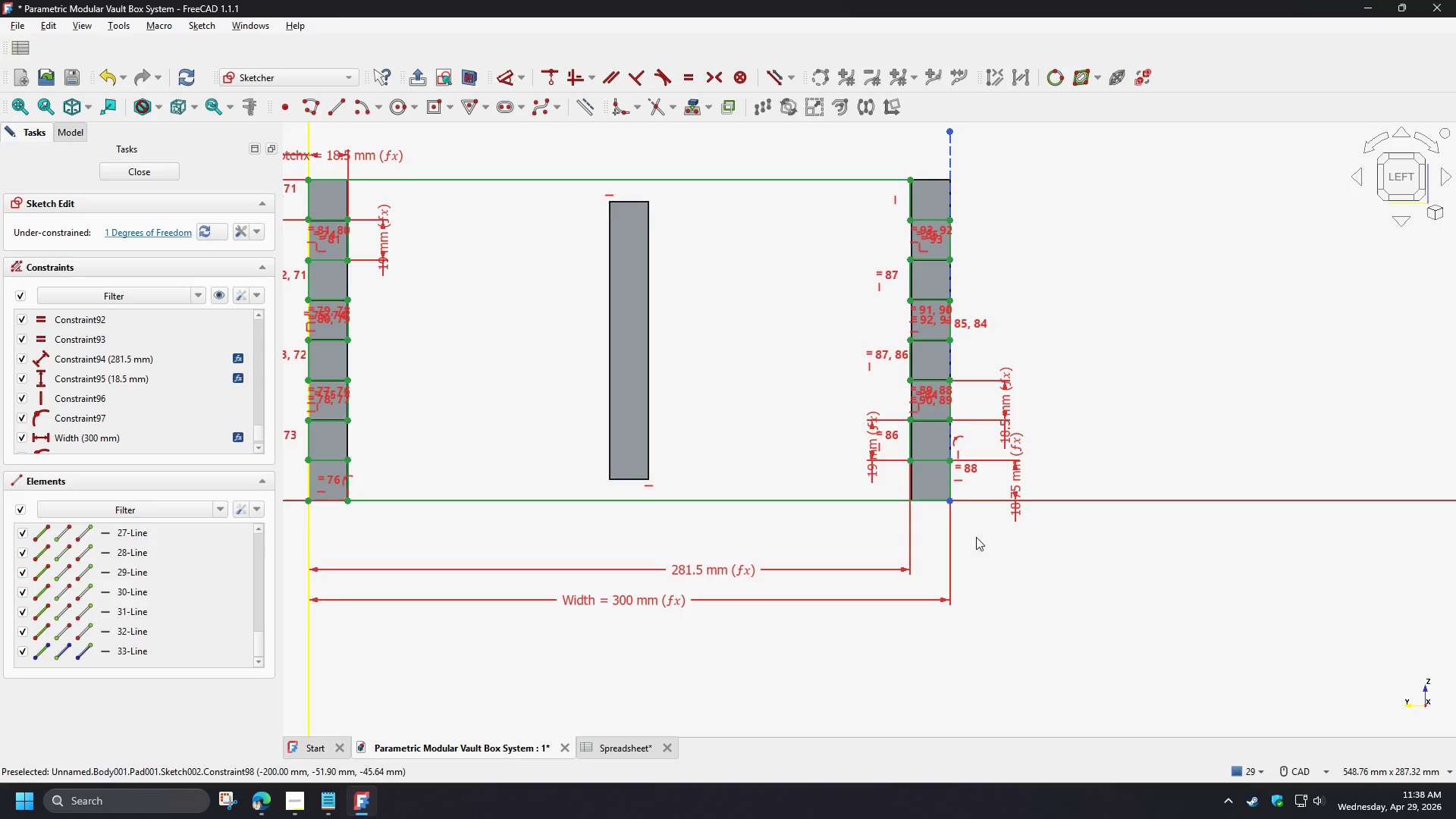 
scroll: coordinate [971, 532], scroll_direction: up, amount: 3.0
 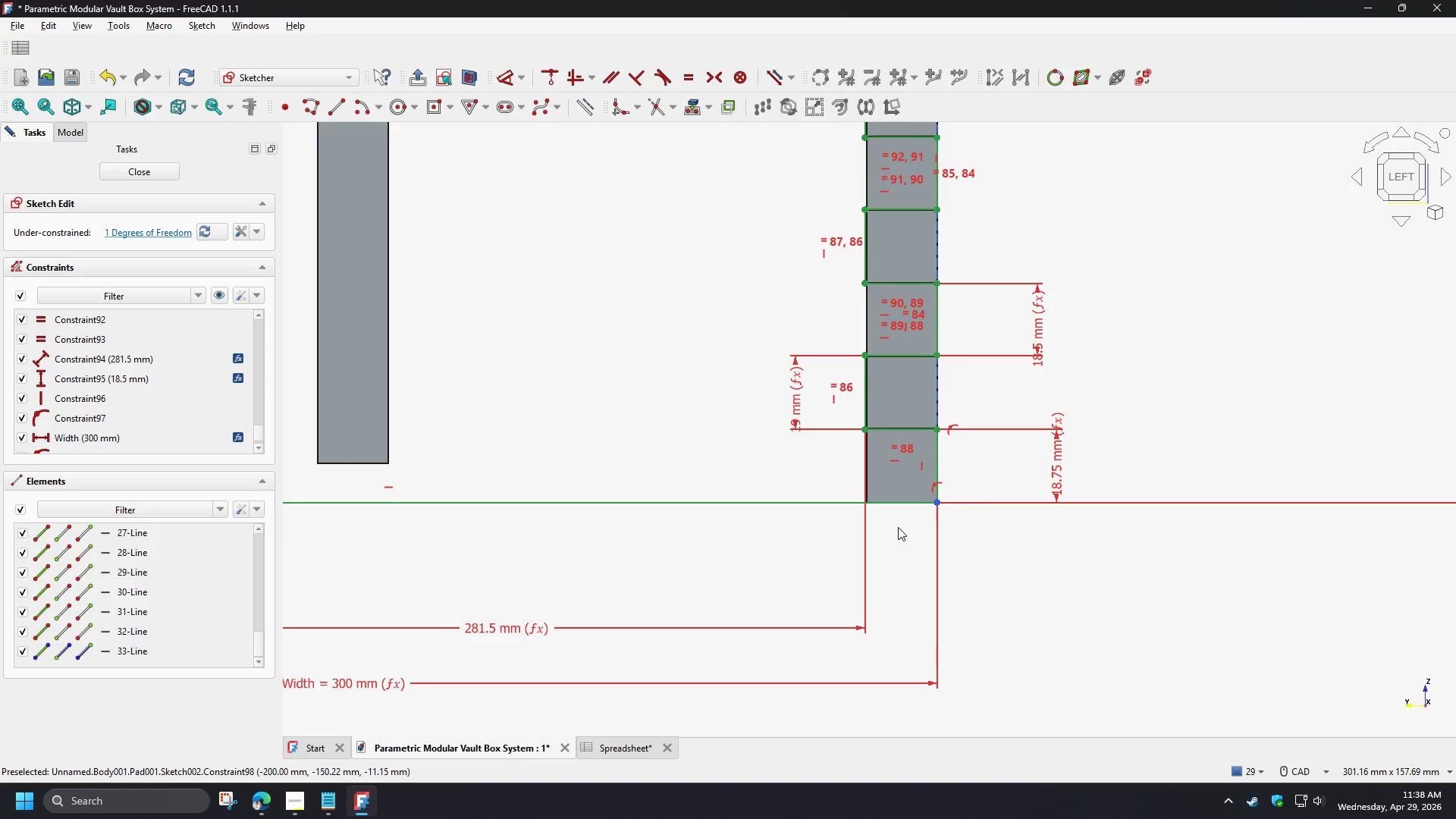 
scroll: coordinate [898, 546], scroll_direction: down, amount: 4.0
 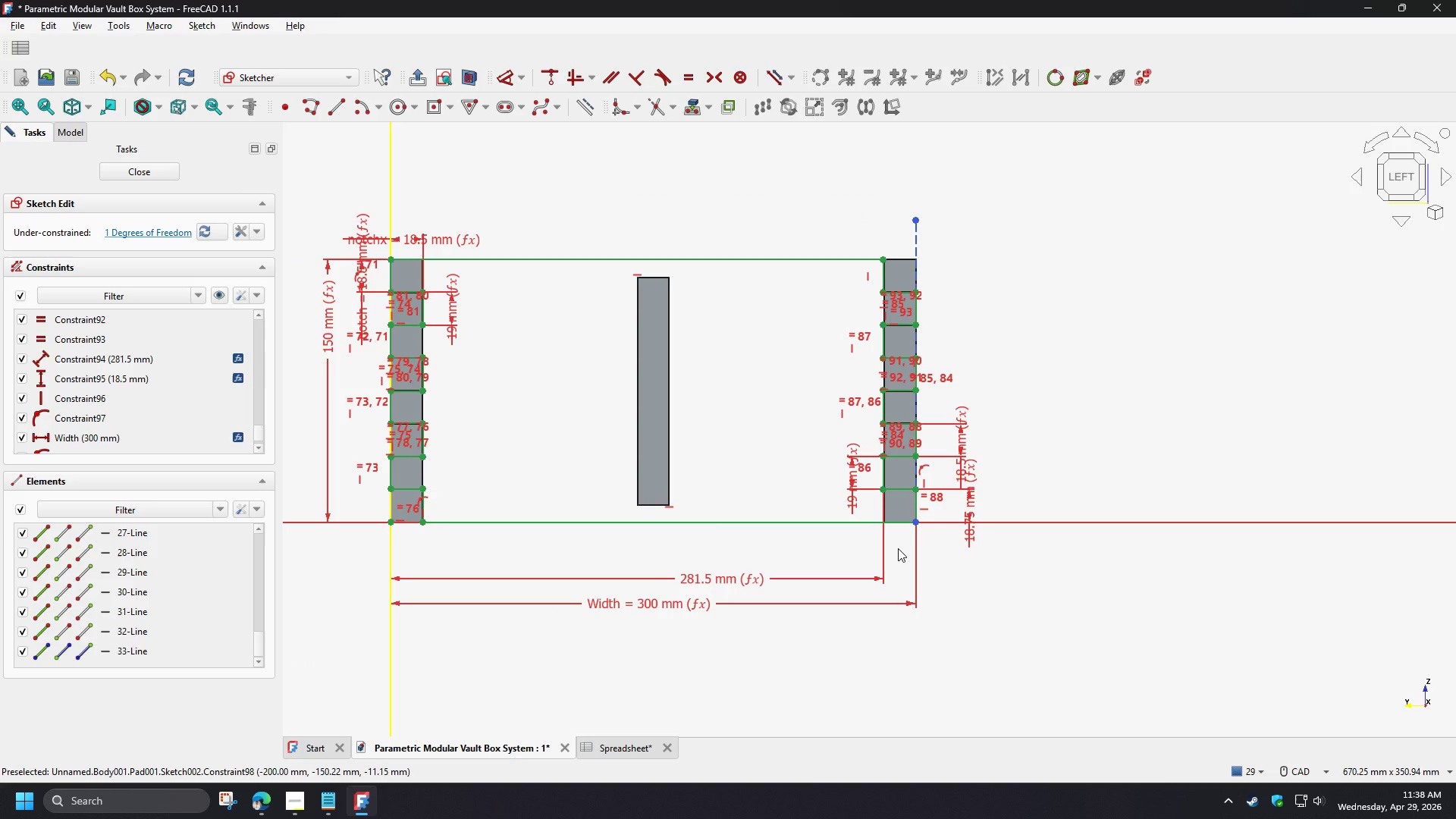 
scroll: coordinate [898, 548], scroll_direction: up, amount: 1.0
 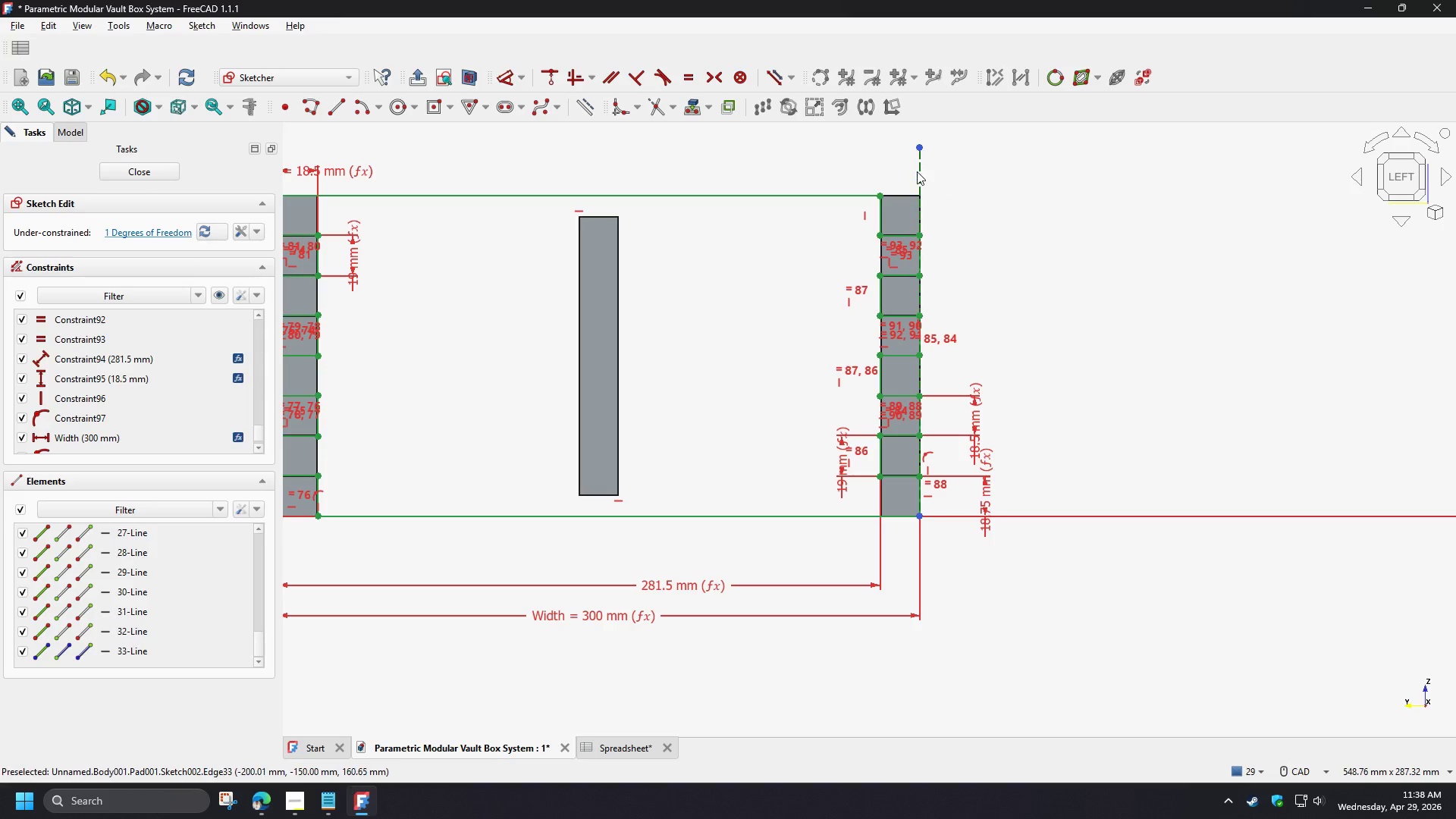 
left_click_drag(start_coordinate=[920, 174], to_coordinate=[976, 171])
 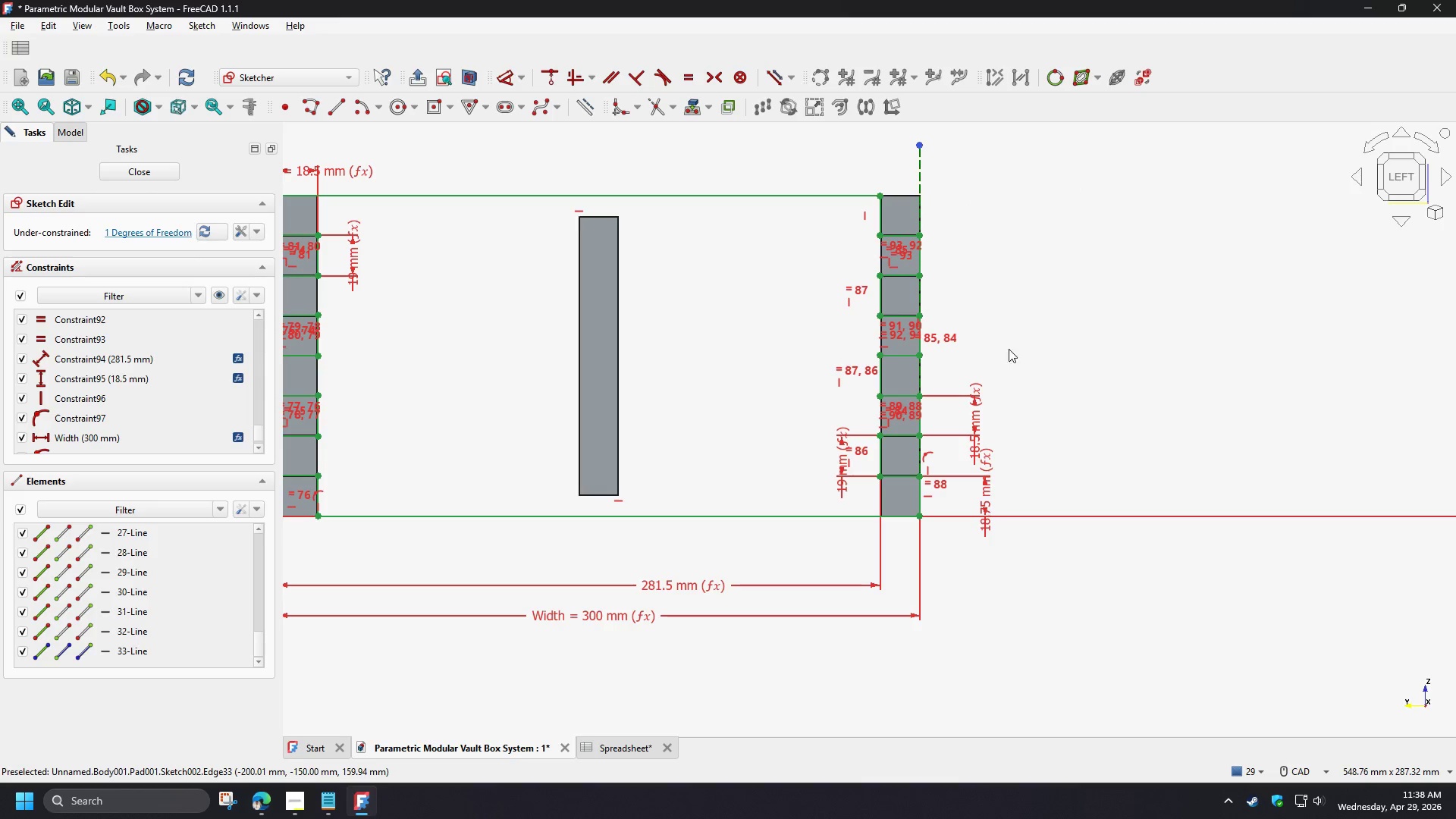 
scroll: coordinate [1022, 406], scroll_direction: up, amount: 3.0
 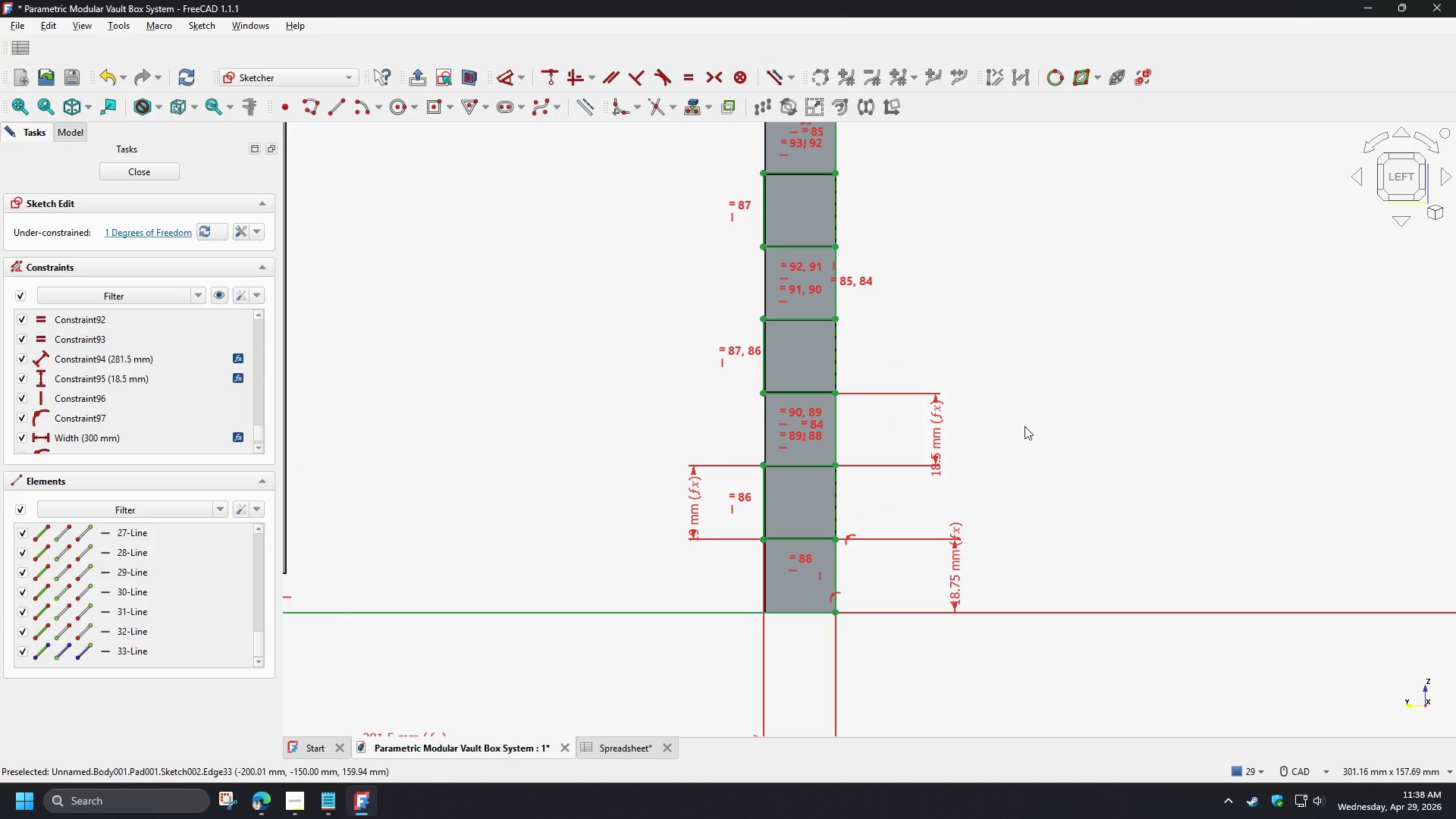 
scroll: coordinate [1046, 466], scroll_direction: down, amount: 4.0
 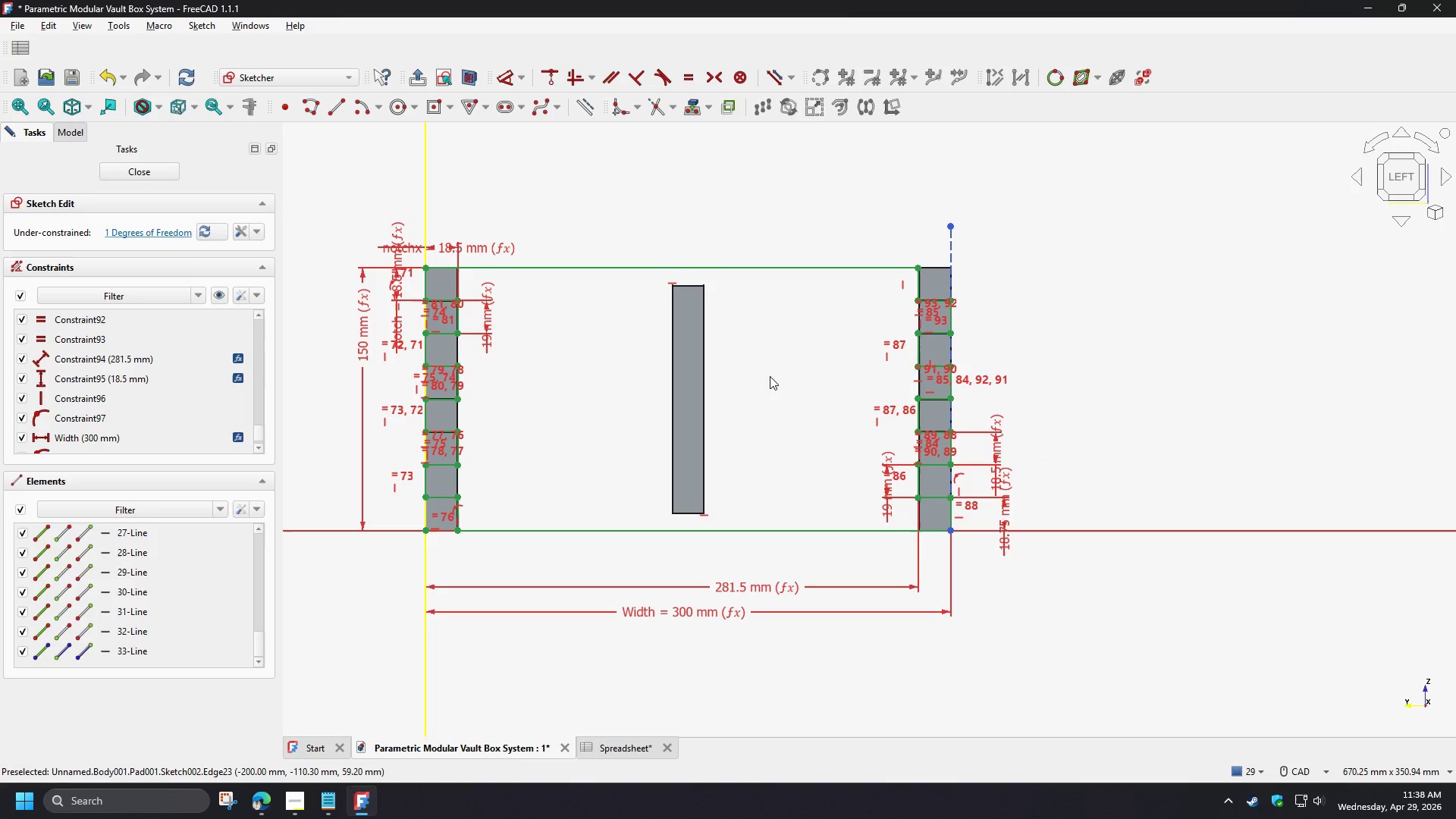 
scroll: coordinate [767, 374], scroll_direction: up, amount: 1.0
 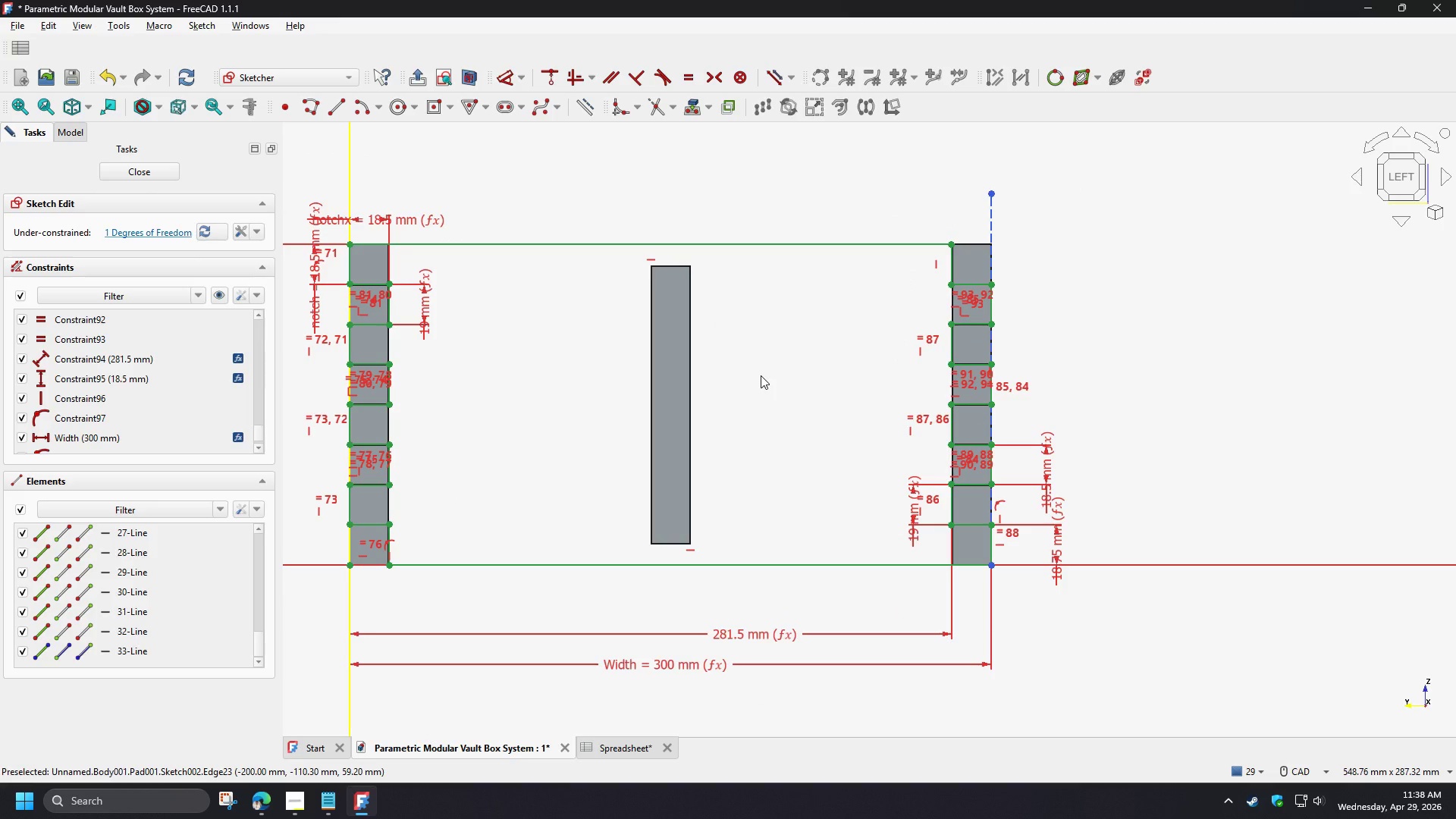 
wait(6.89)
 